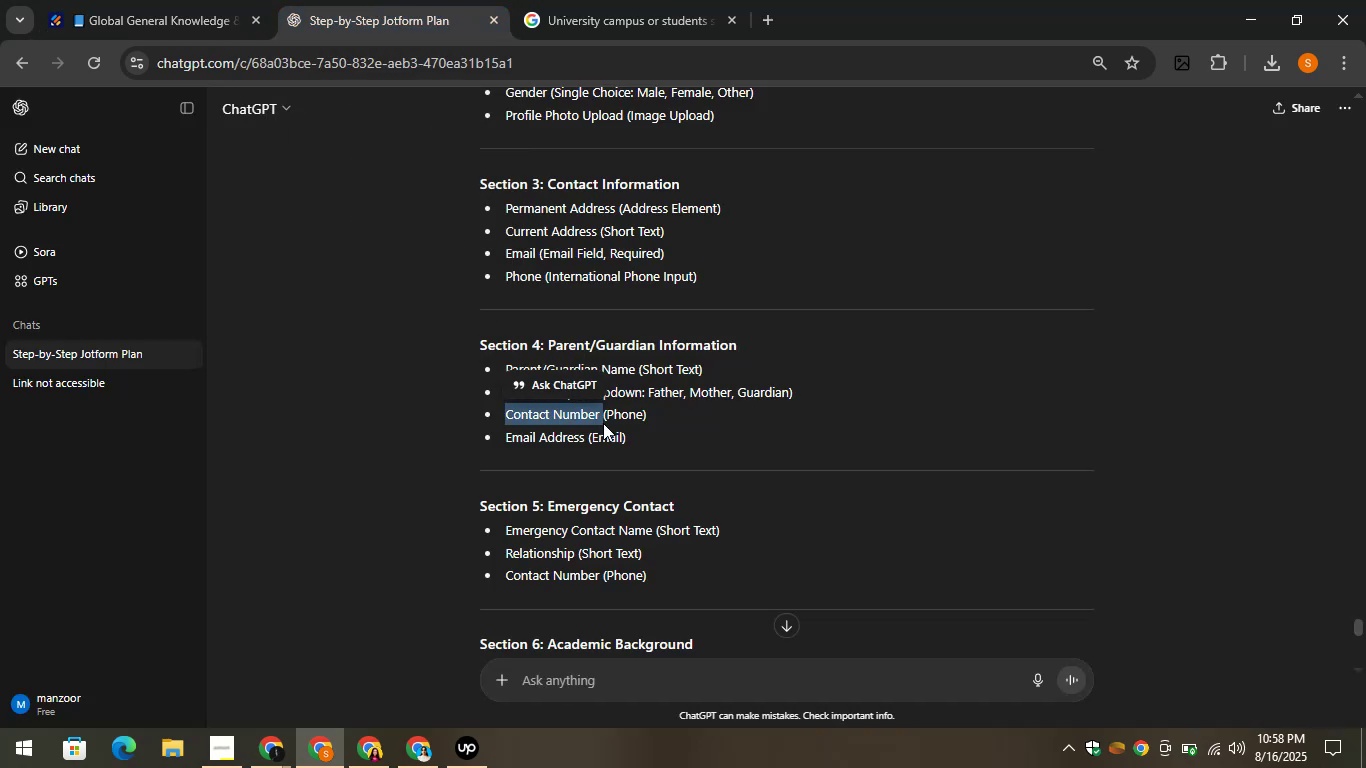 
hold_key(key=ControlLeft, duration=0.54)
 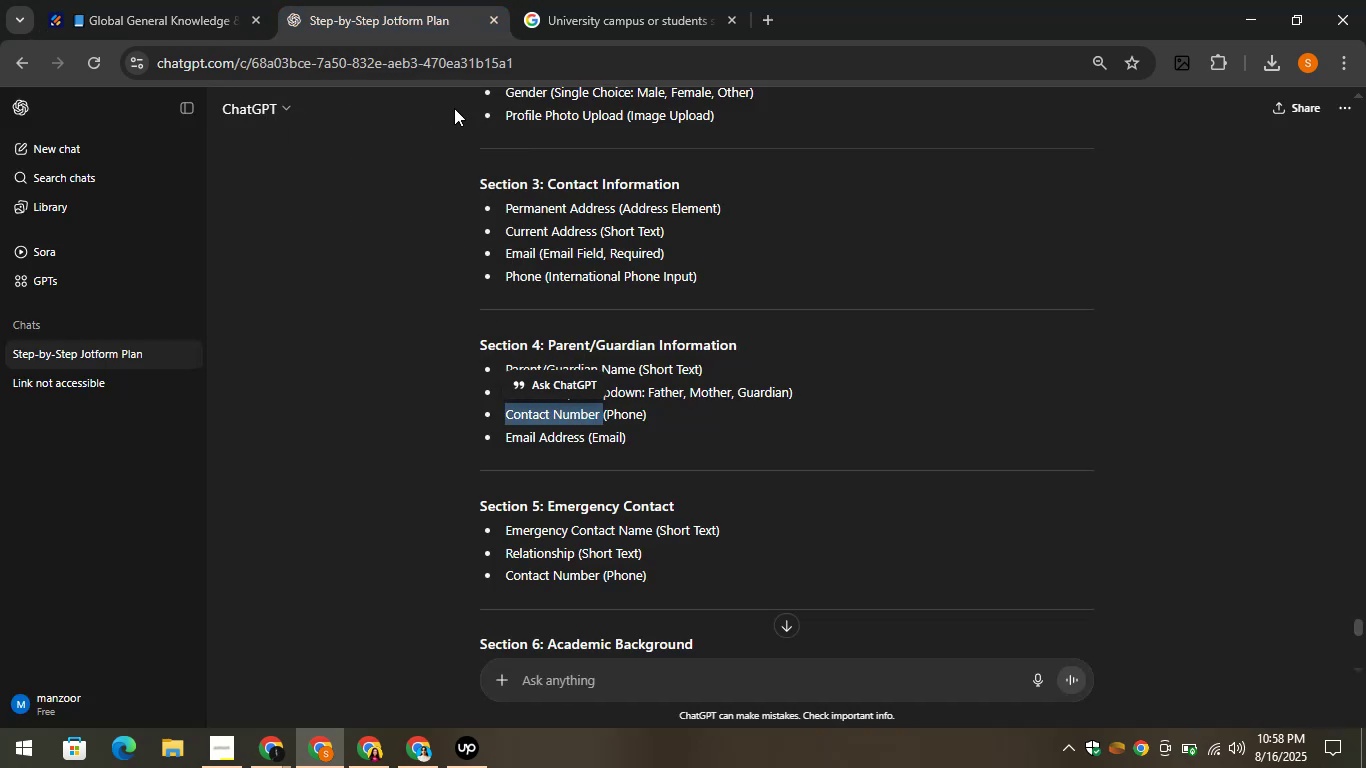 
left_click([384, 0])
 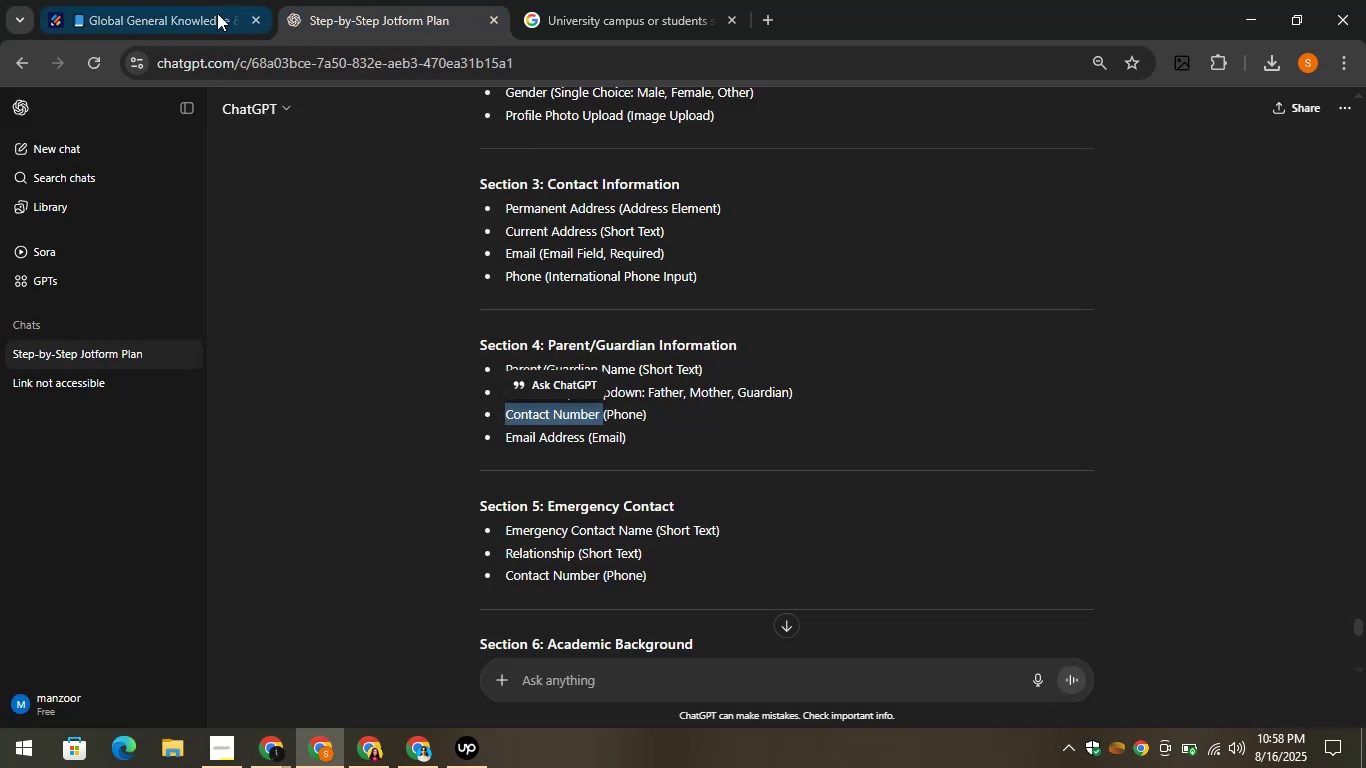 
left_click([168, 0])
 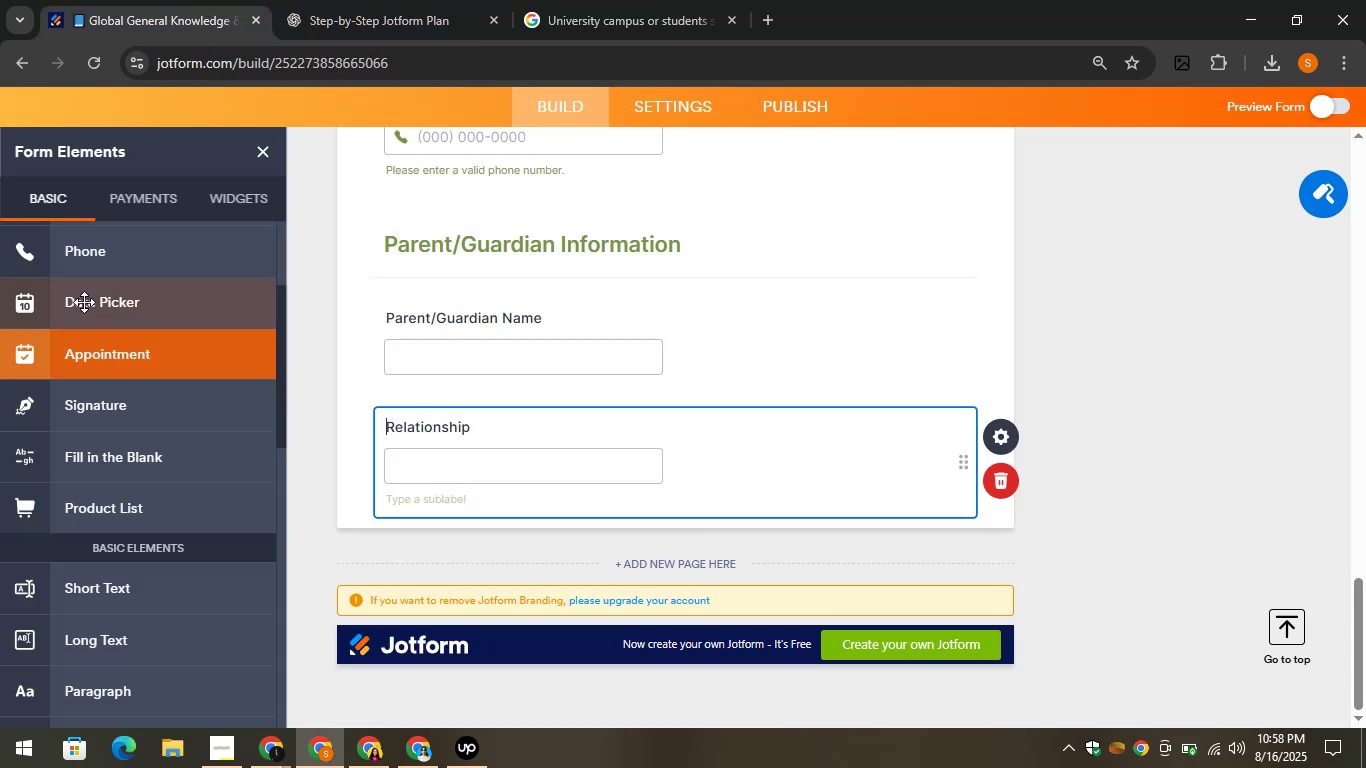 
scroll: coordinate [106, 326], scroll_direction: up, amount: 2.0
 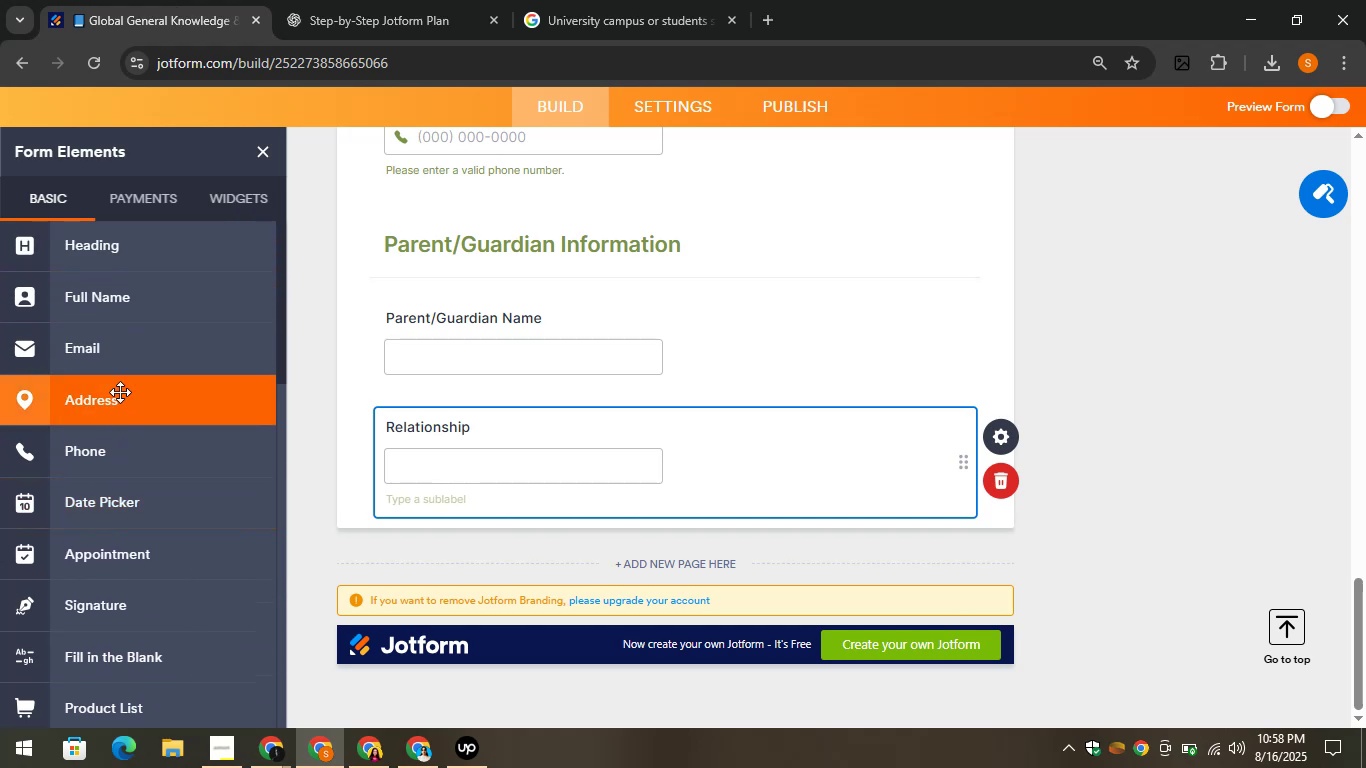 
left_click([108, 358])
 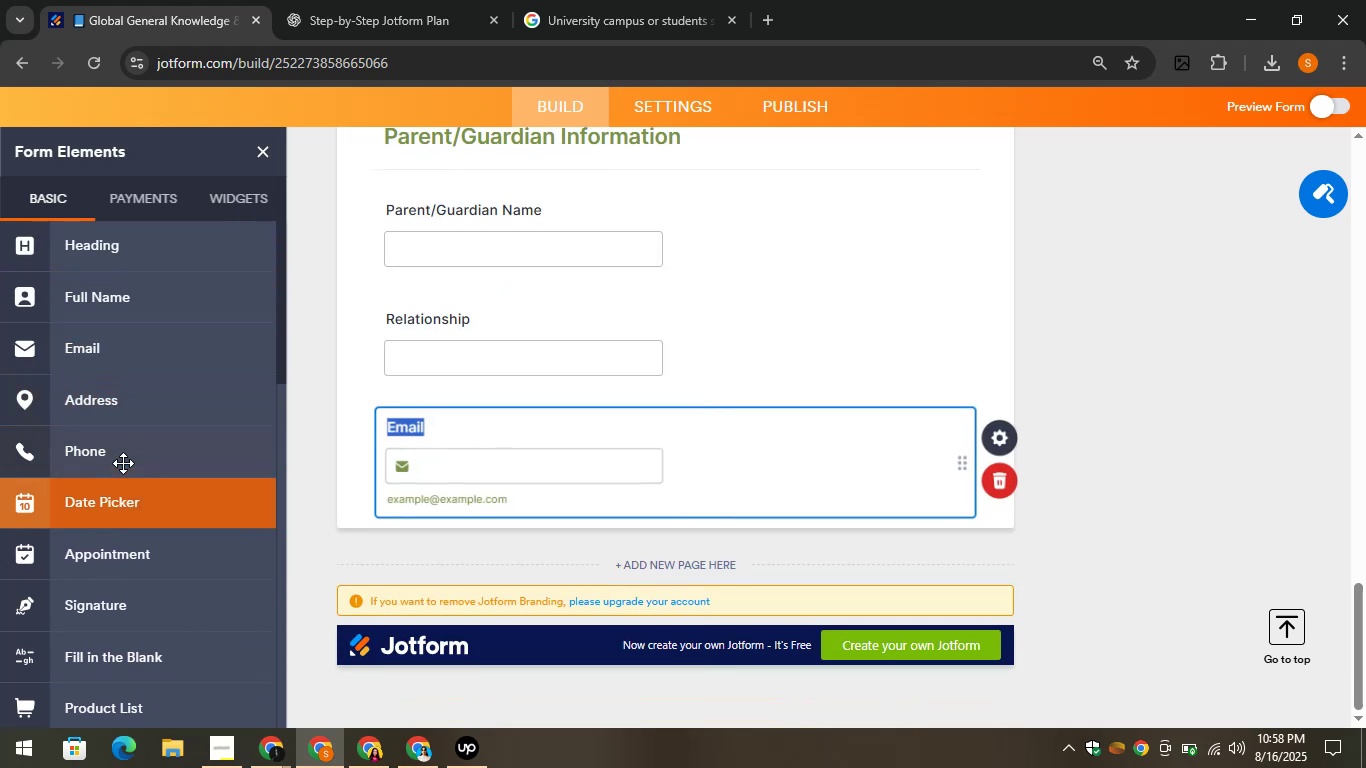 
left_click([123, 460])
 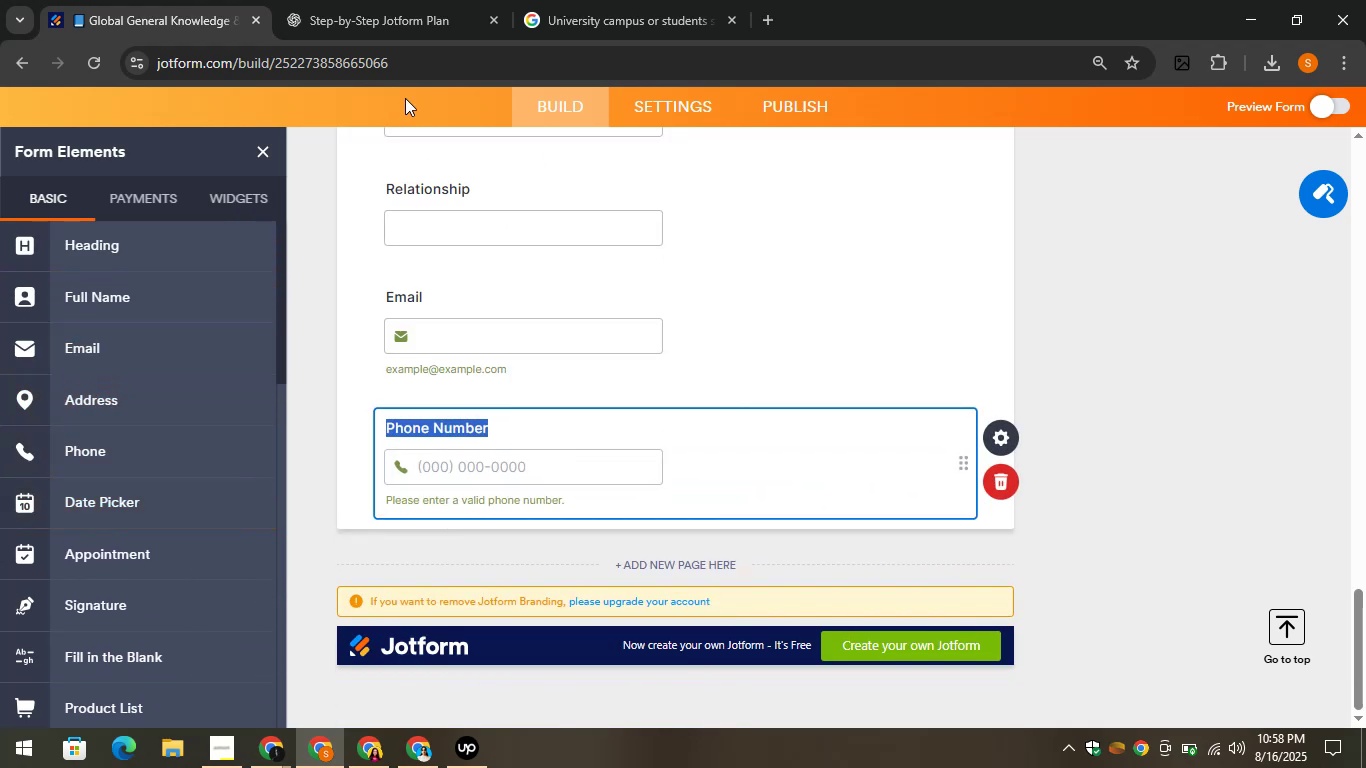 
left_click([385, 0])
 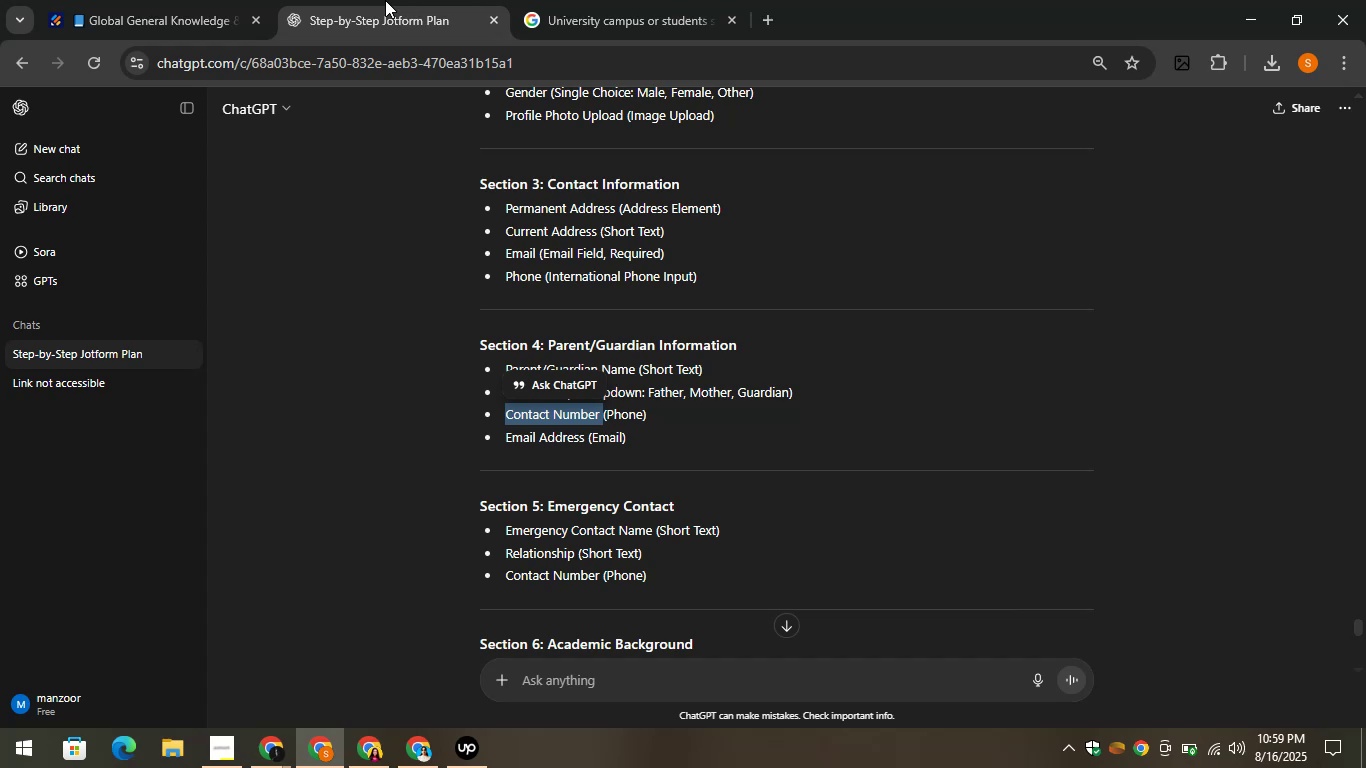 
wait(51.74)
 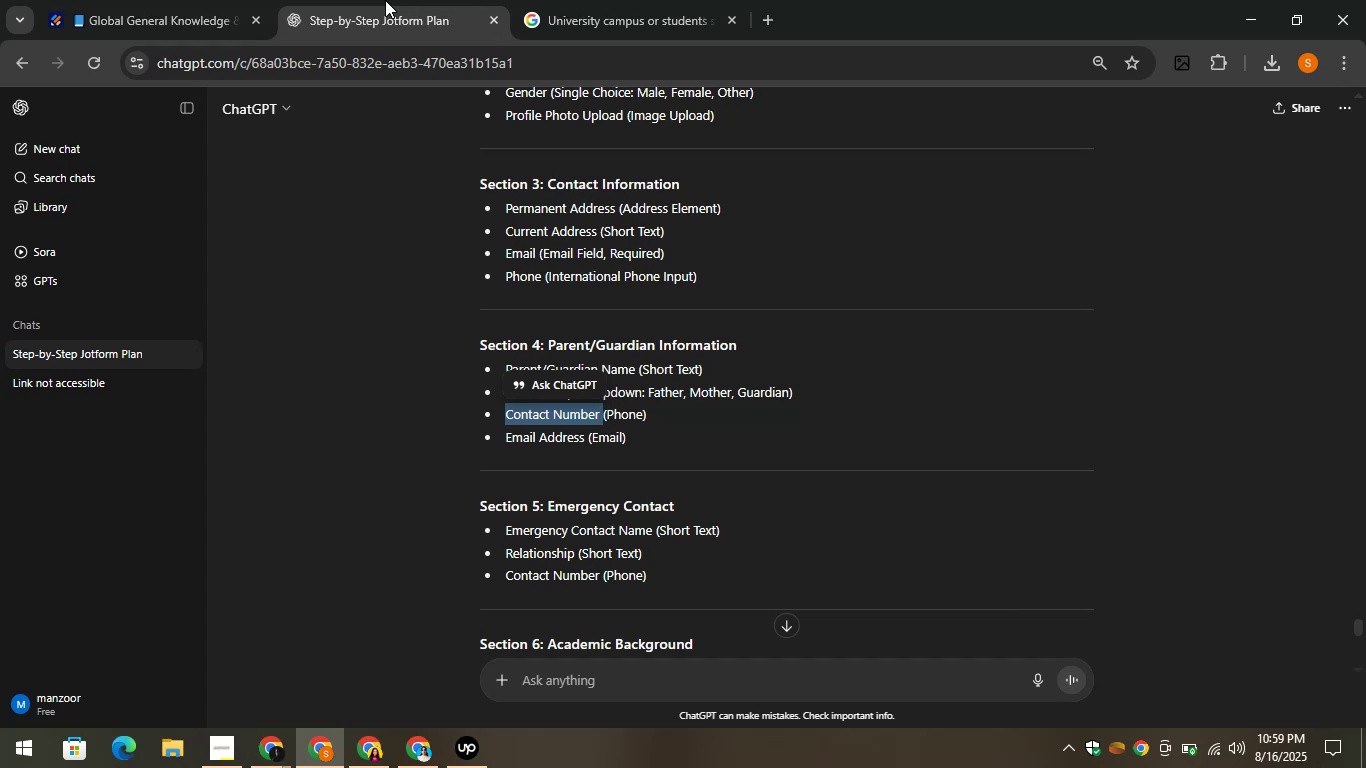 
scroll: coordinate [369, 273], scroll_direction: down, amount: 2.0
 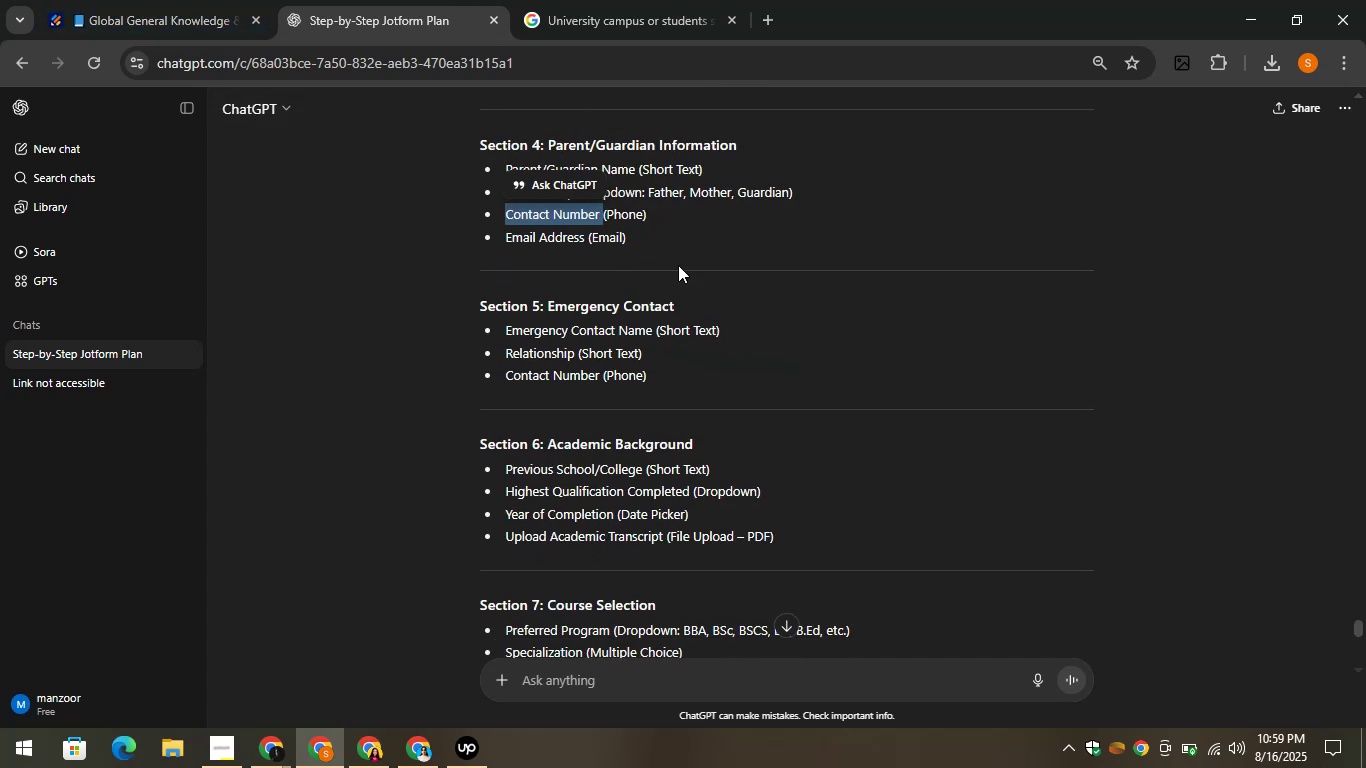 
left_click_drag(start_coordinate=[686, 298], to_coordinate=[541, 291])
 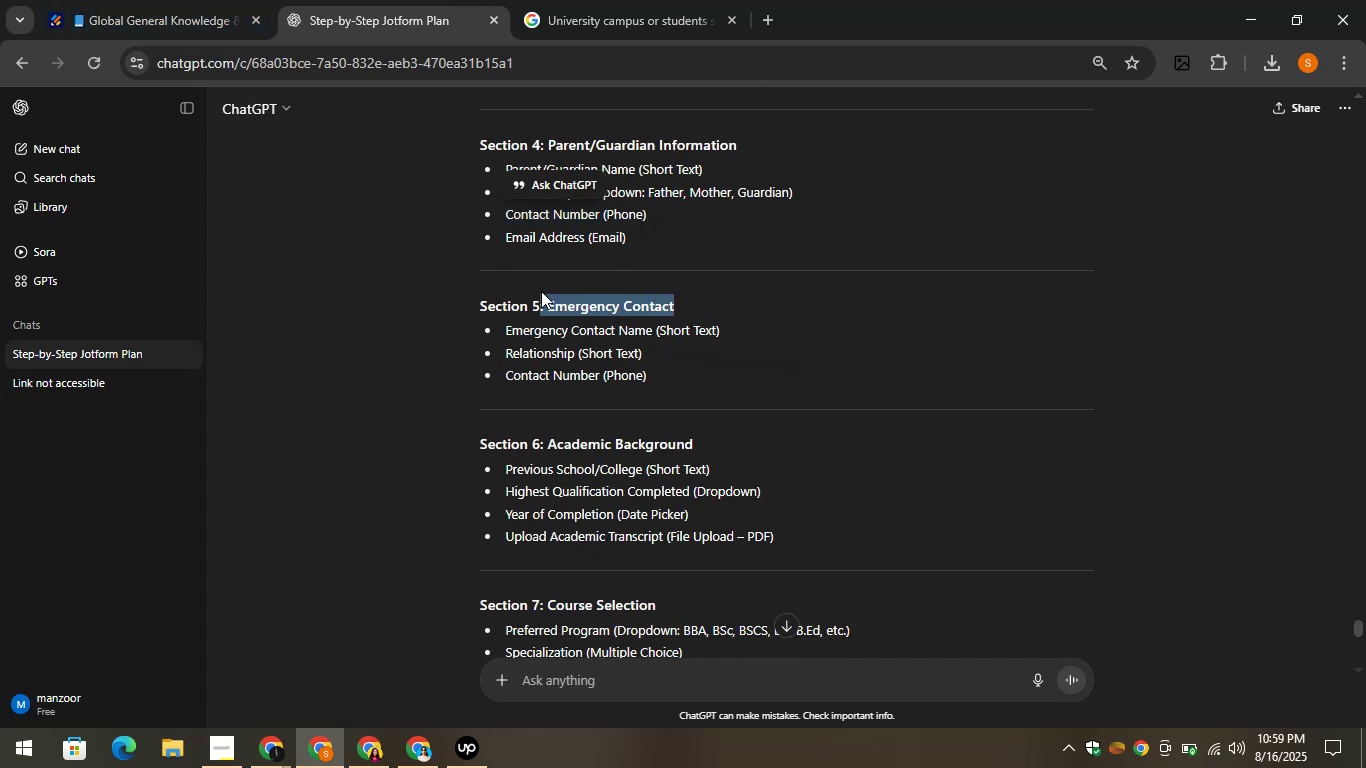 
hold_key(key=ControlLeft, duration=0.64)
 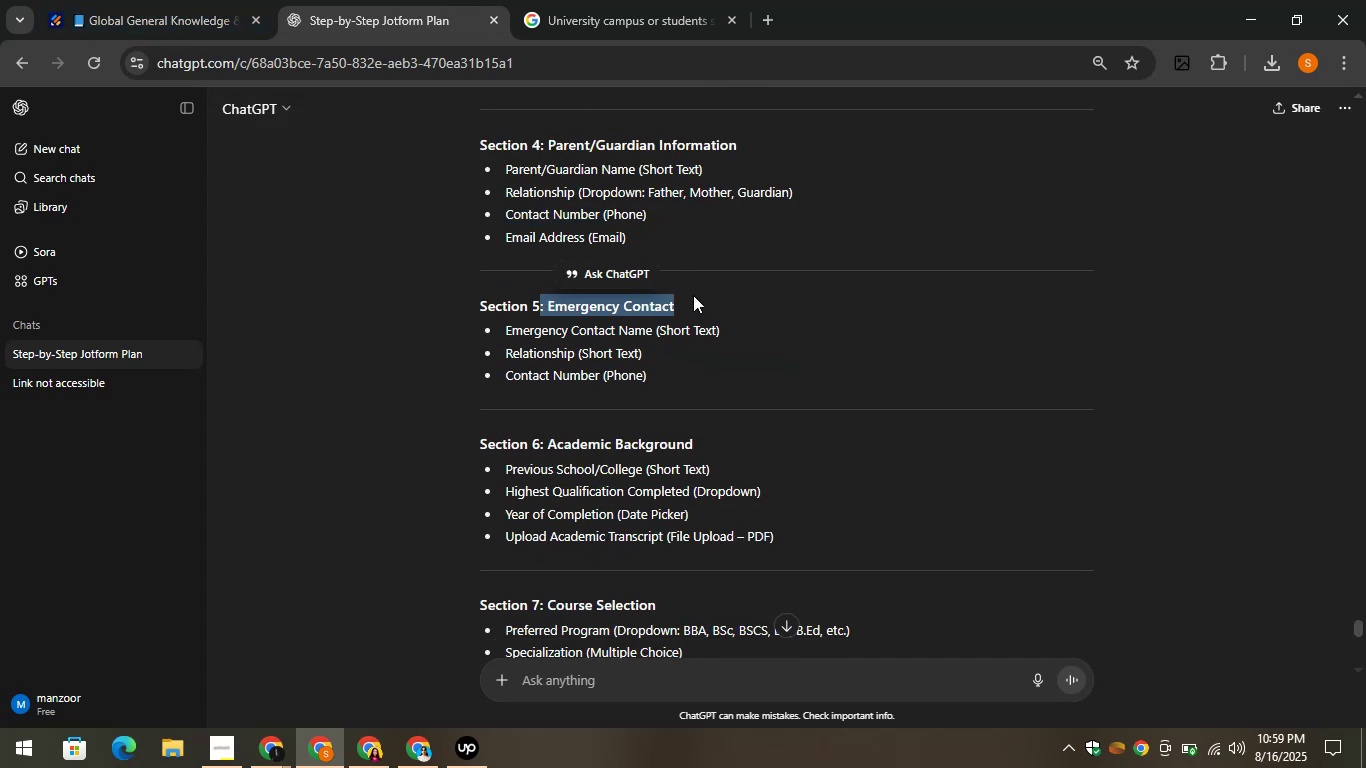 
left_click([694, 294])
 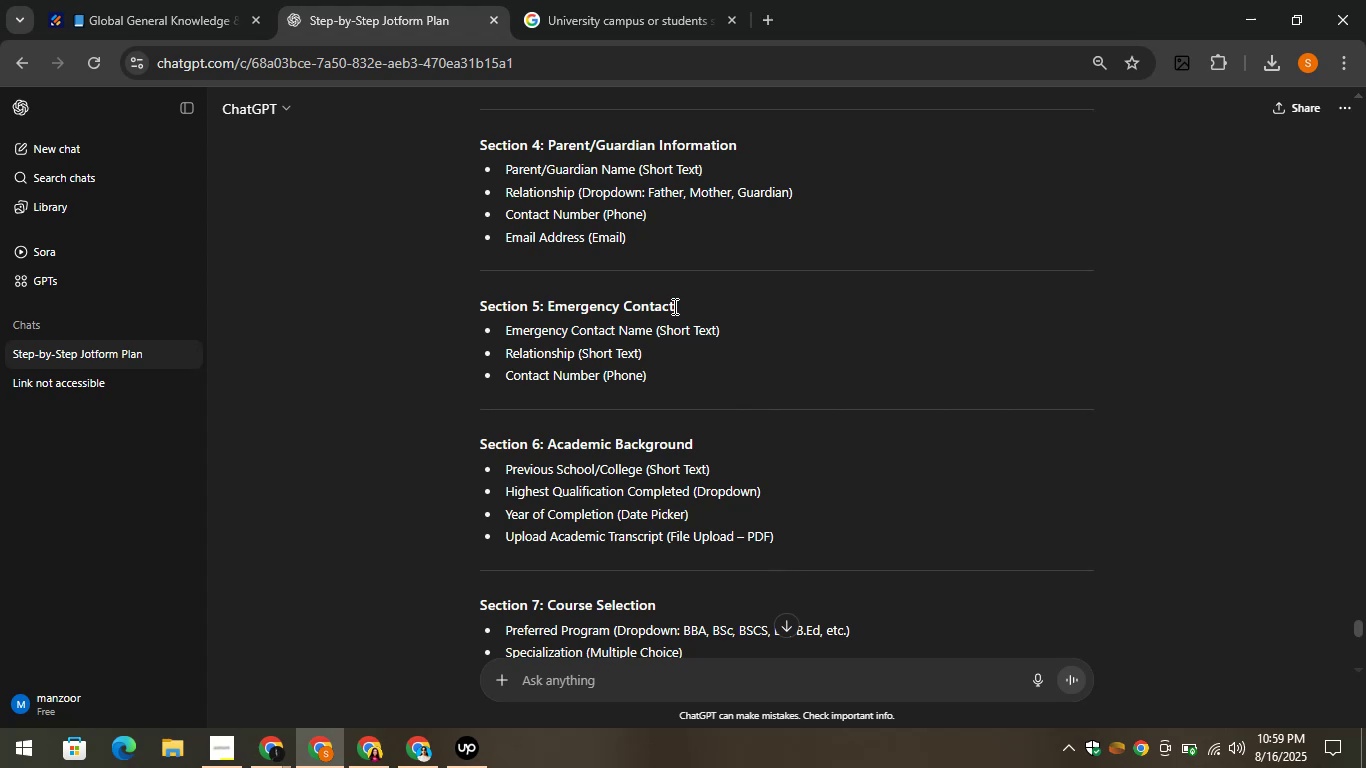 
left_click_drag(start_coordinate=[676, 306], to_coordinate=[548, 303])
 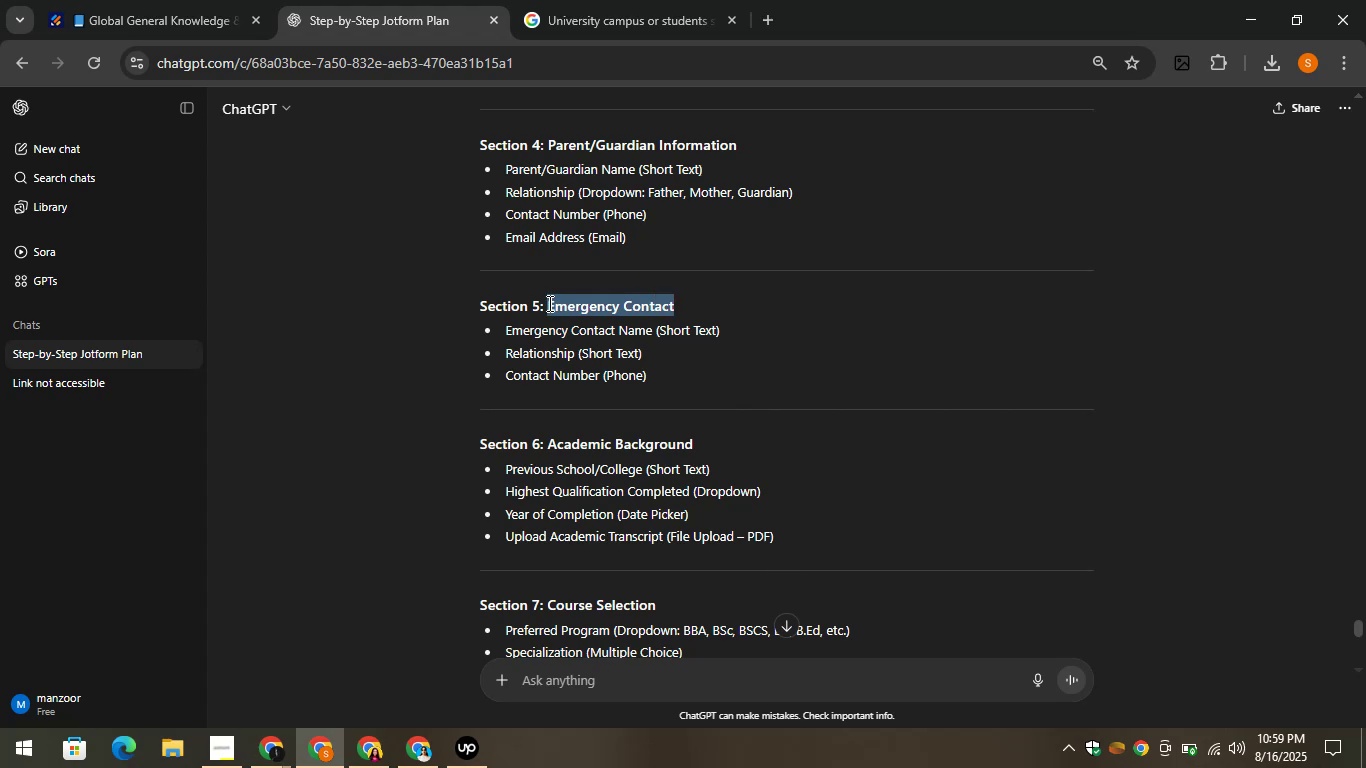 
key(Control+C)
 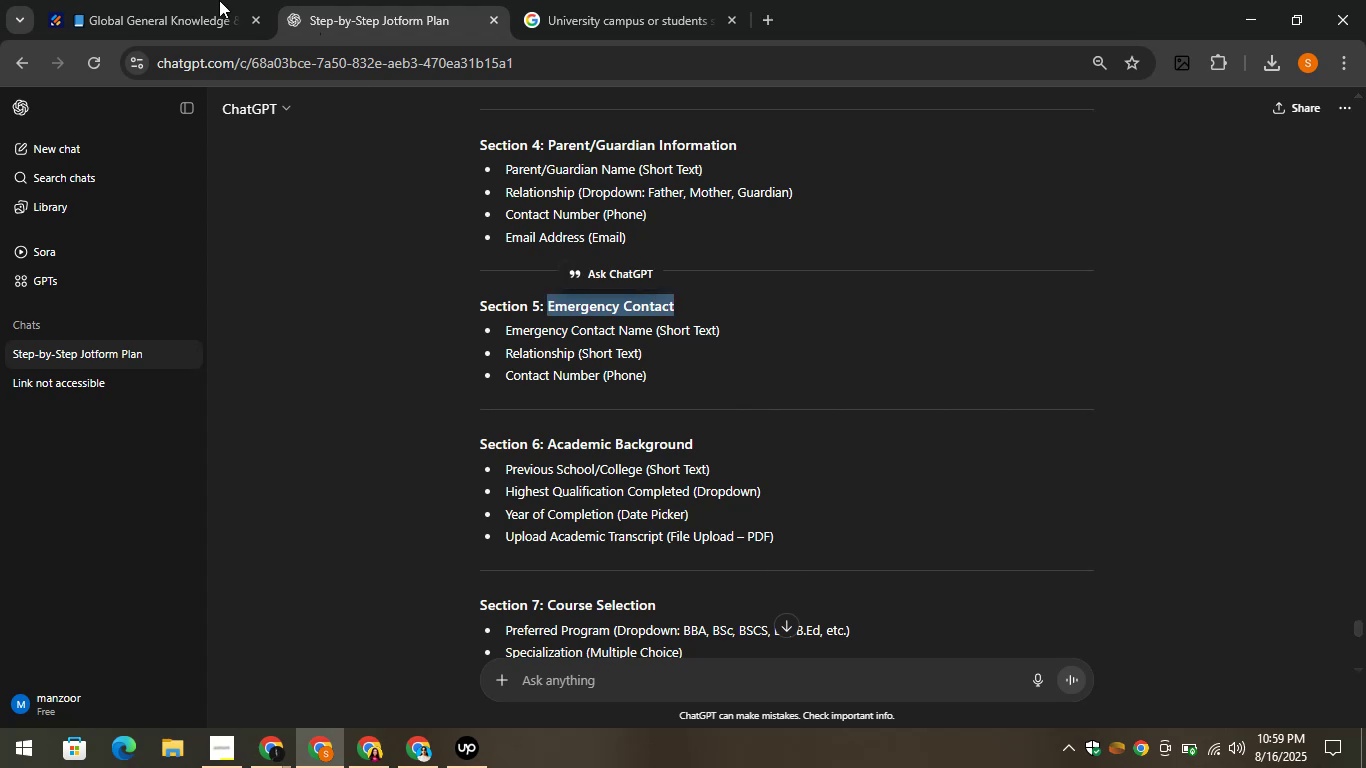 
left_click([173, 0])
 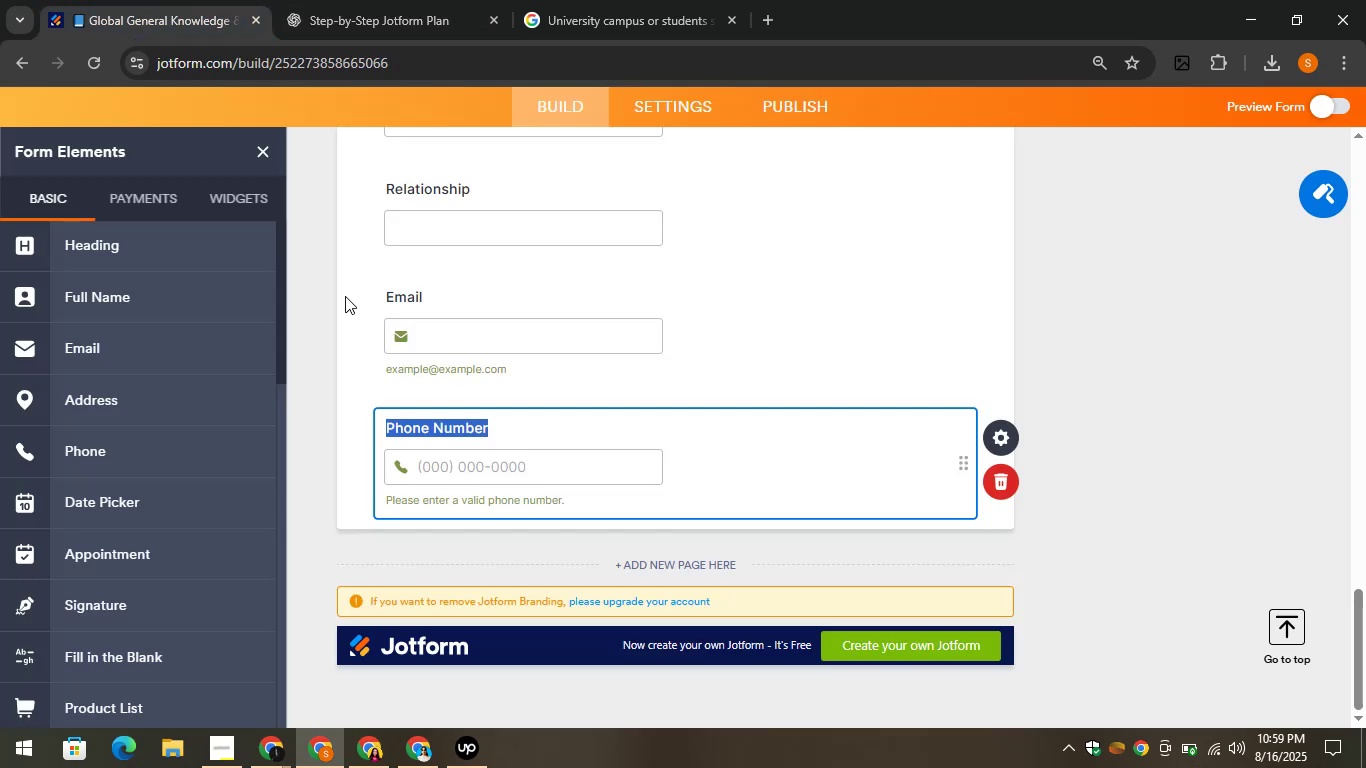 
scroll: coordinate [440, 426], scroll_direction: down, amount: 3.0
 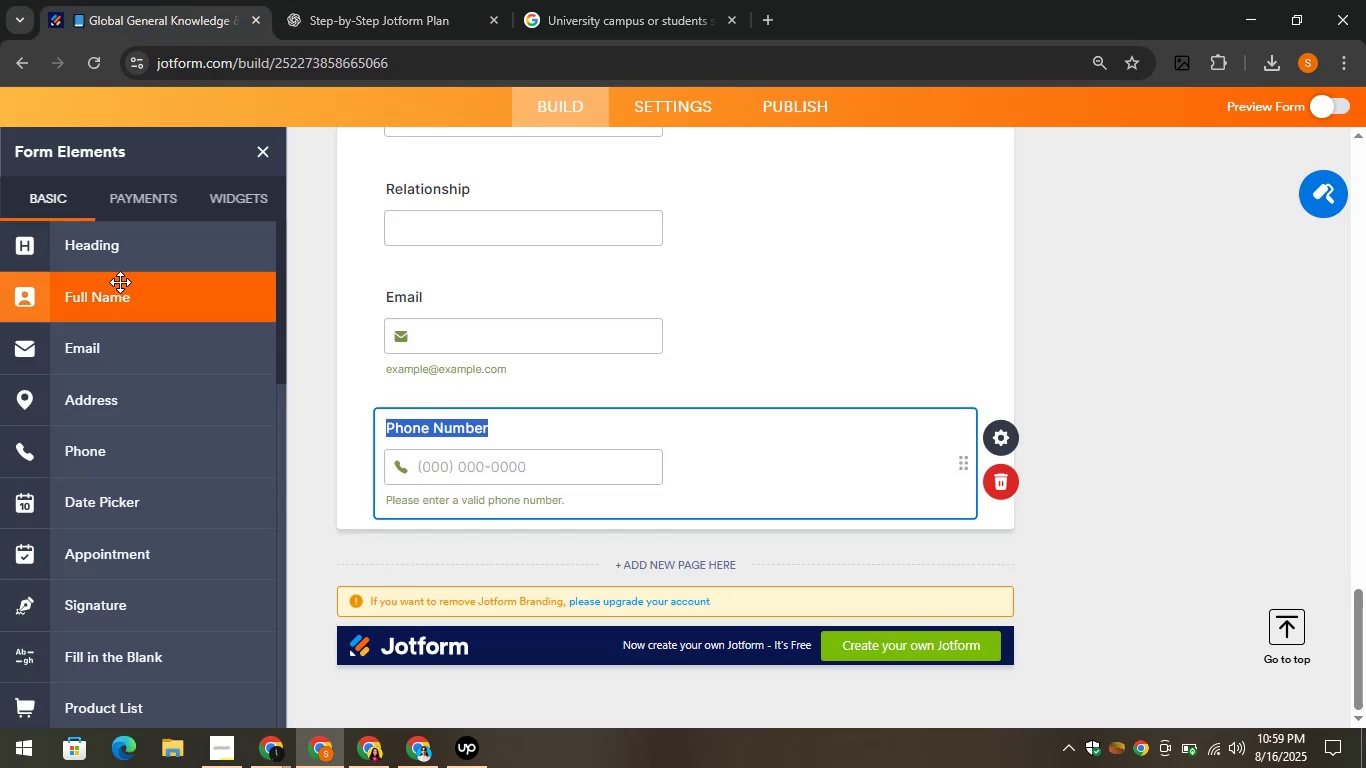 
left_click_drag(start_coordinate=[98, 242], to_coordinate=[403, 518])
 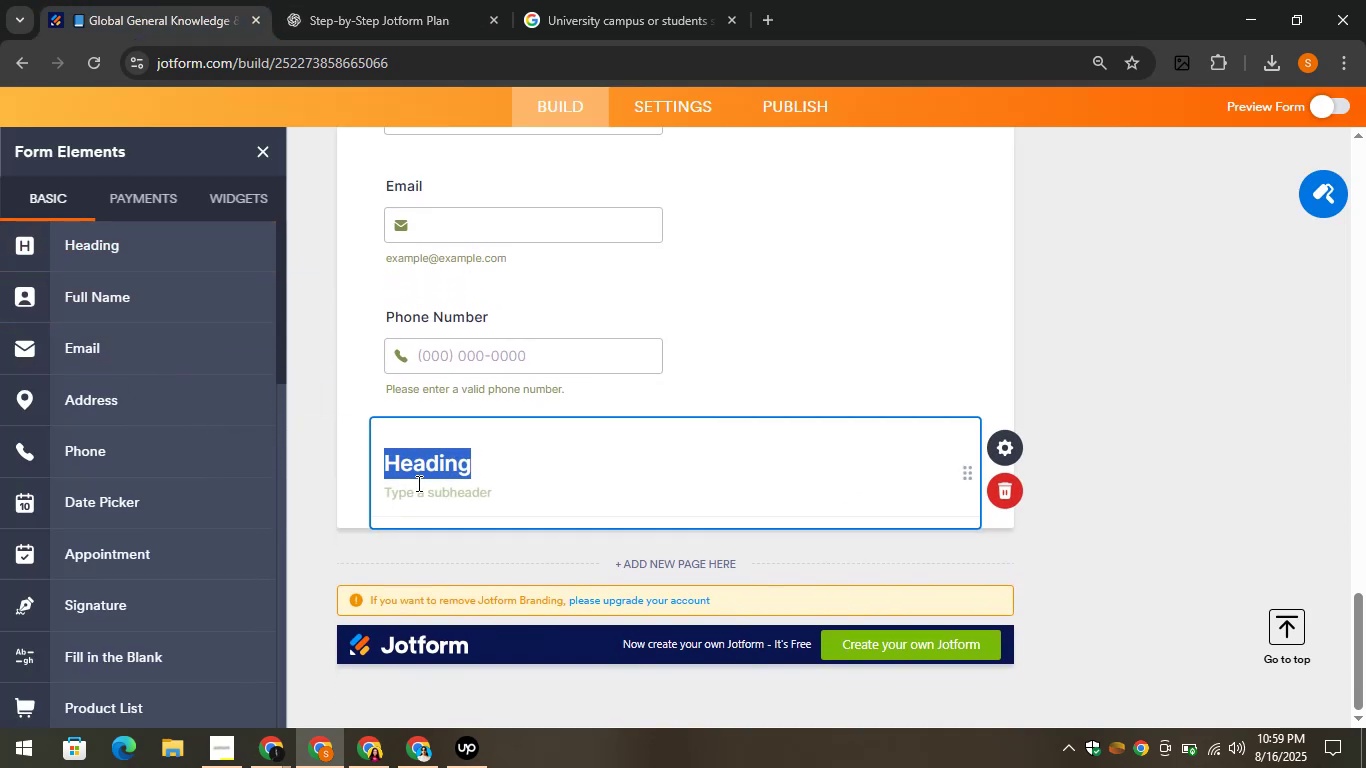 
key(Control+V)
 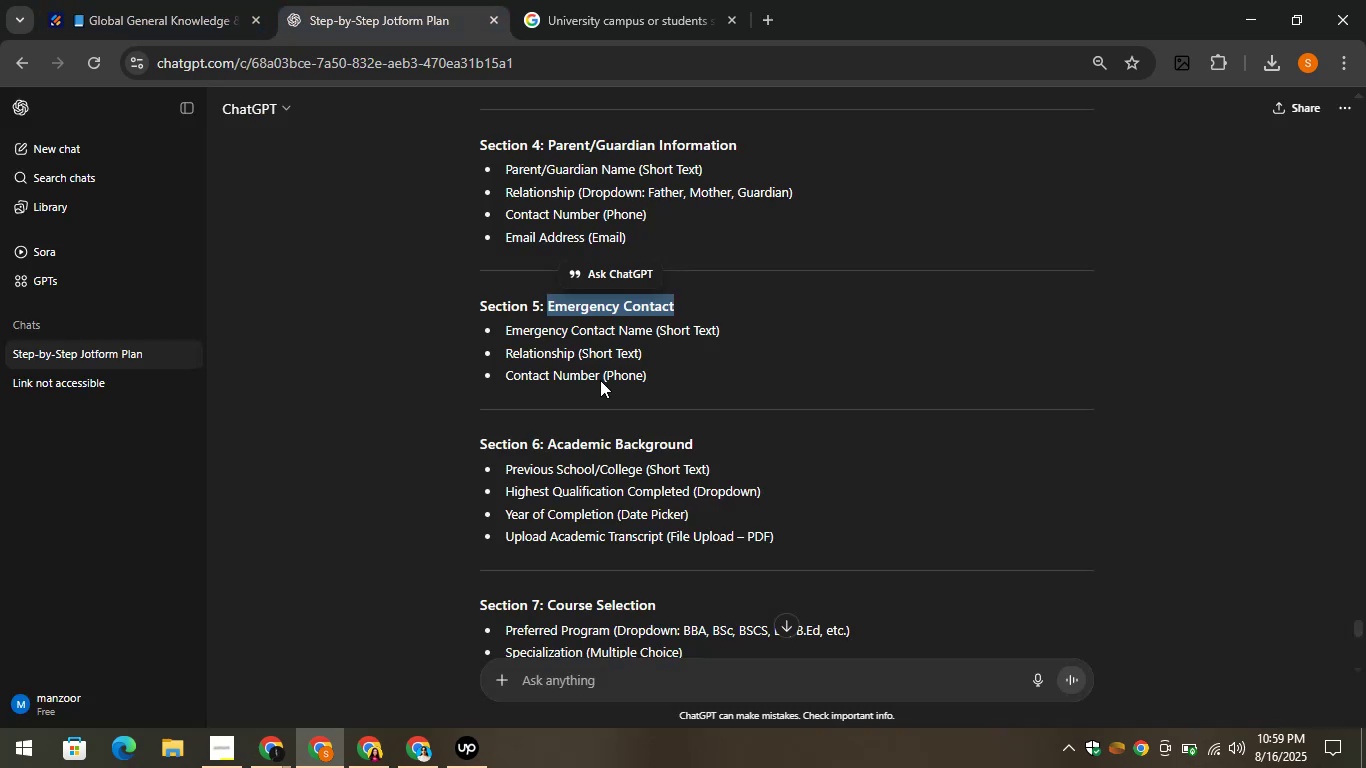 
left_click([660, 389])
 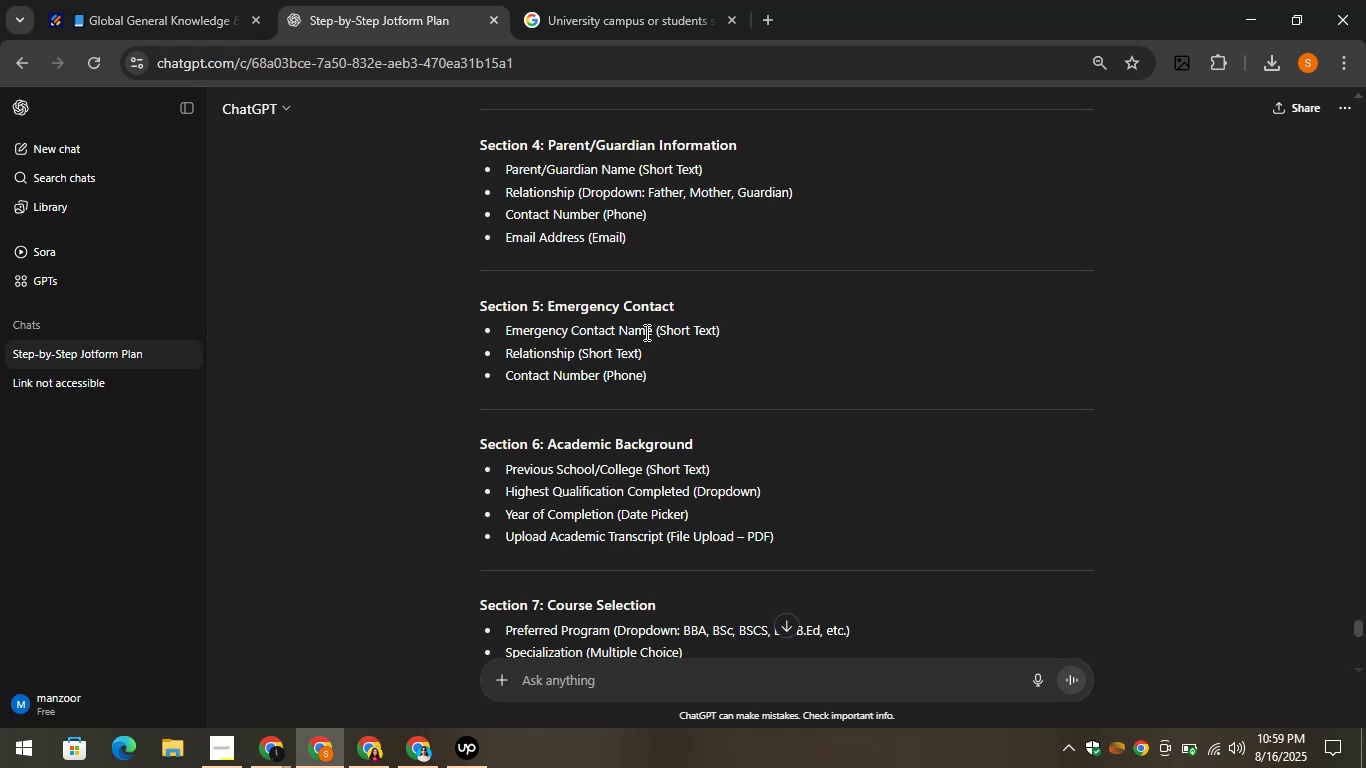 
left_click_drag(start_coordinate=[656, 335], to_coordinate=[504, 320])
 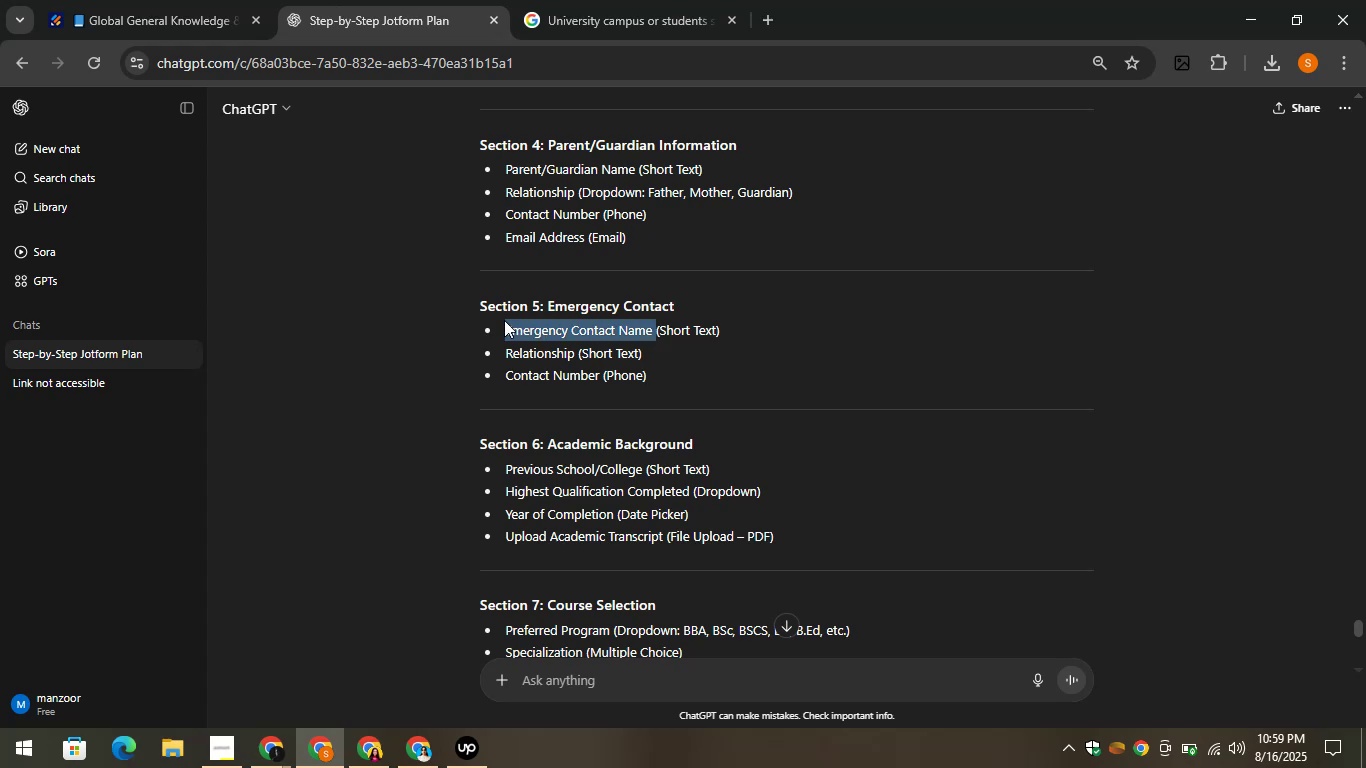 
key(Control+C)
 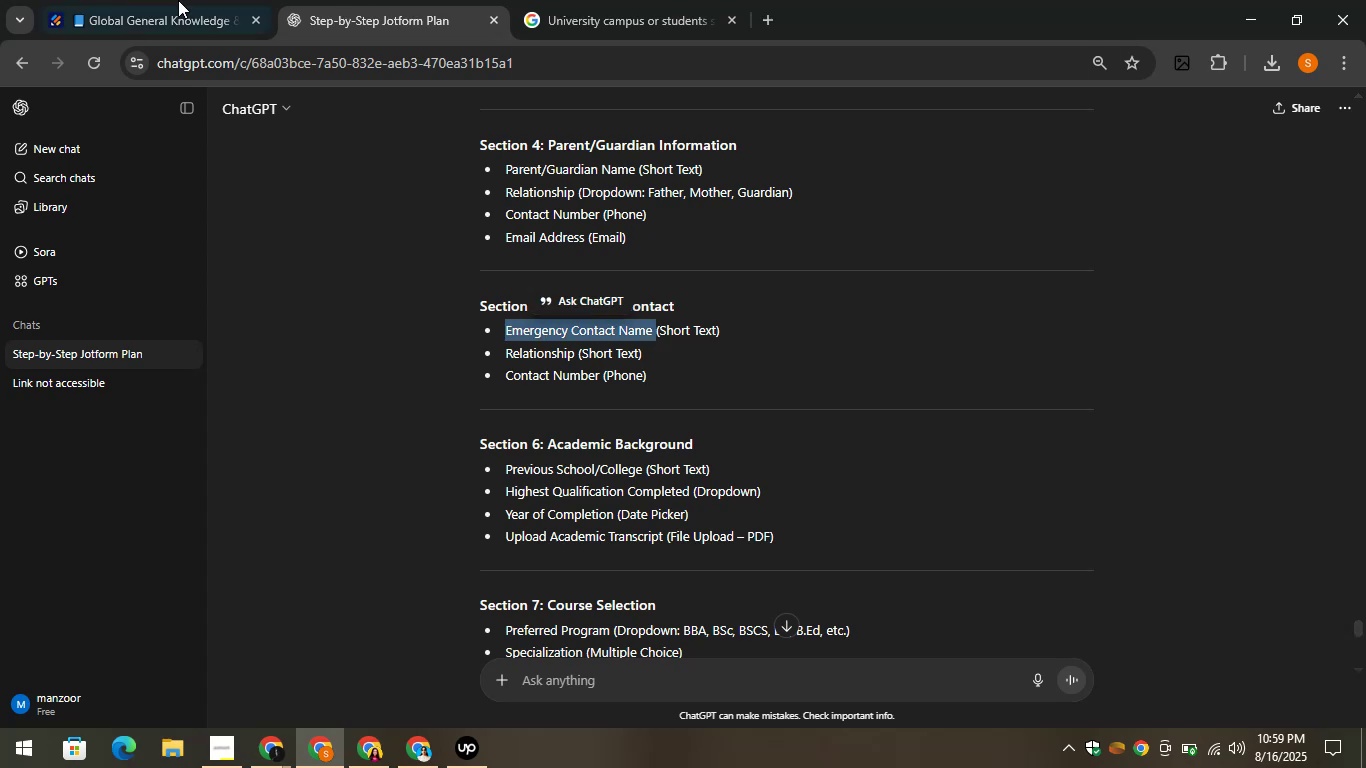 
left_click([119, 0])
 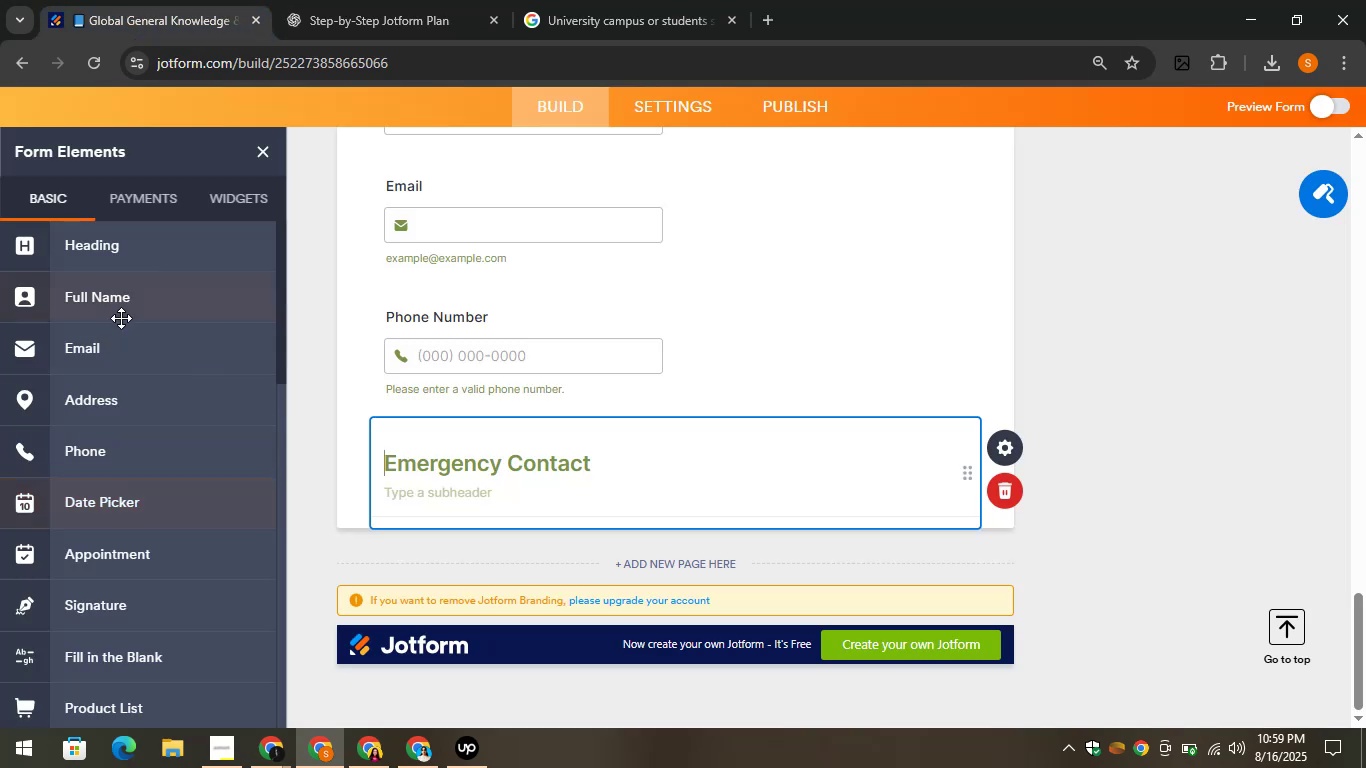 
scroll: coordinate [126, 561], scroll_direction: down, amount: 2.0
 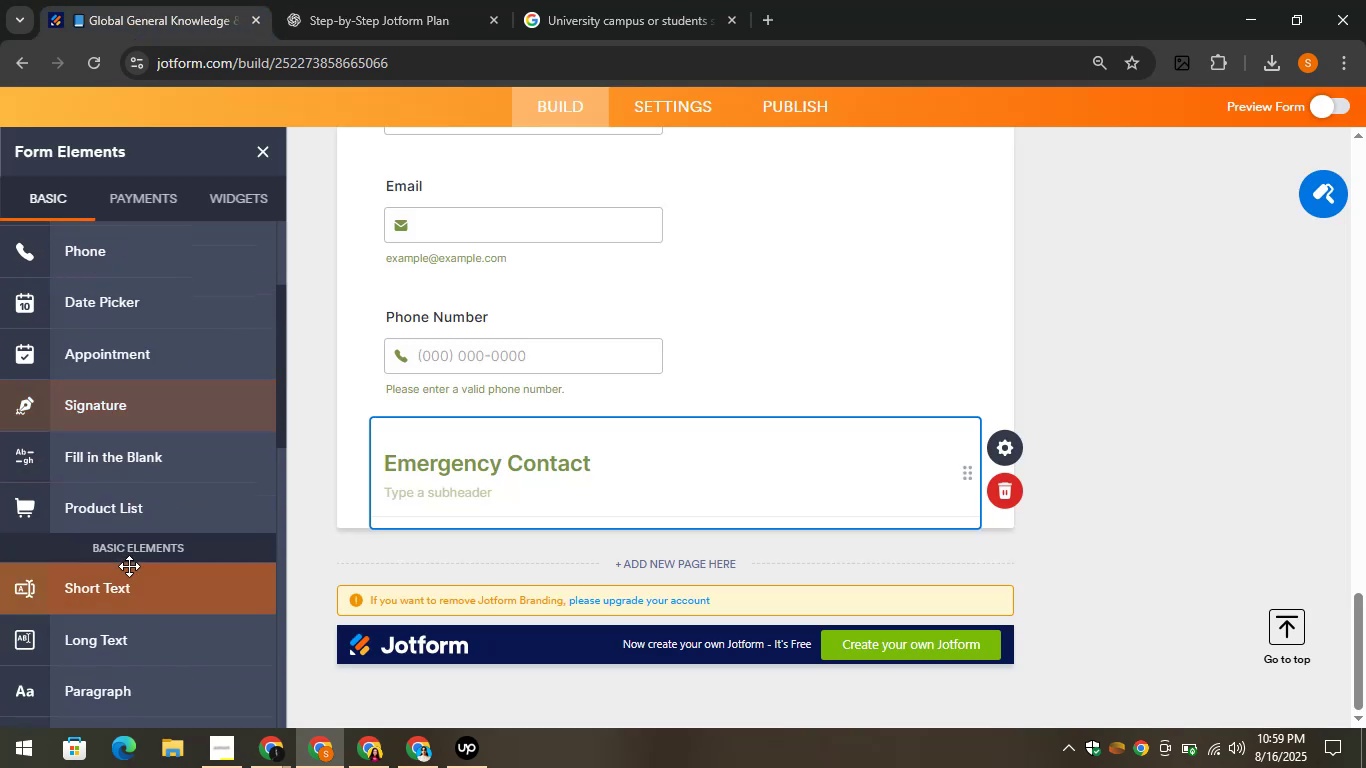 
left_click_drag(start_coordinate=[131, 592], to_coordinate=[481, 523])
 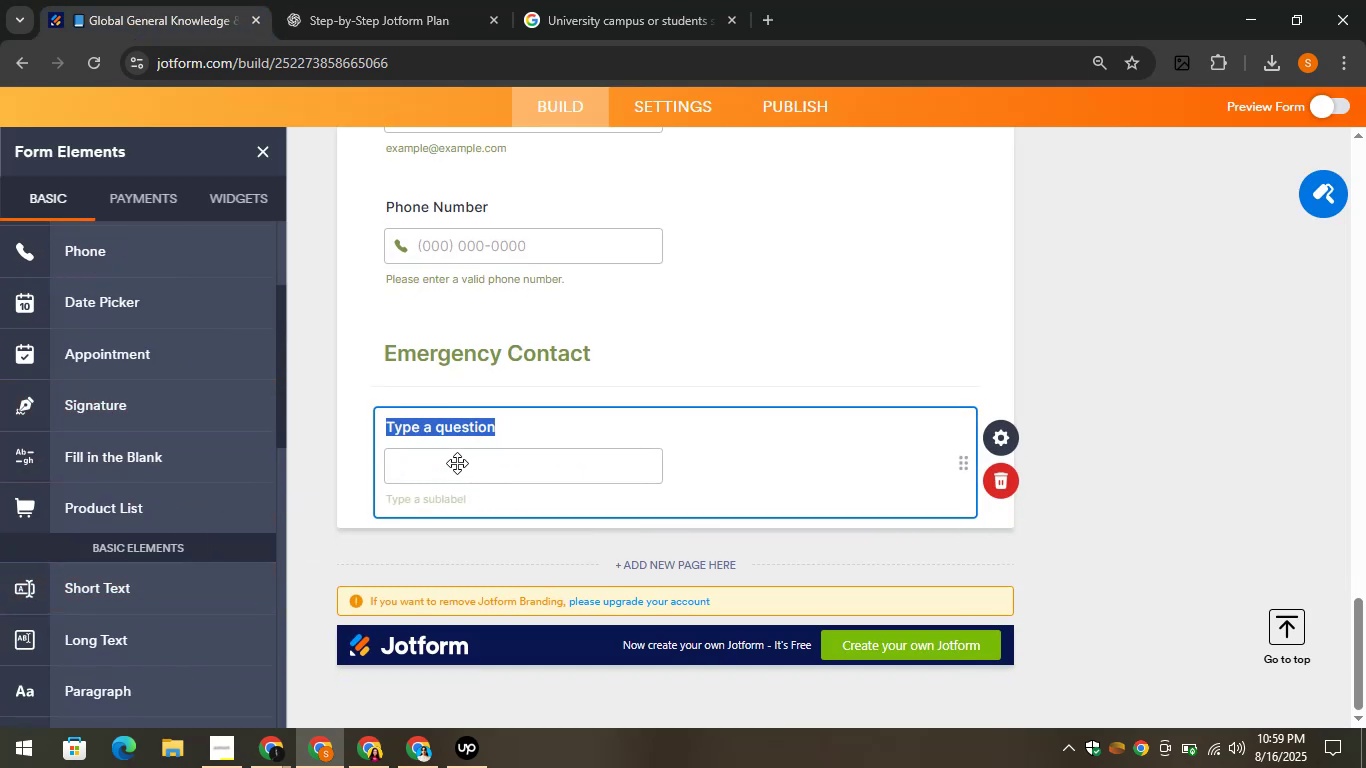 
key(Control+V)
 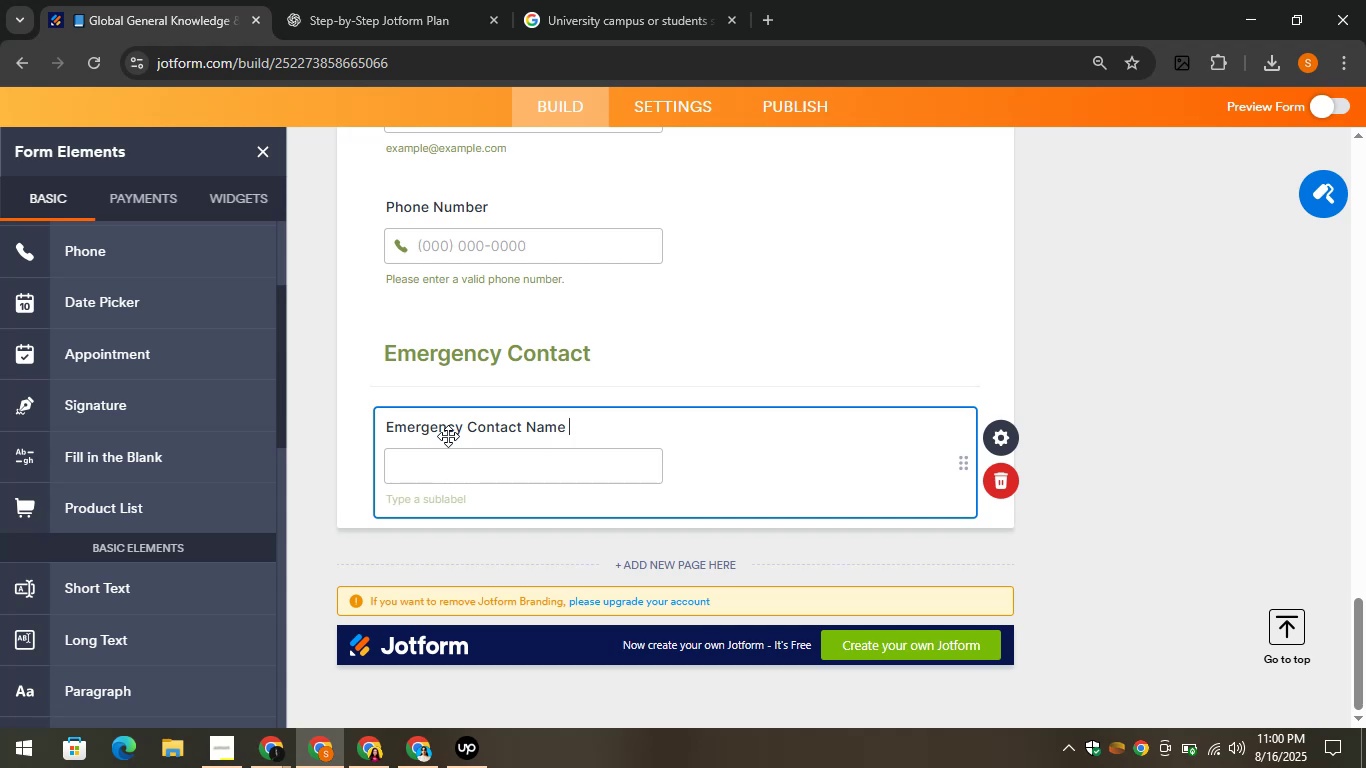 
wait(49.74)
 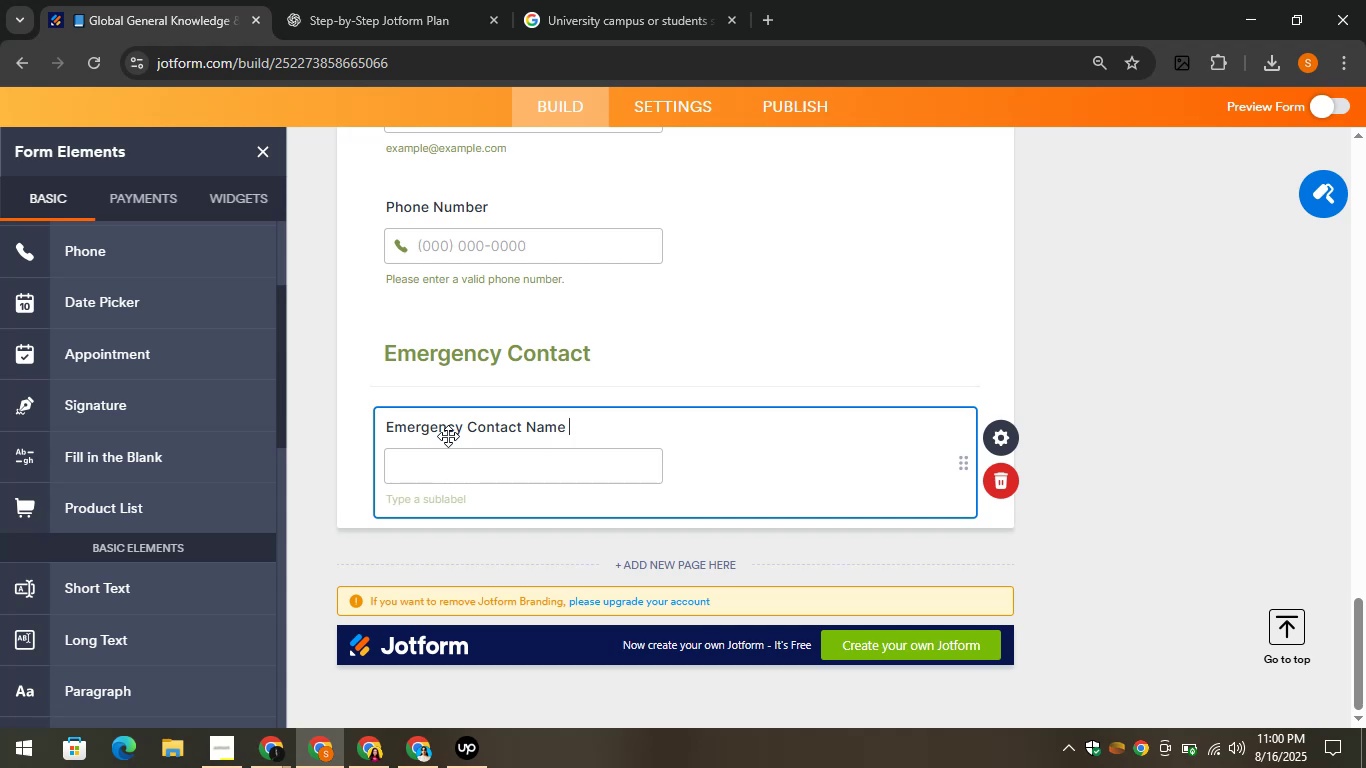 
left_click([347, 0])
 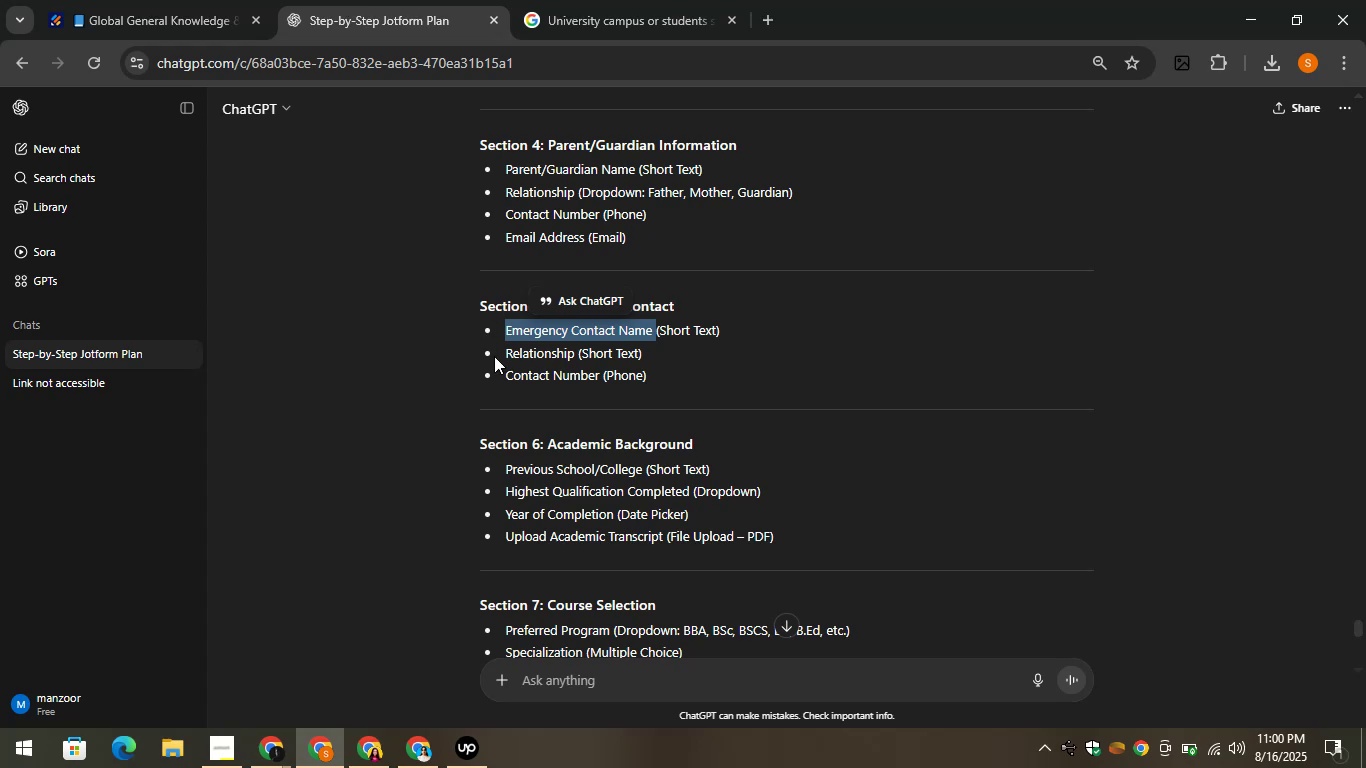 
left_click_drag(start_coordinate=[502, 355], to_coordinate=[576, 355])
 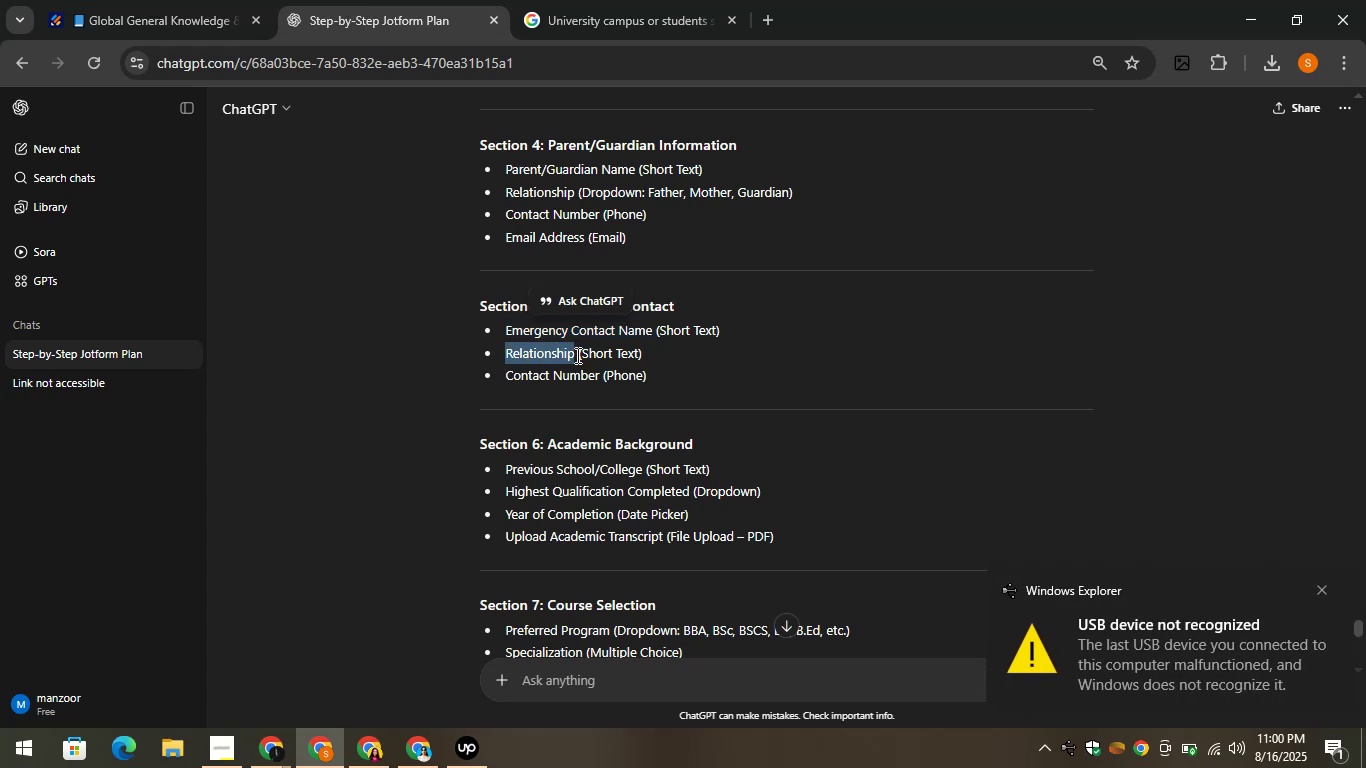 
key(Control+C)
 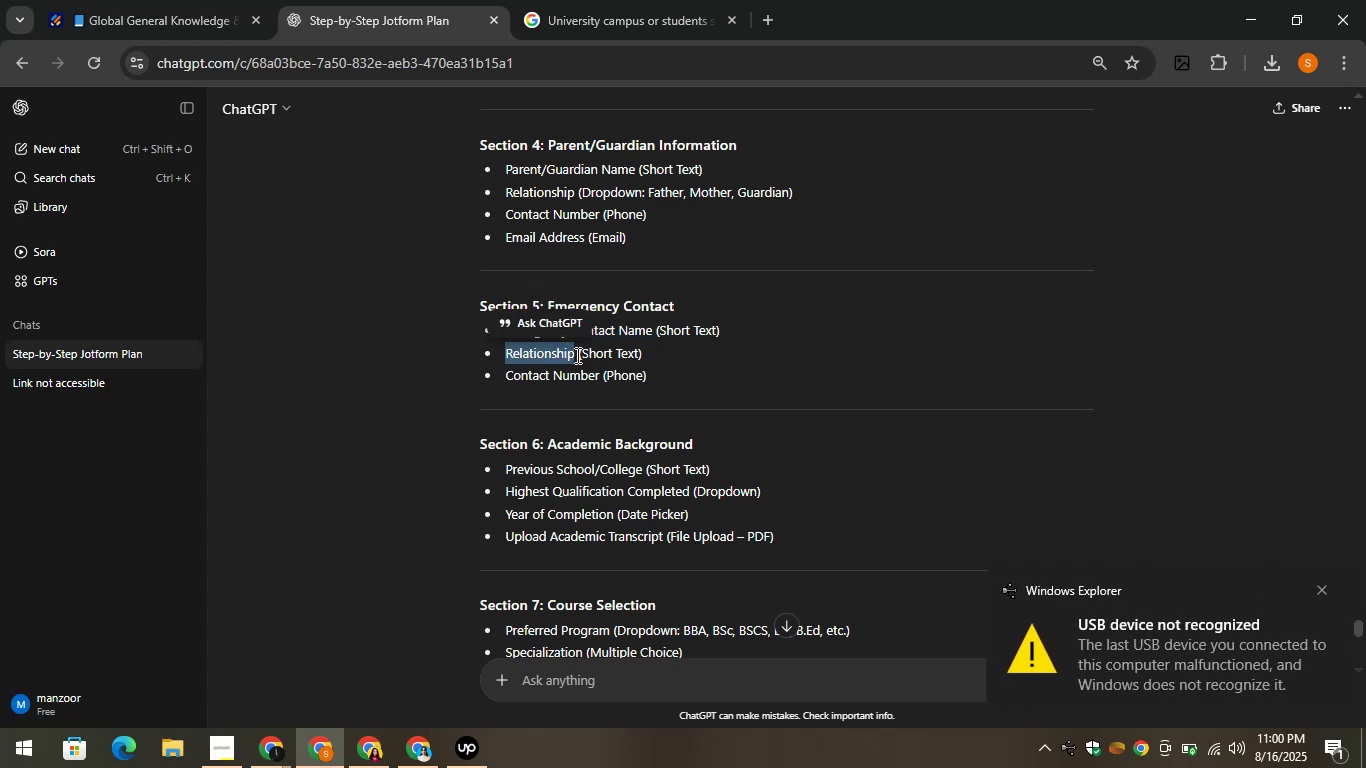 
key(Control+C)
 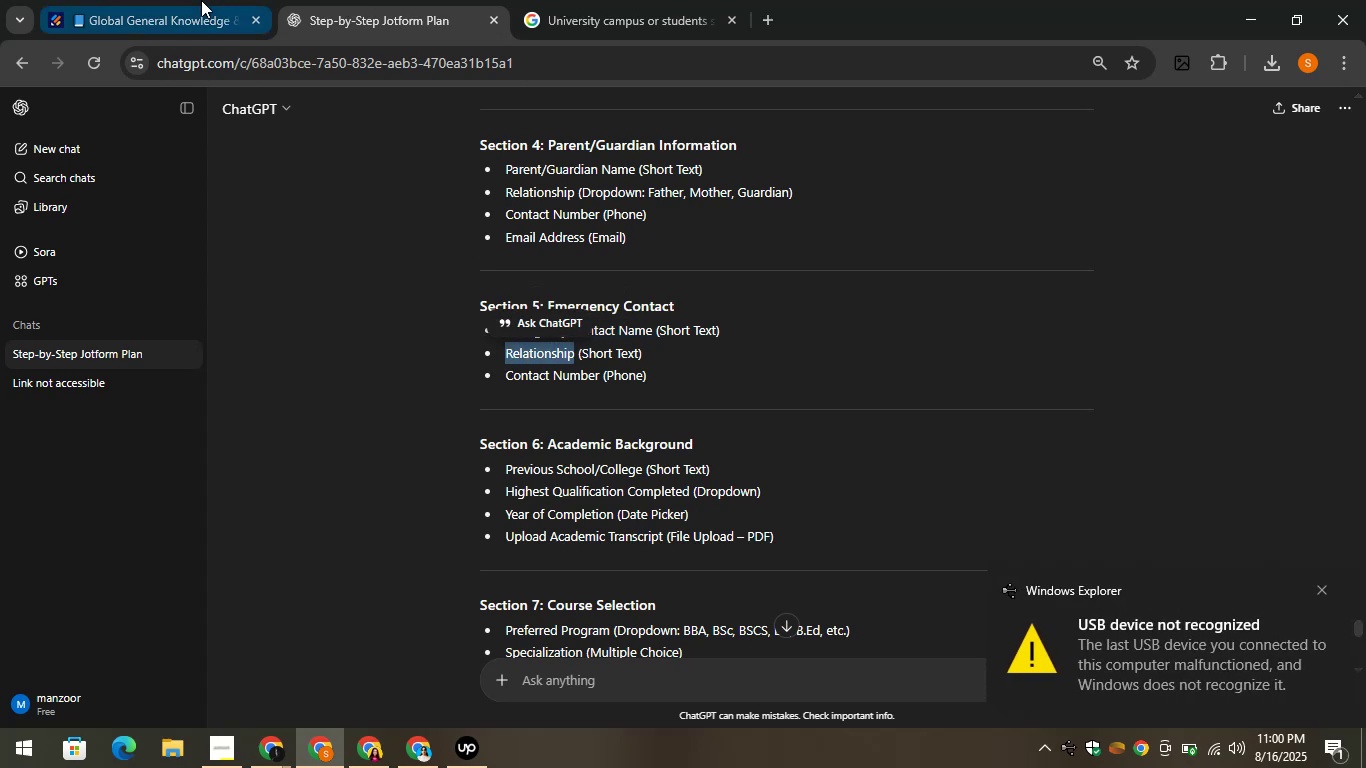 
left_click([182, 0])
 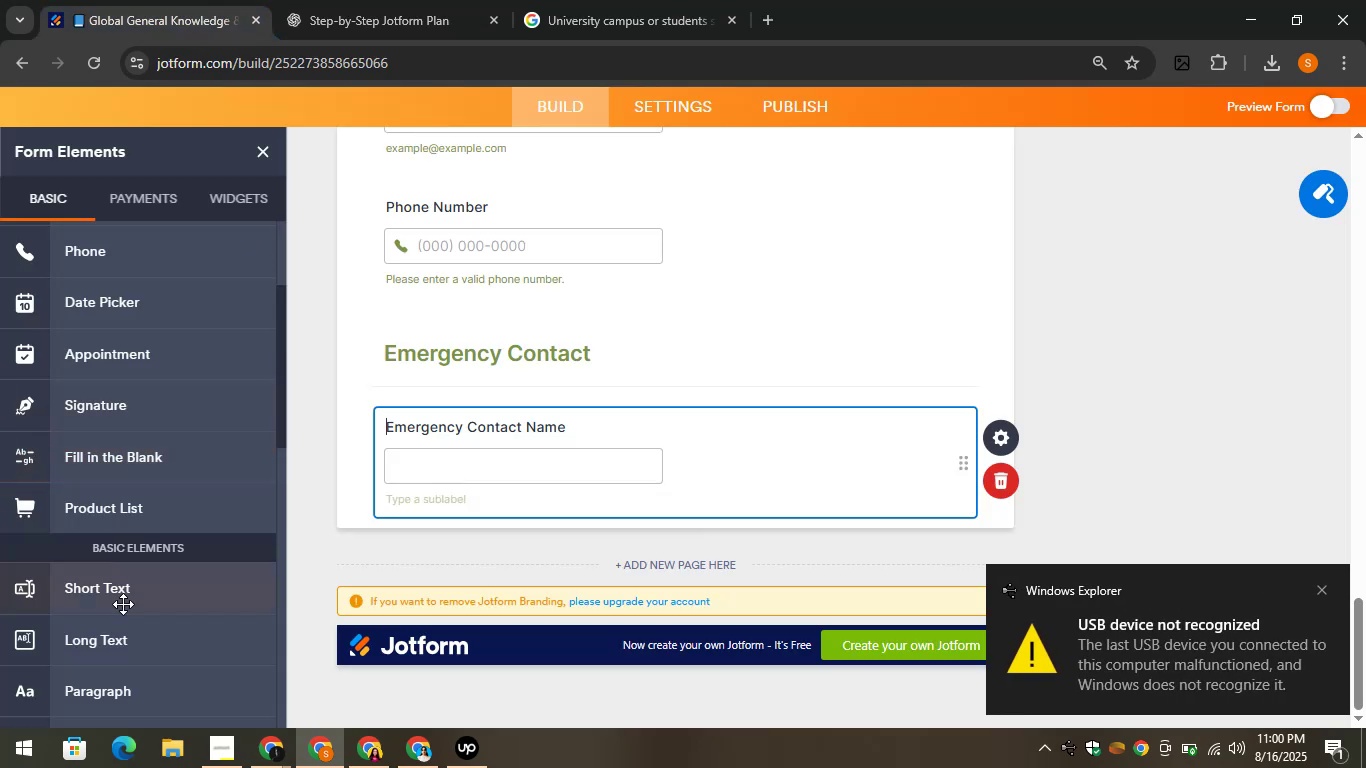 
left_click_drag(start_coordinate=[111, 594], to_coordinate=[523, 508])
 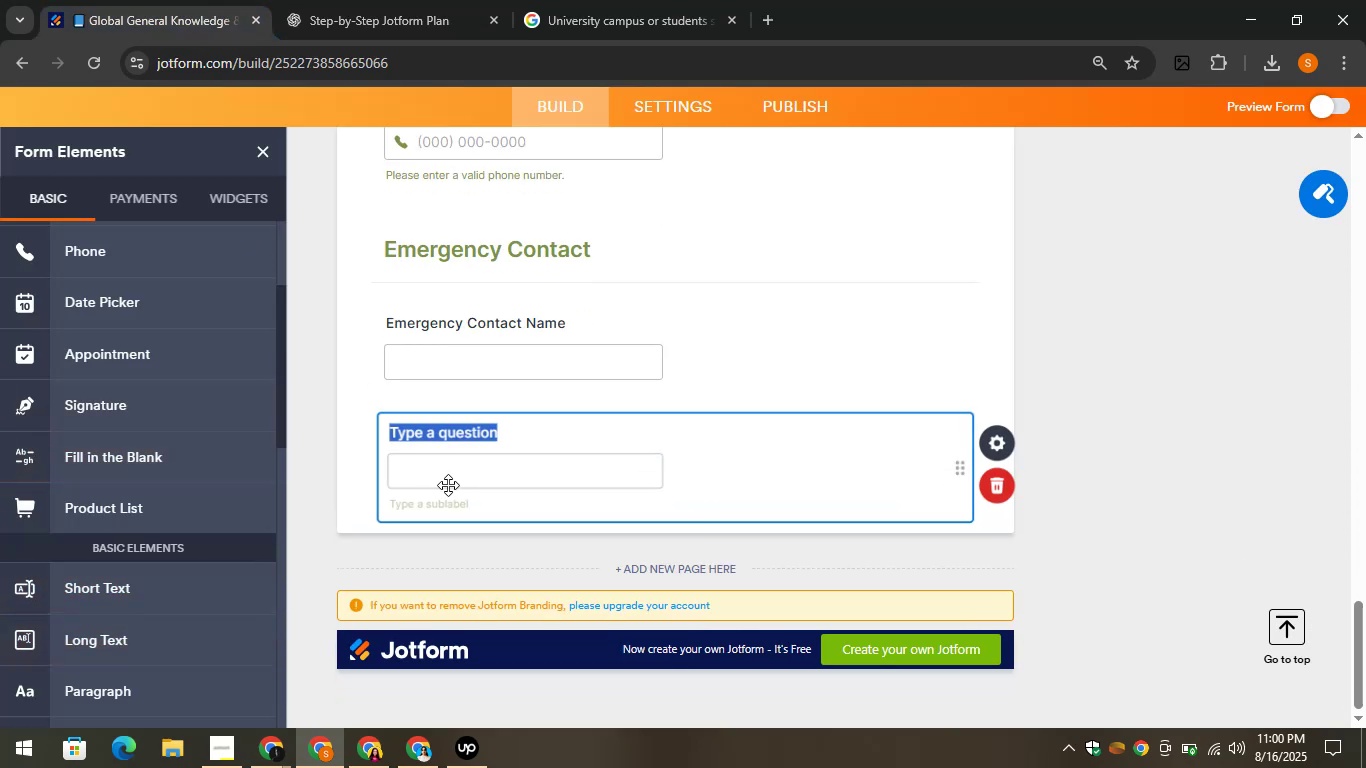 
key(Control+V)
 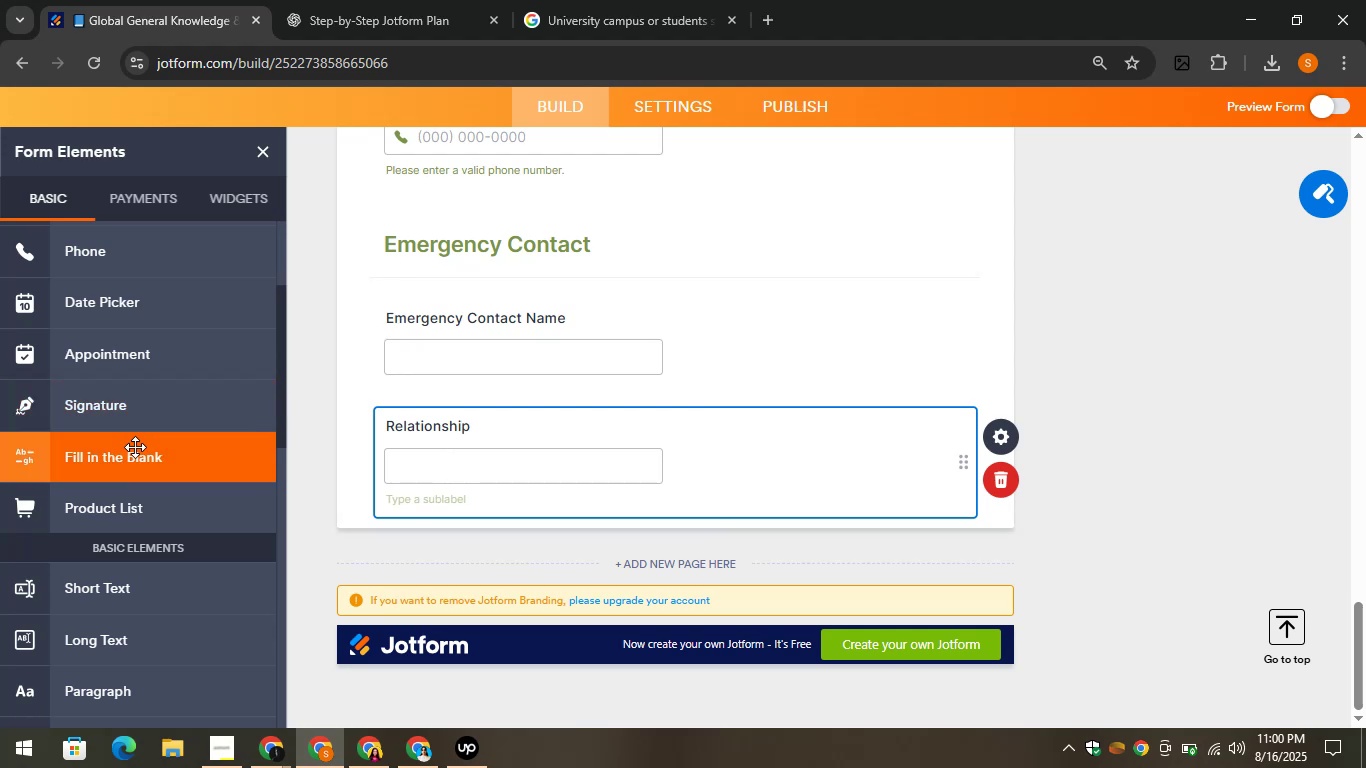 
left_click([124, 252])
 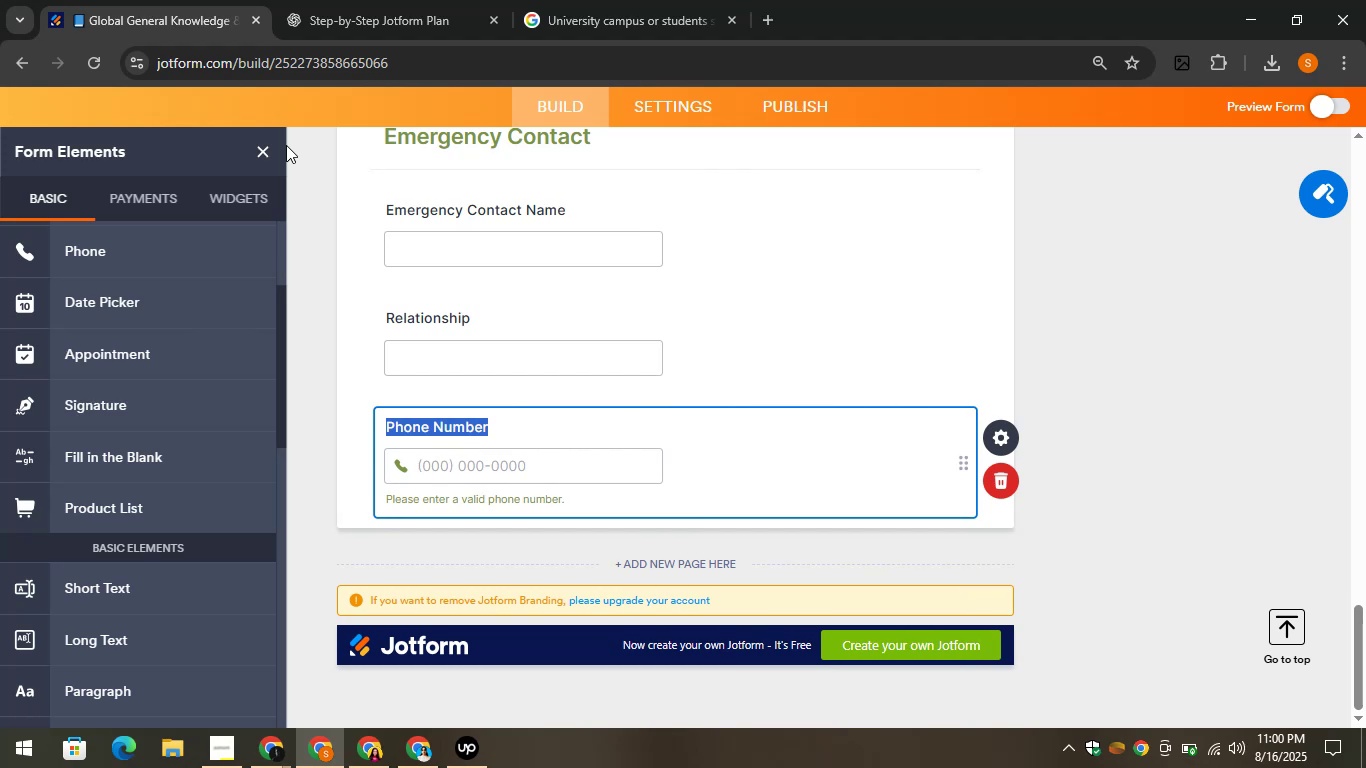 
wait(25.42)
 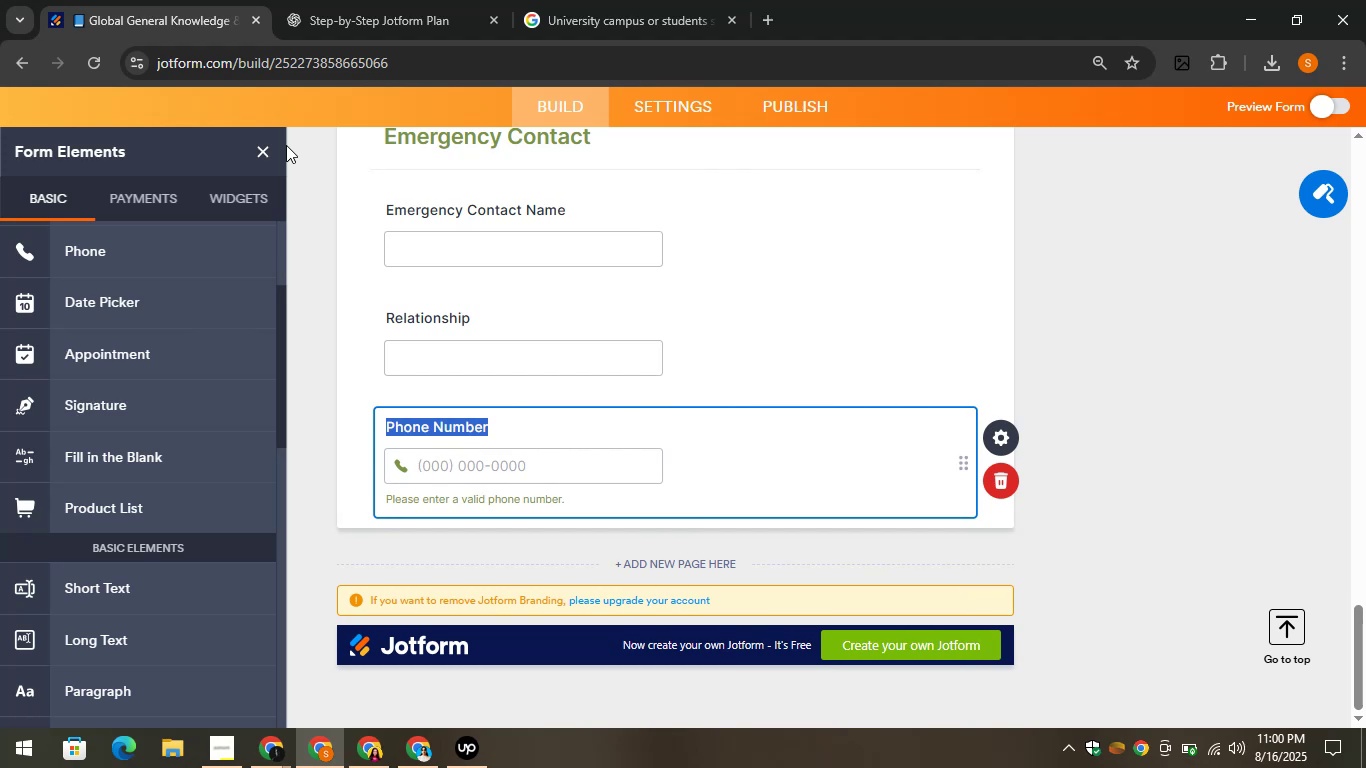 
left_click([325, 8])
 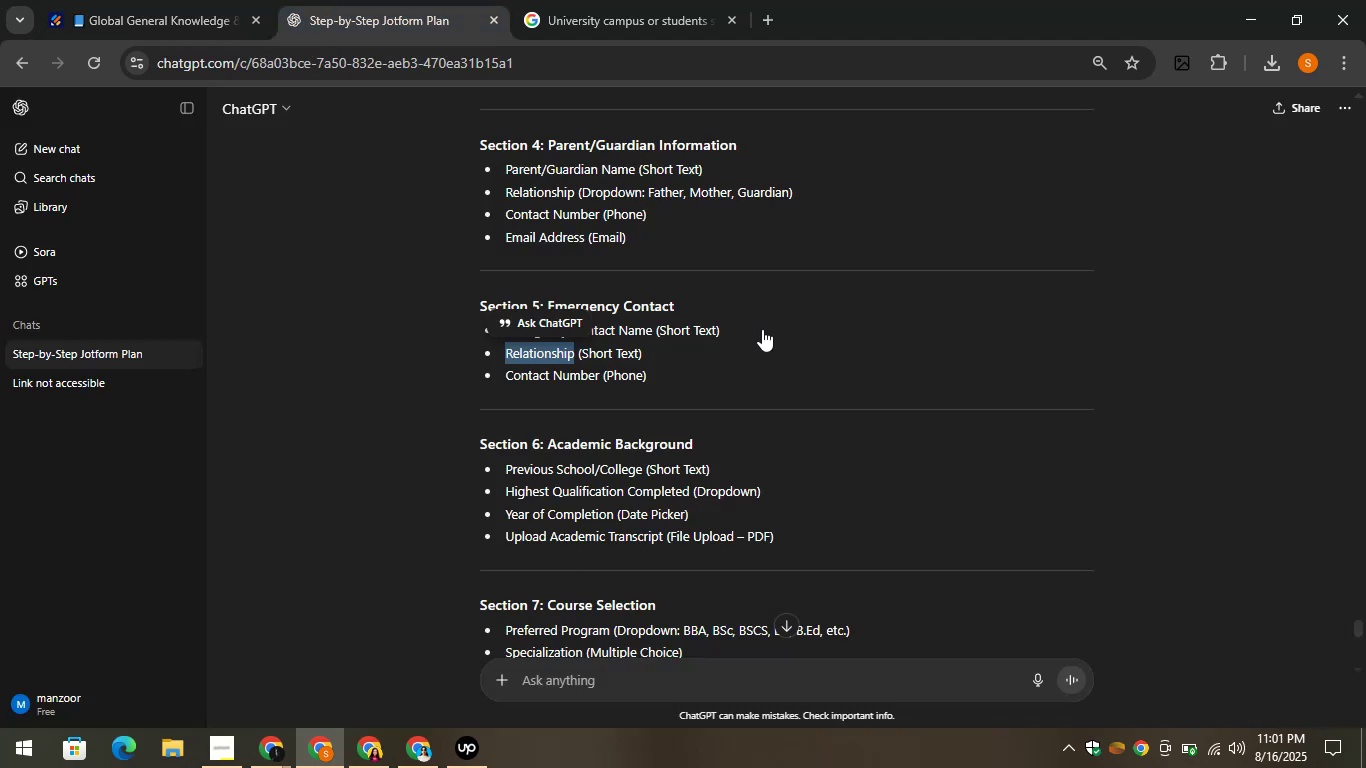 
scroll: coordinate [762, 327], scroll_direction: down, amount: 2.0
 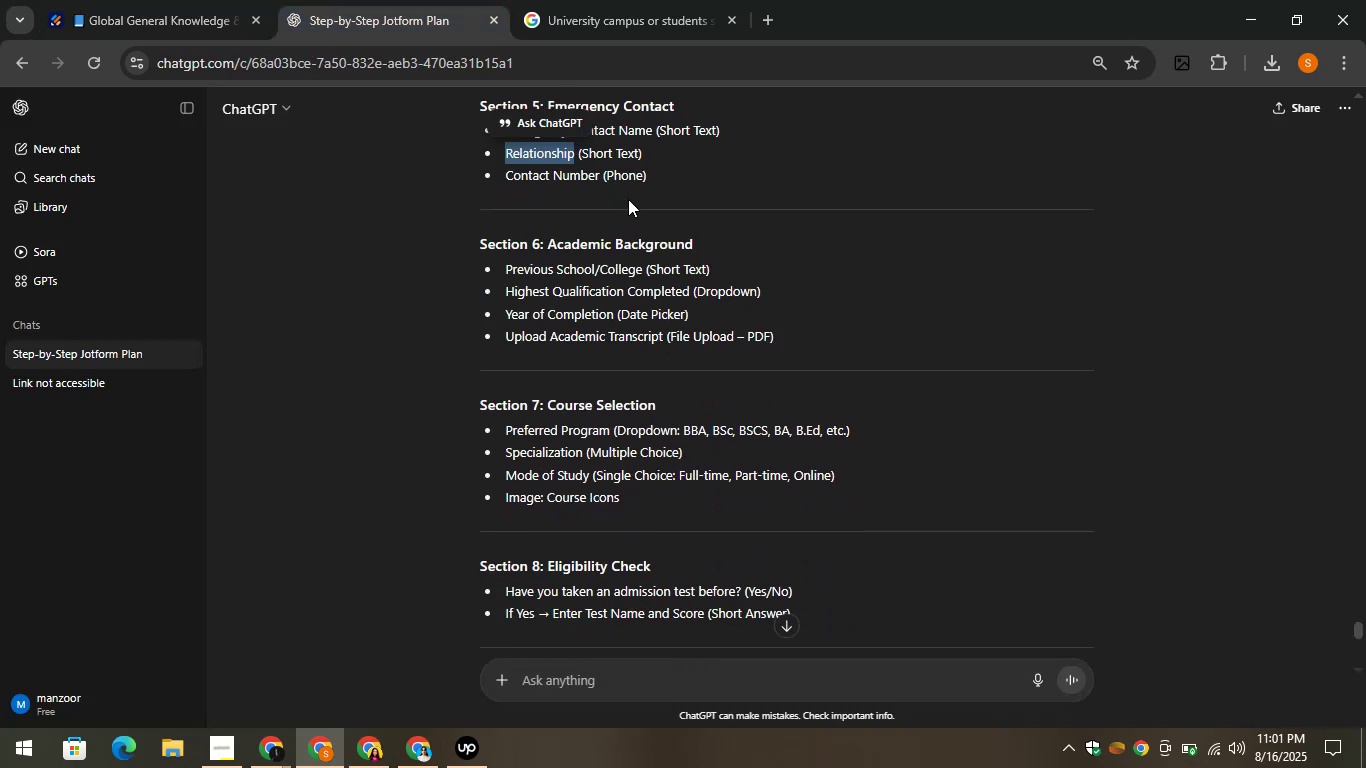 
left_click_drag(start_coordinate=[717, 239], to_coordinate=[551, 247])
 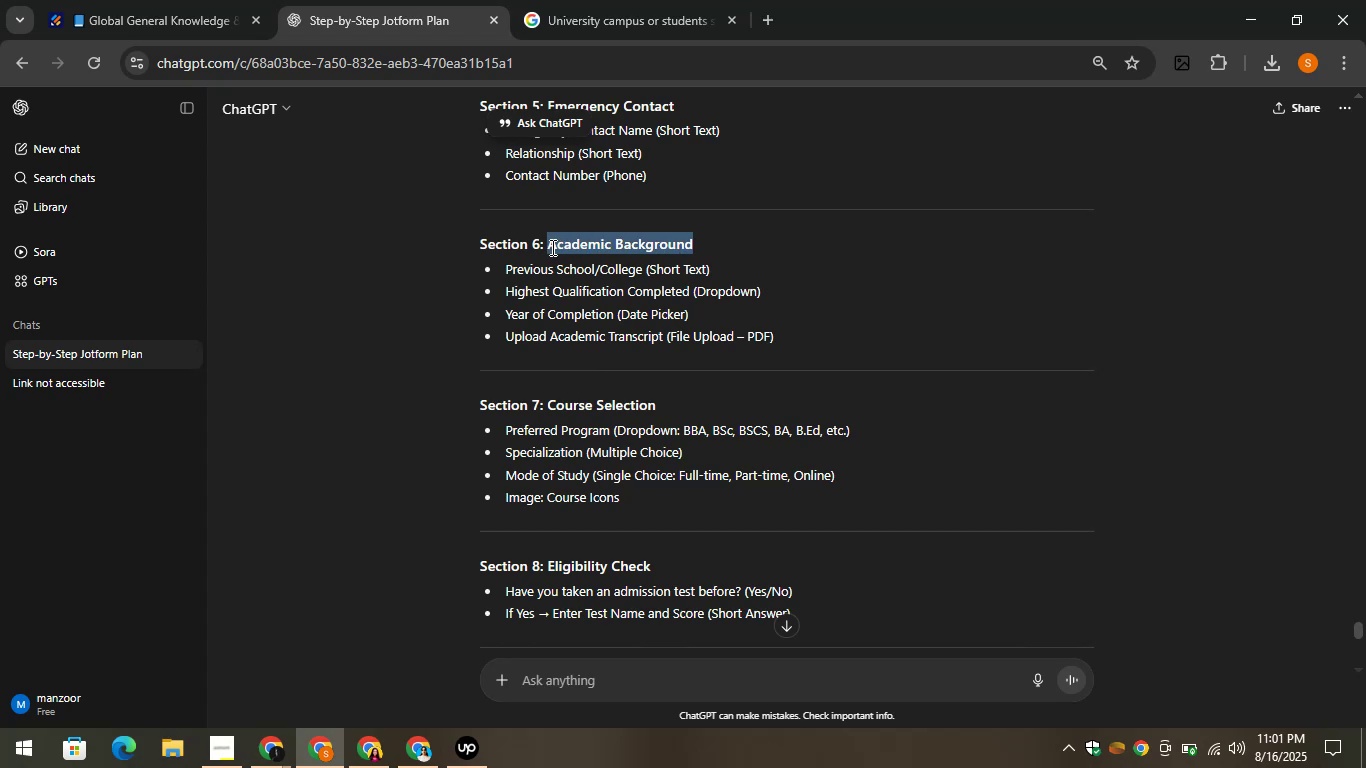 
key(Control+C)
 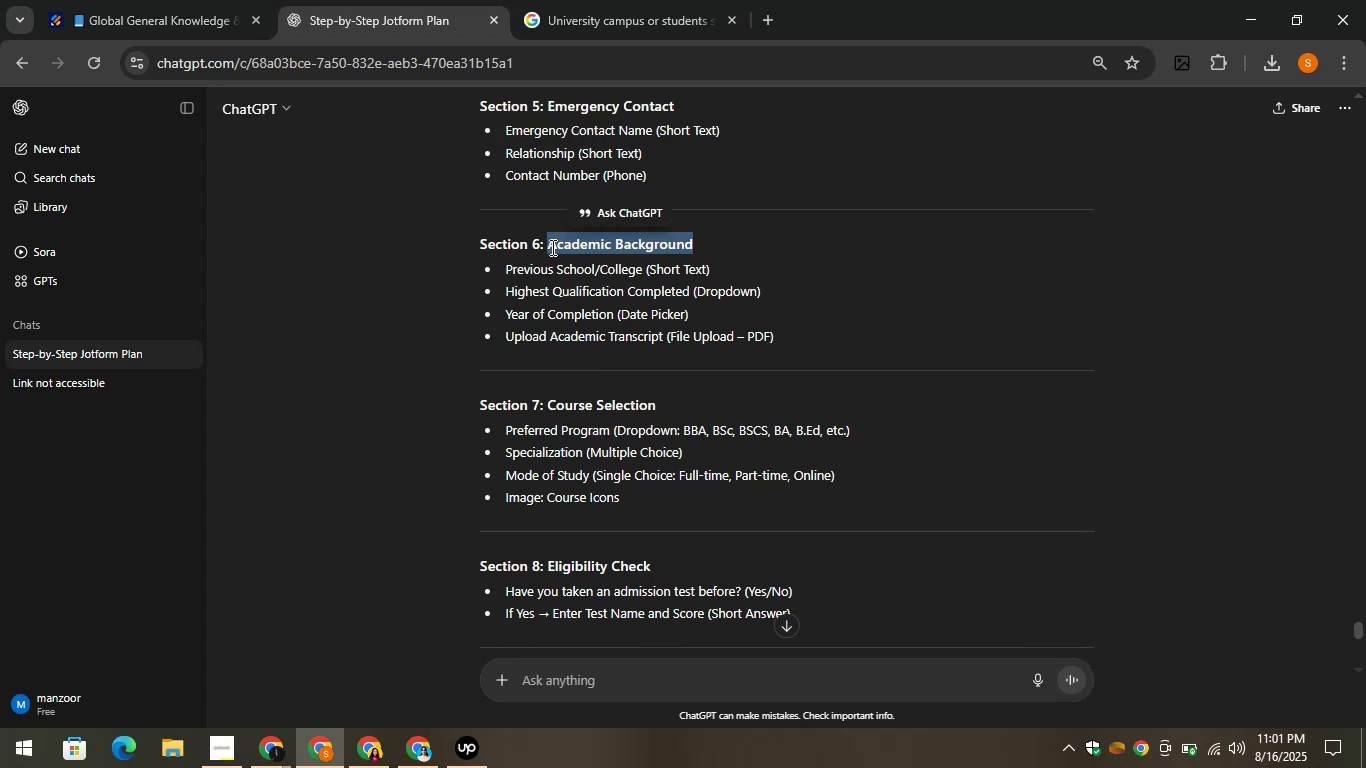 
key(Control+C)
 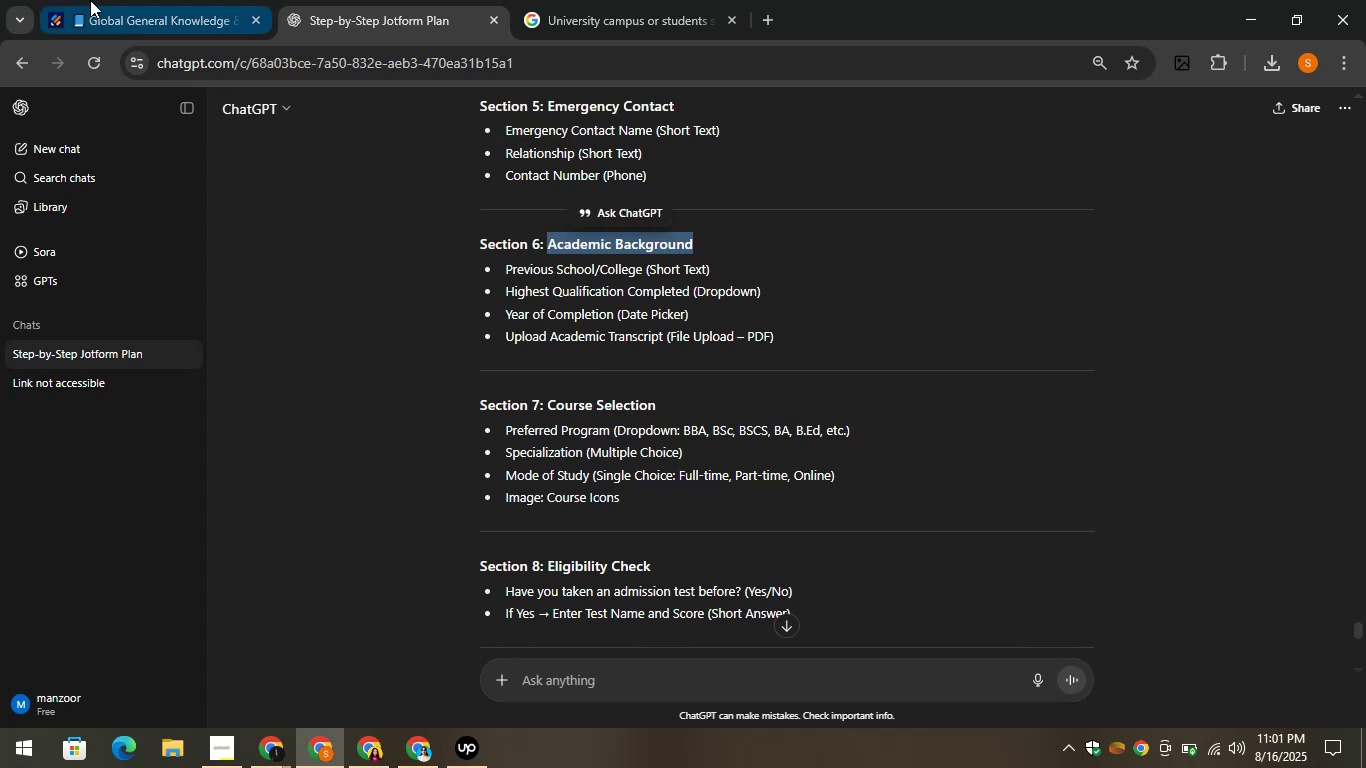 
left_click([88, 0])
 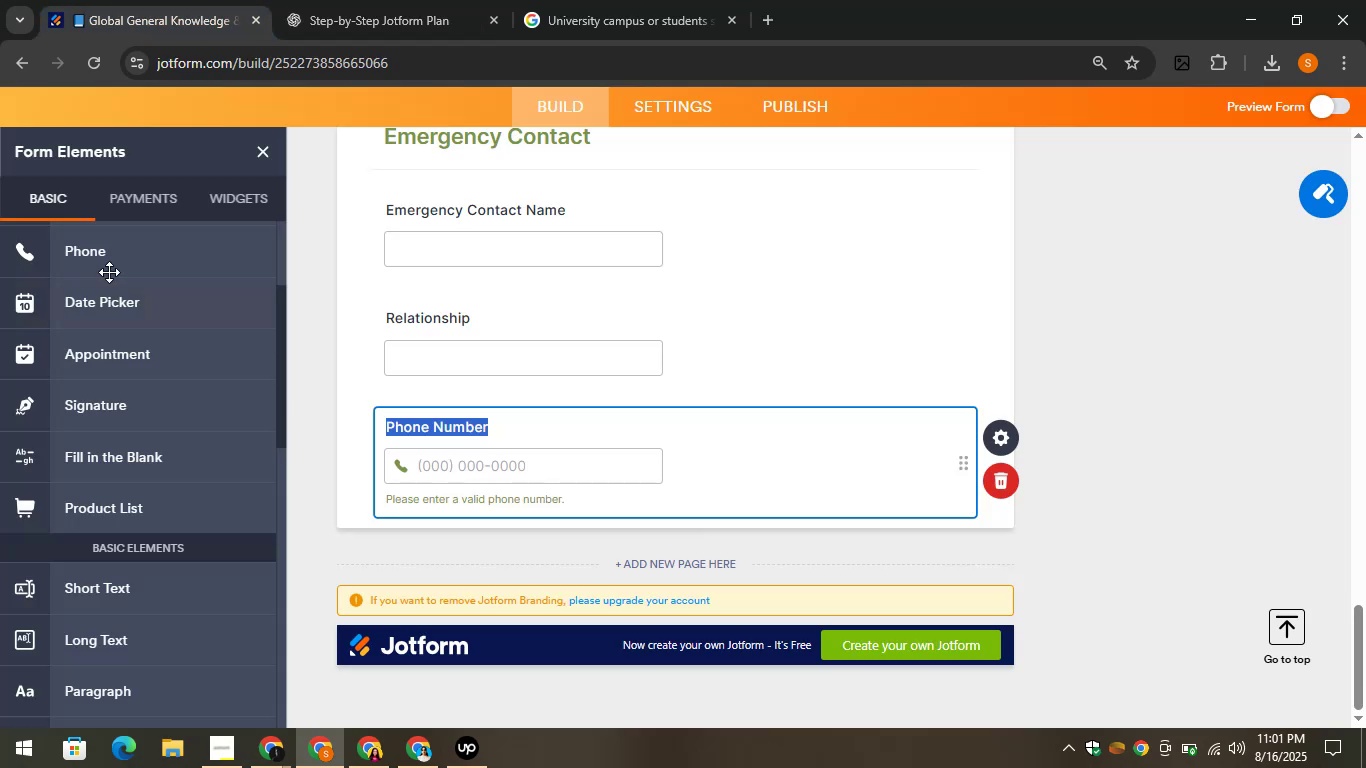 
scroll: coordinate [115, 324], scroll_direction: up, amount: 7.0
 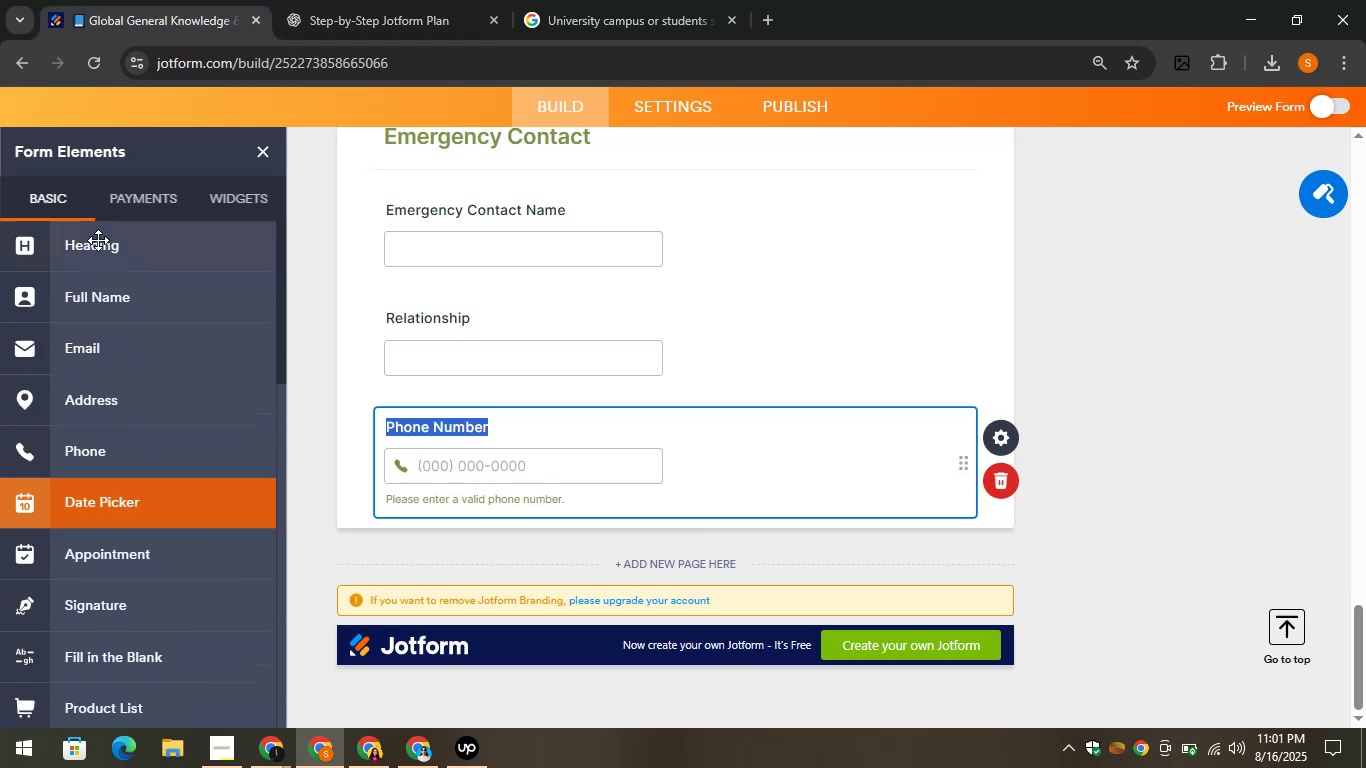 
left_click_drag(start_coordinate=[97, 239], to_coordinate=[420, 518])
 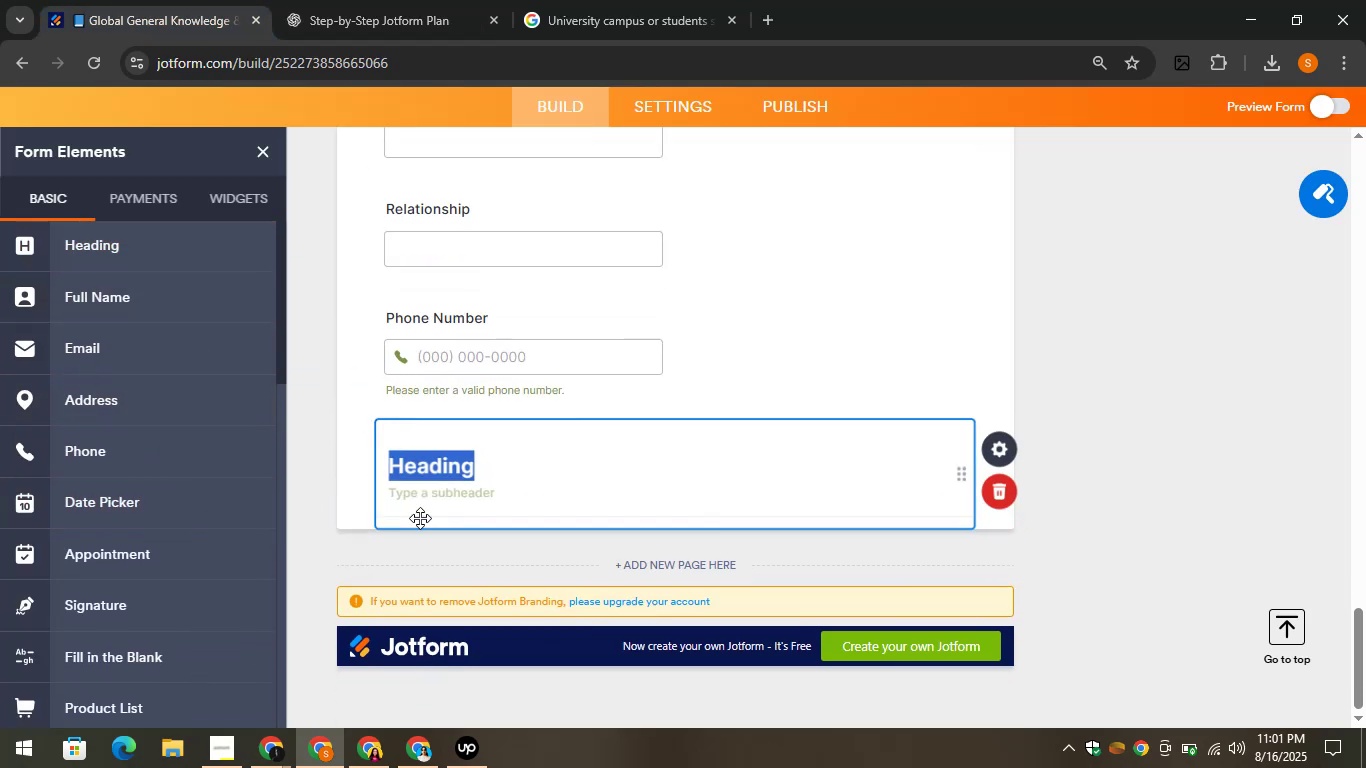 
key(Control+V)
 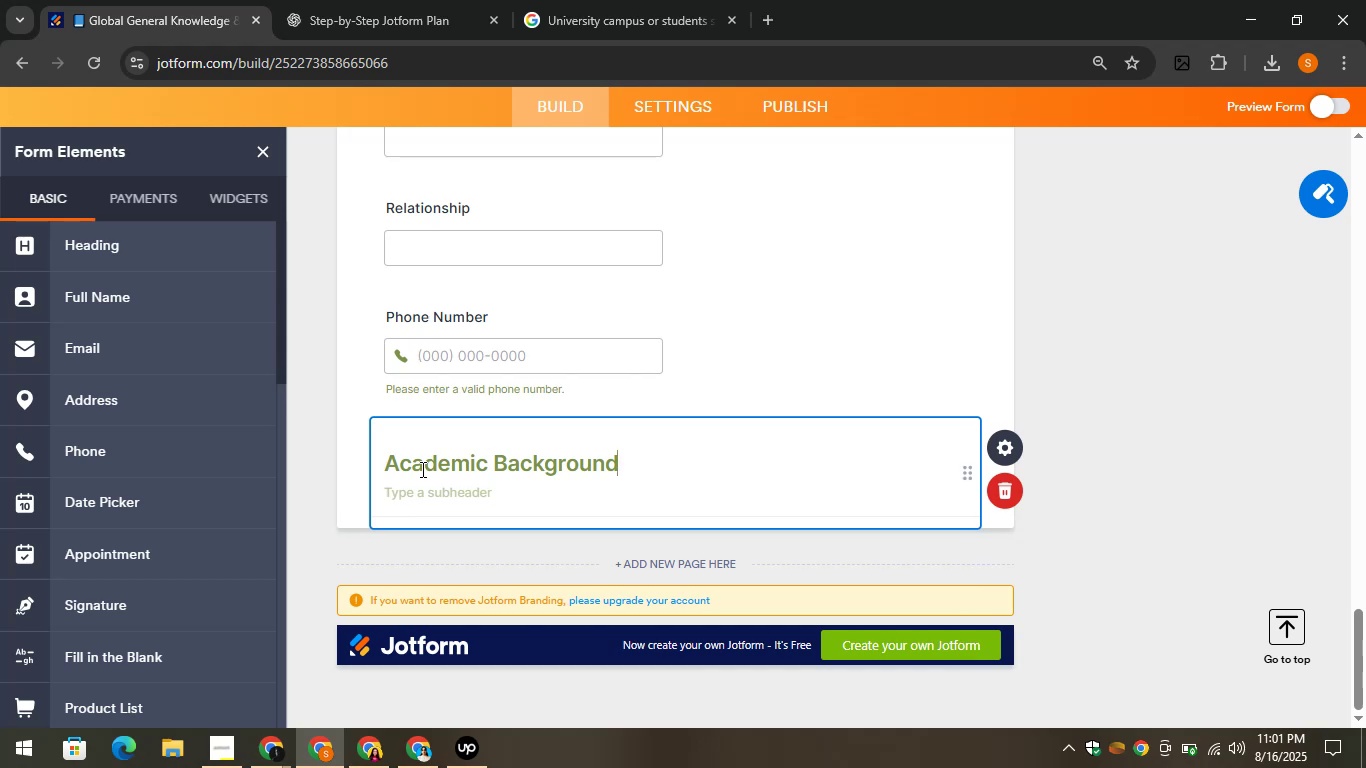 
wait(31.02)
 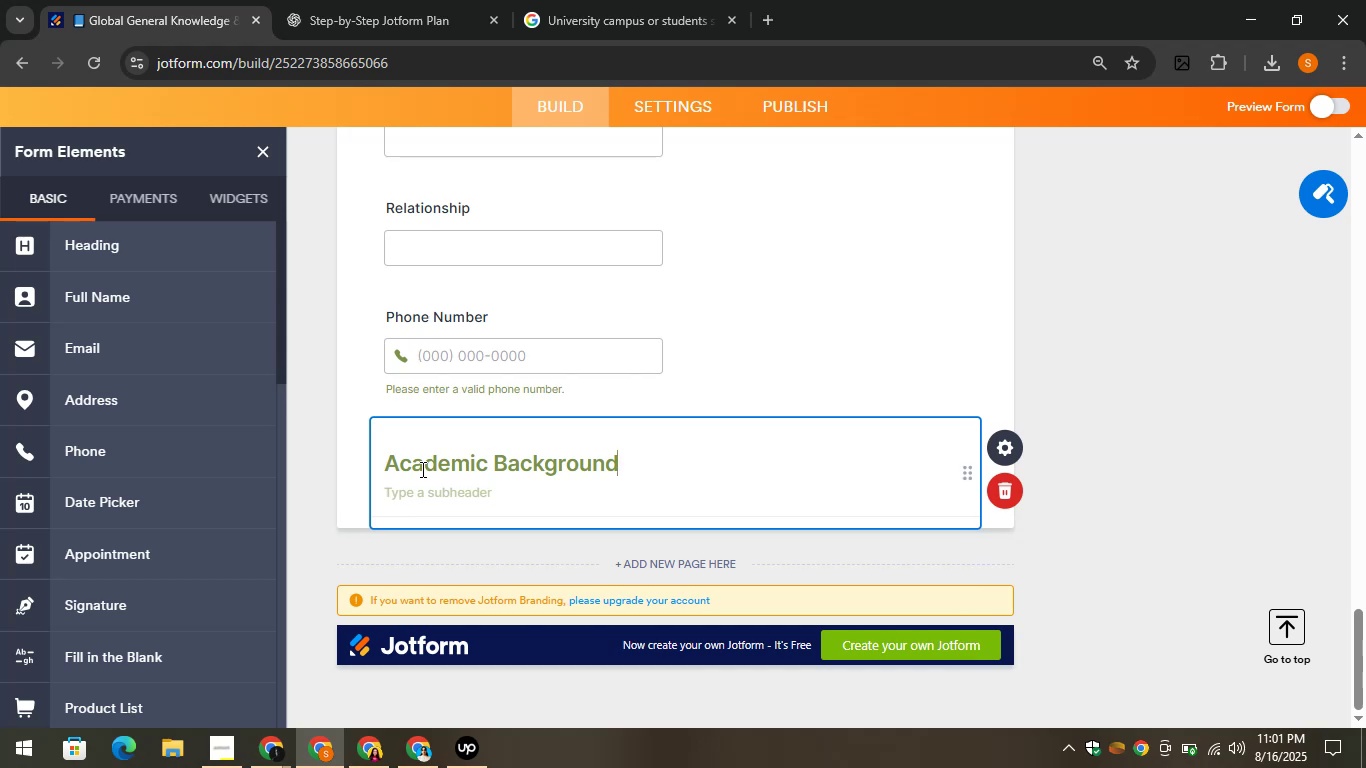 
left_click([342, 0])
 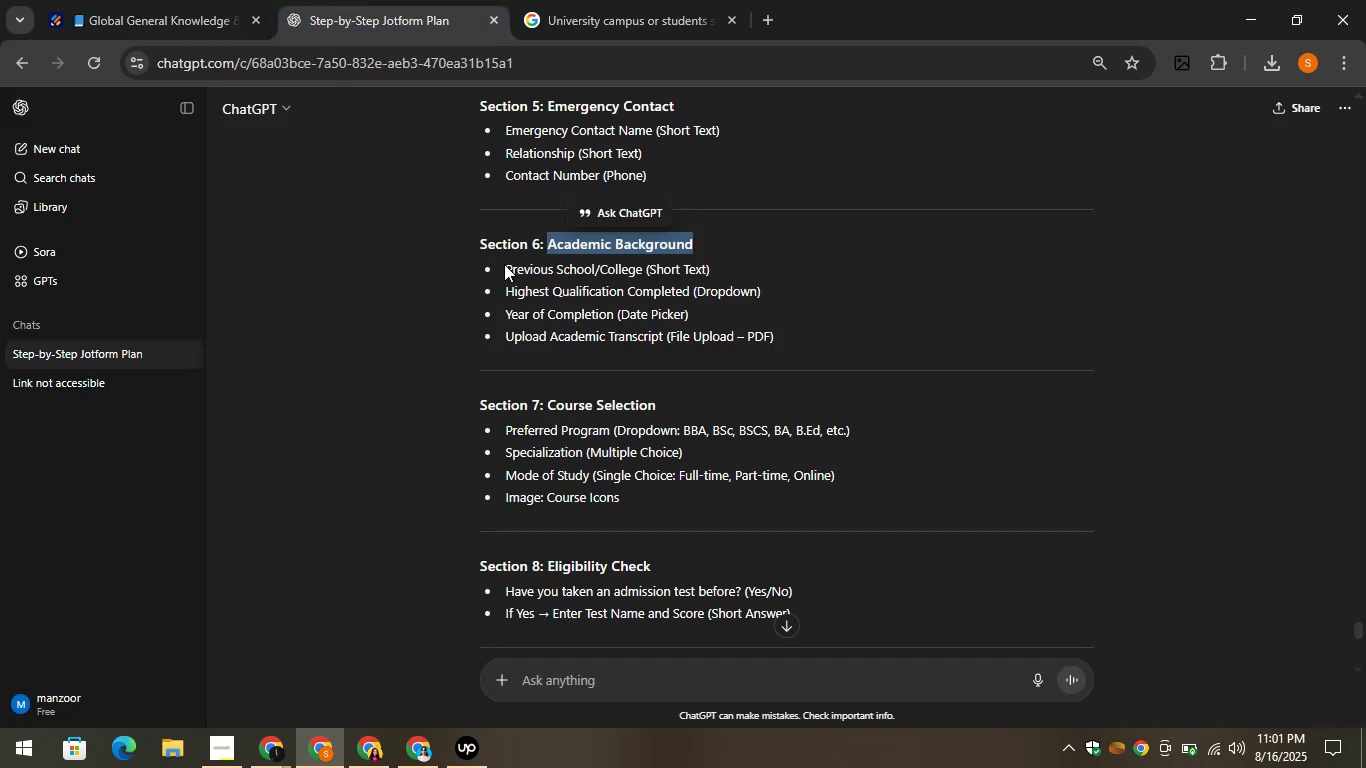 
left_click_drag(start_coordinate=[503, 265], to_coordinate=[643, 277])
 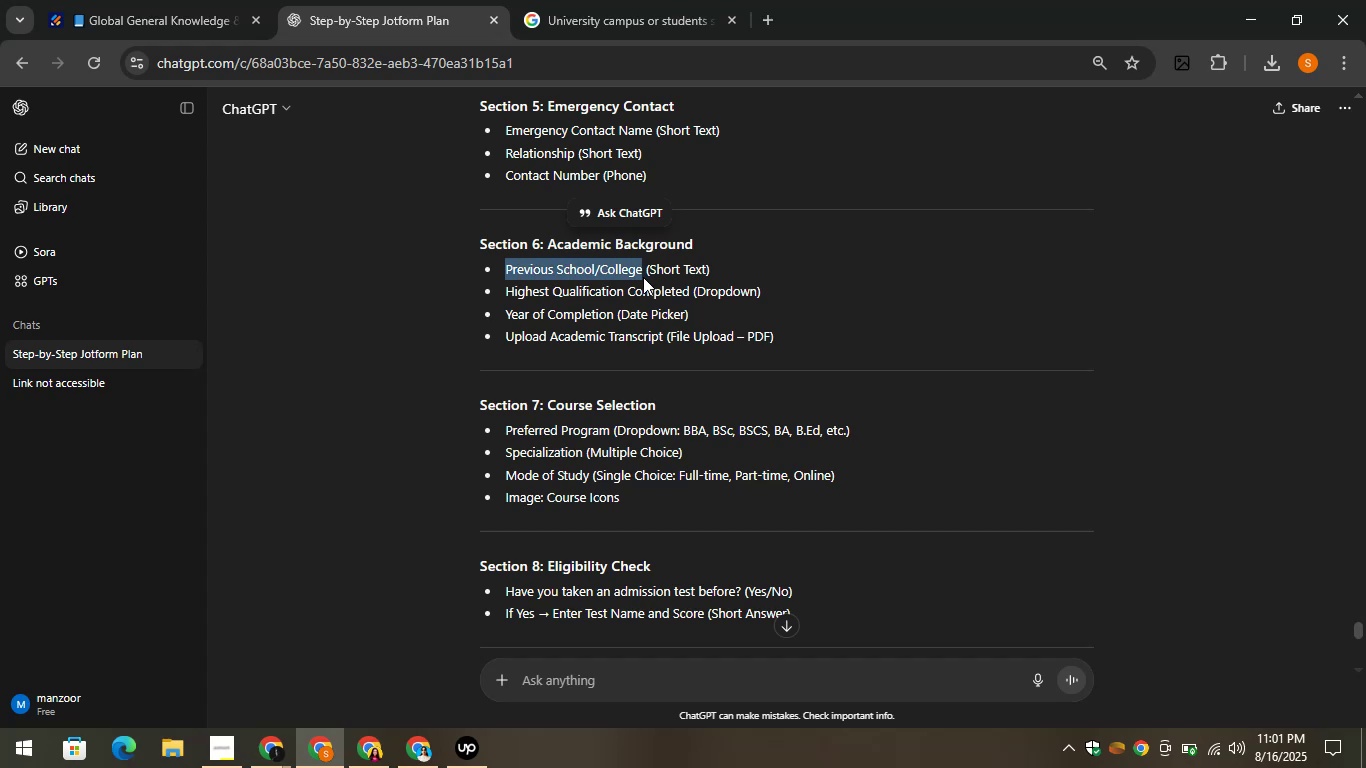 
key(Control+C)
 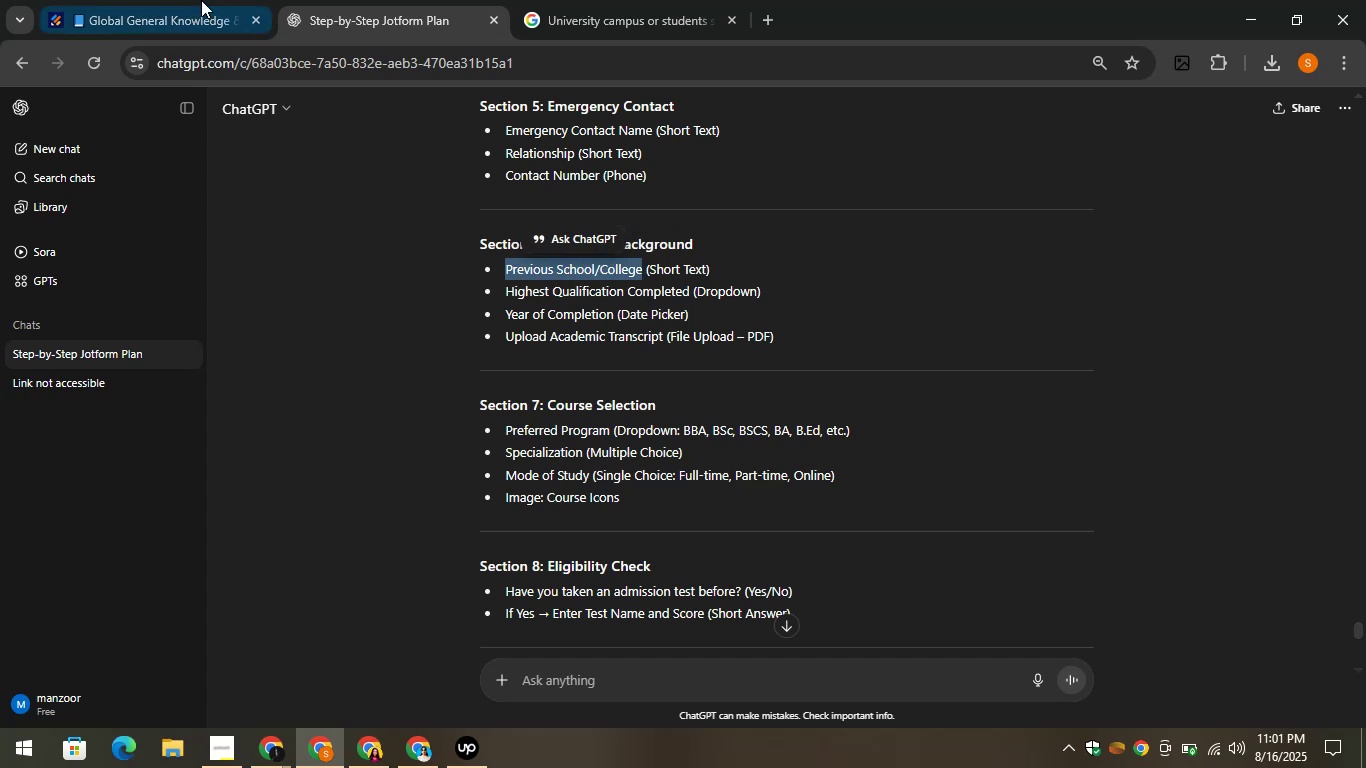 
left_click([192, 0])
 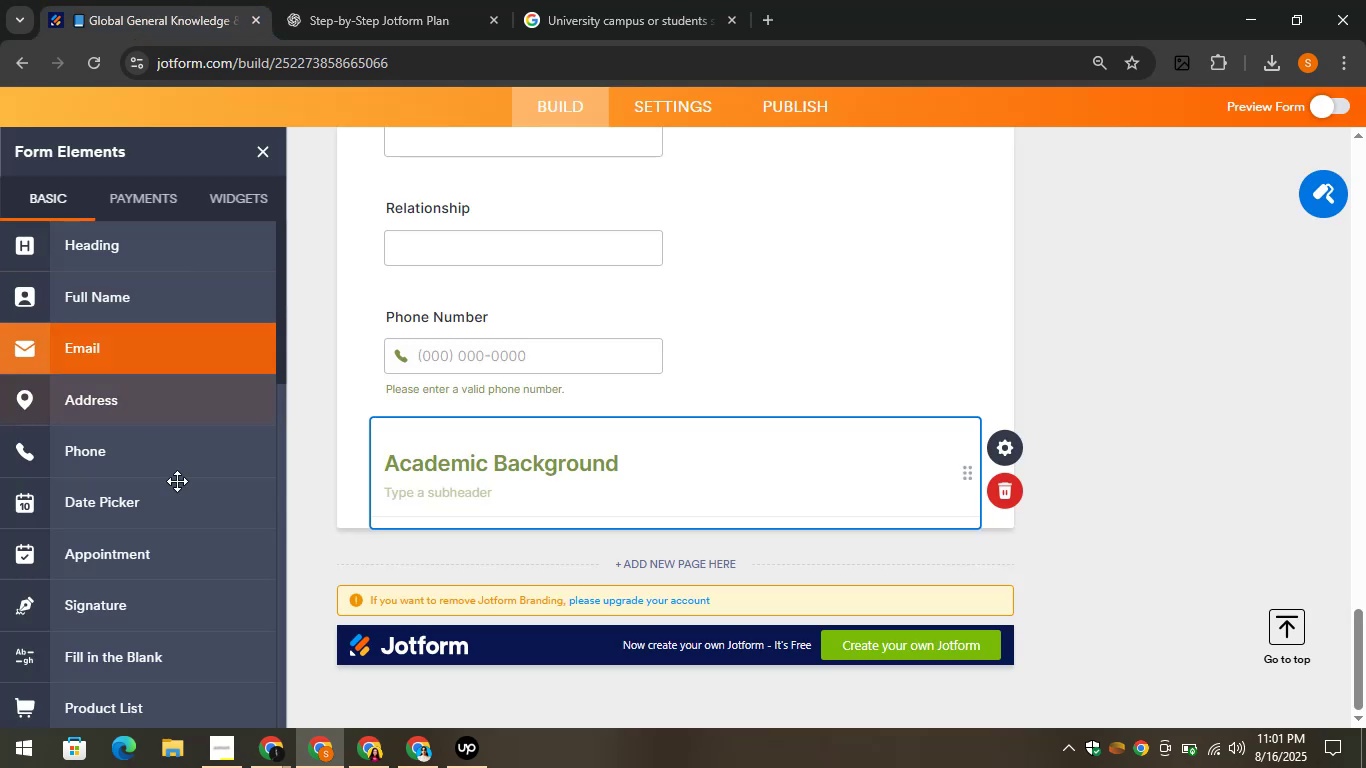 
scroll: coordinate [151, 587], scroll_direction: down, amount: 2.0
 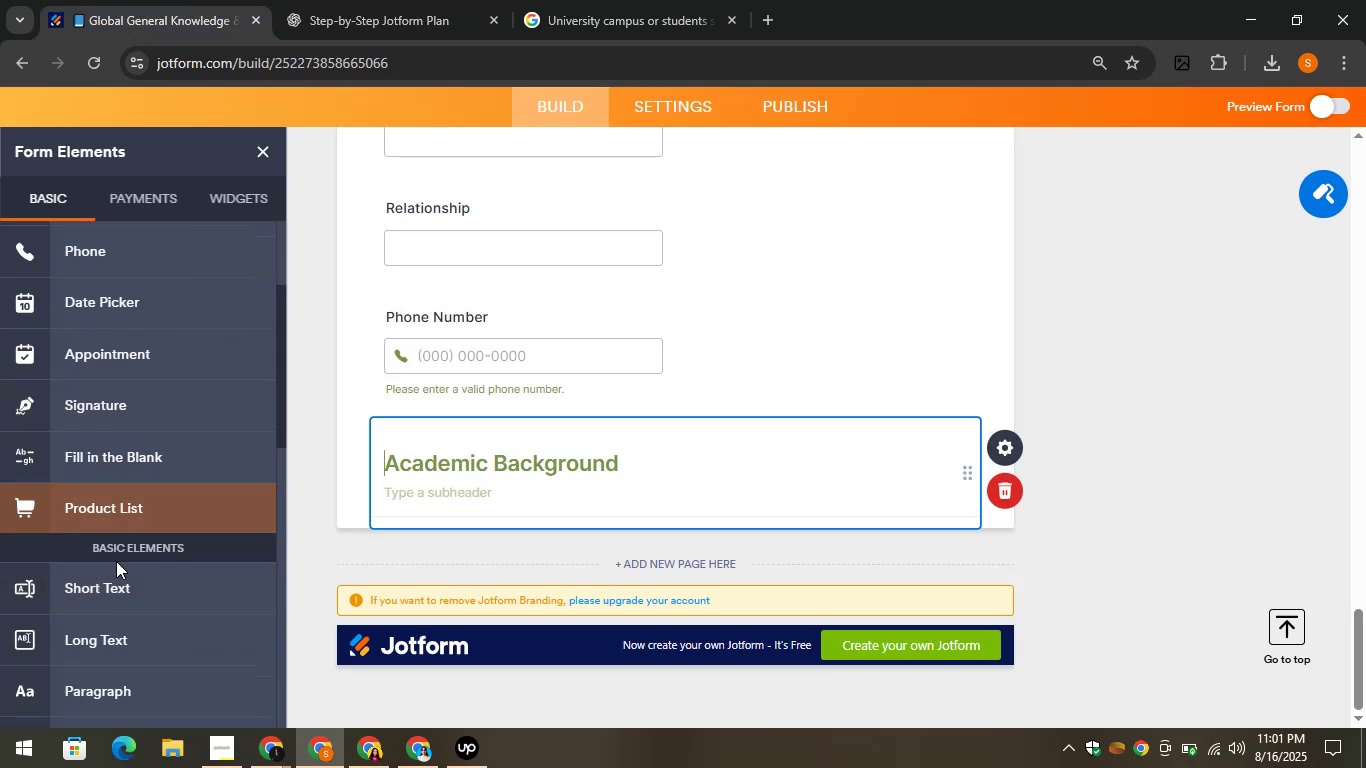 
left_click_drag(start_coordinate=[112, 592], to_coordinate=[490, 538])
 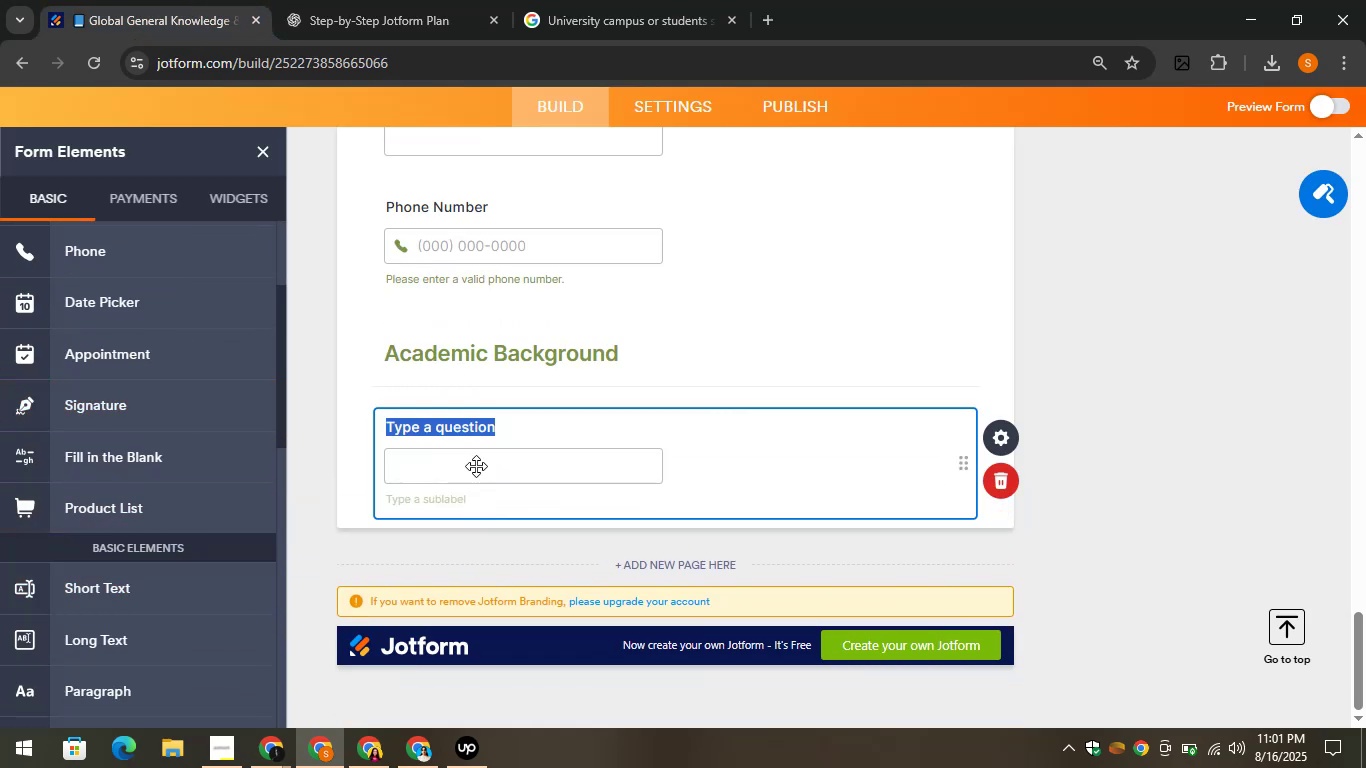 
key(Control+V)
 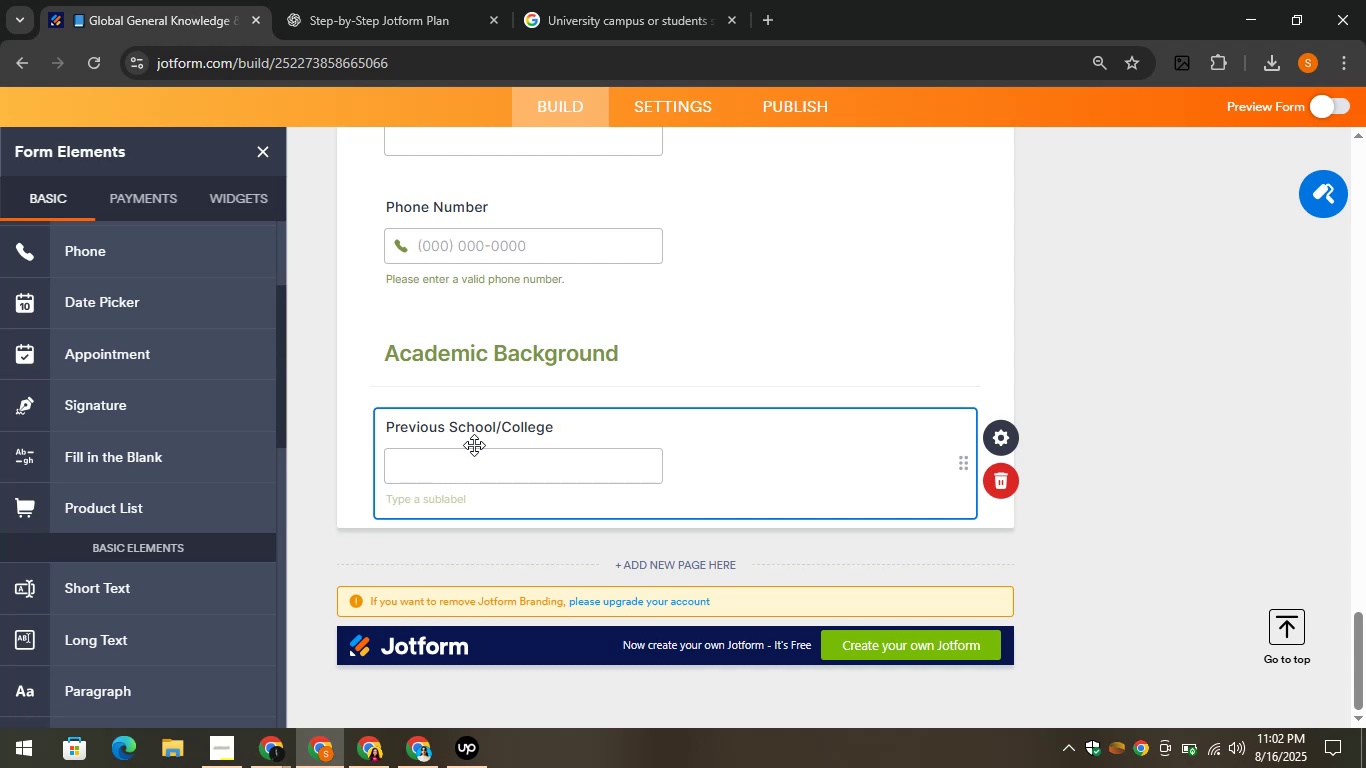 
wait(42.91)
 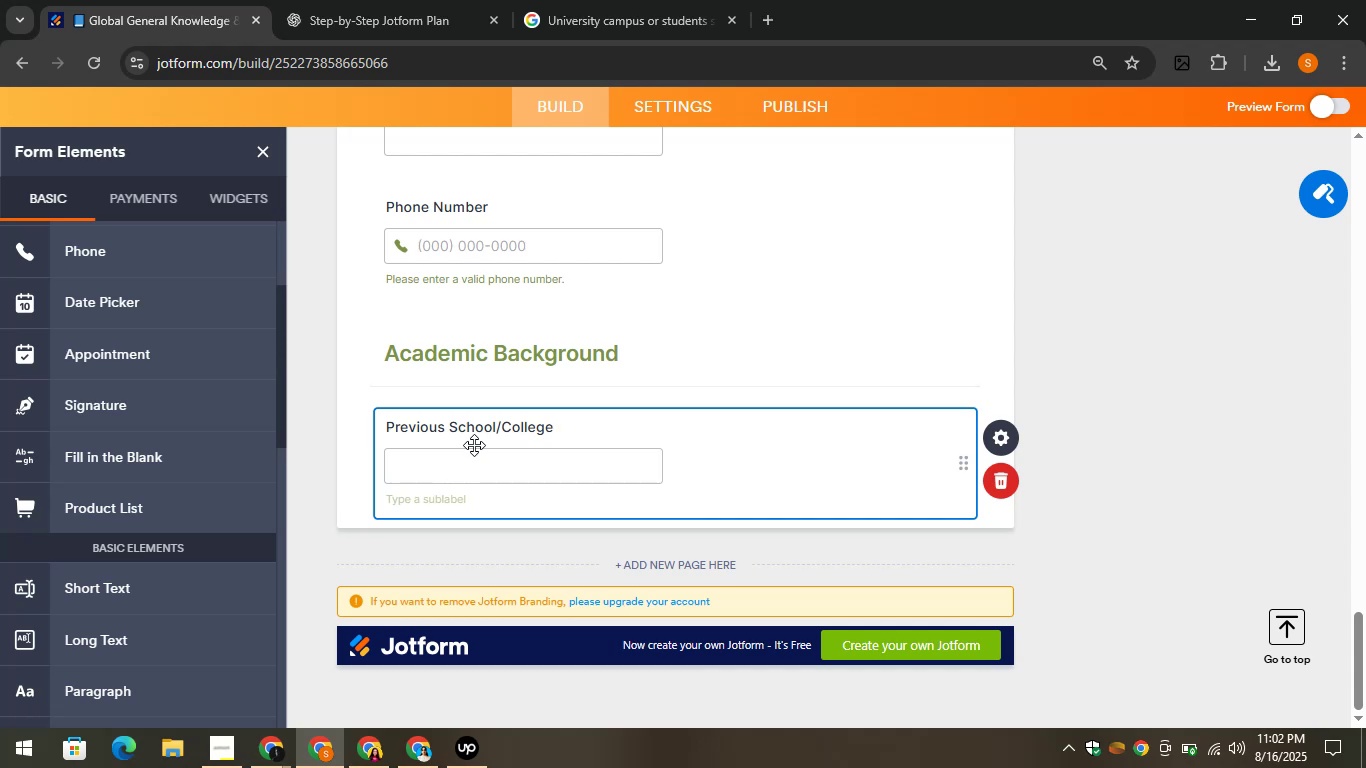 
left_click([371, 0])
 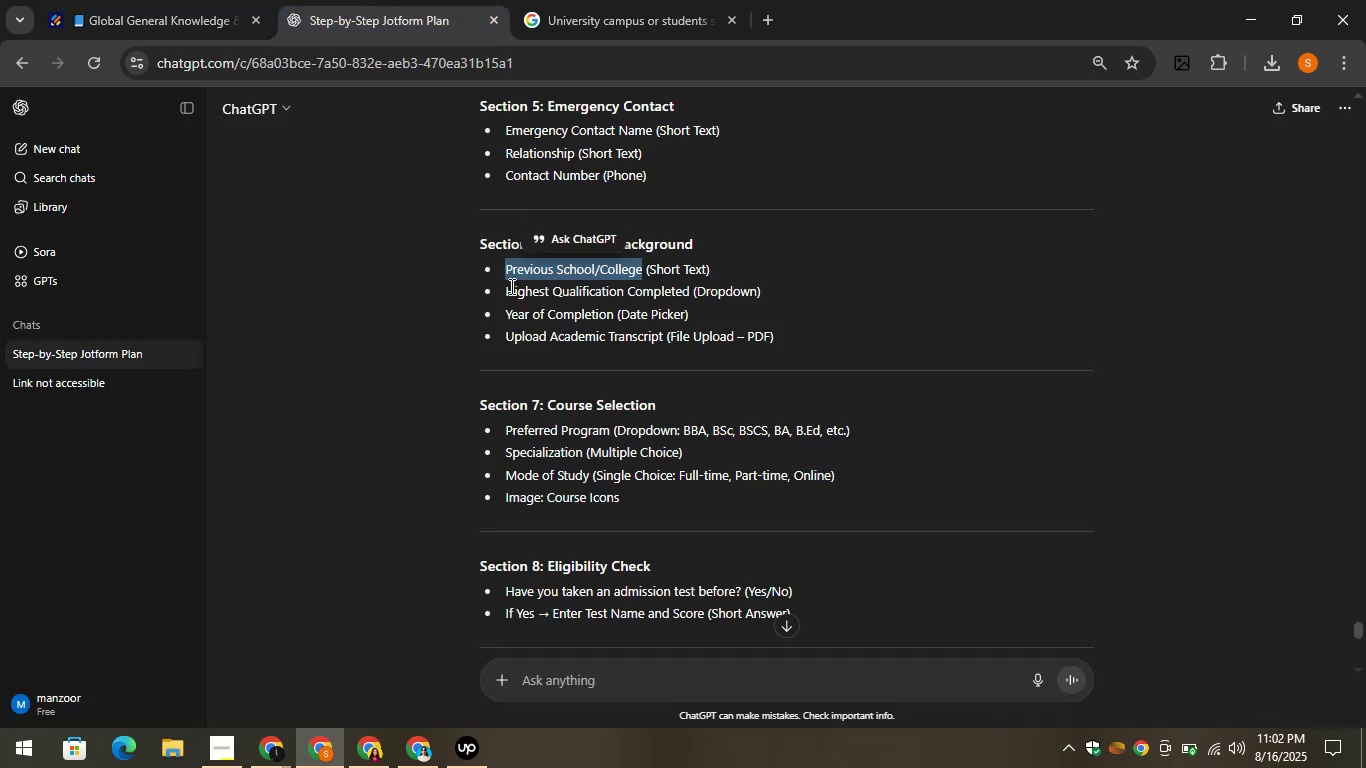 
left_click_drag(start_coordinate=[500, 286], to_coordinate=[687, 294])
 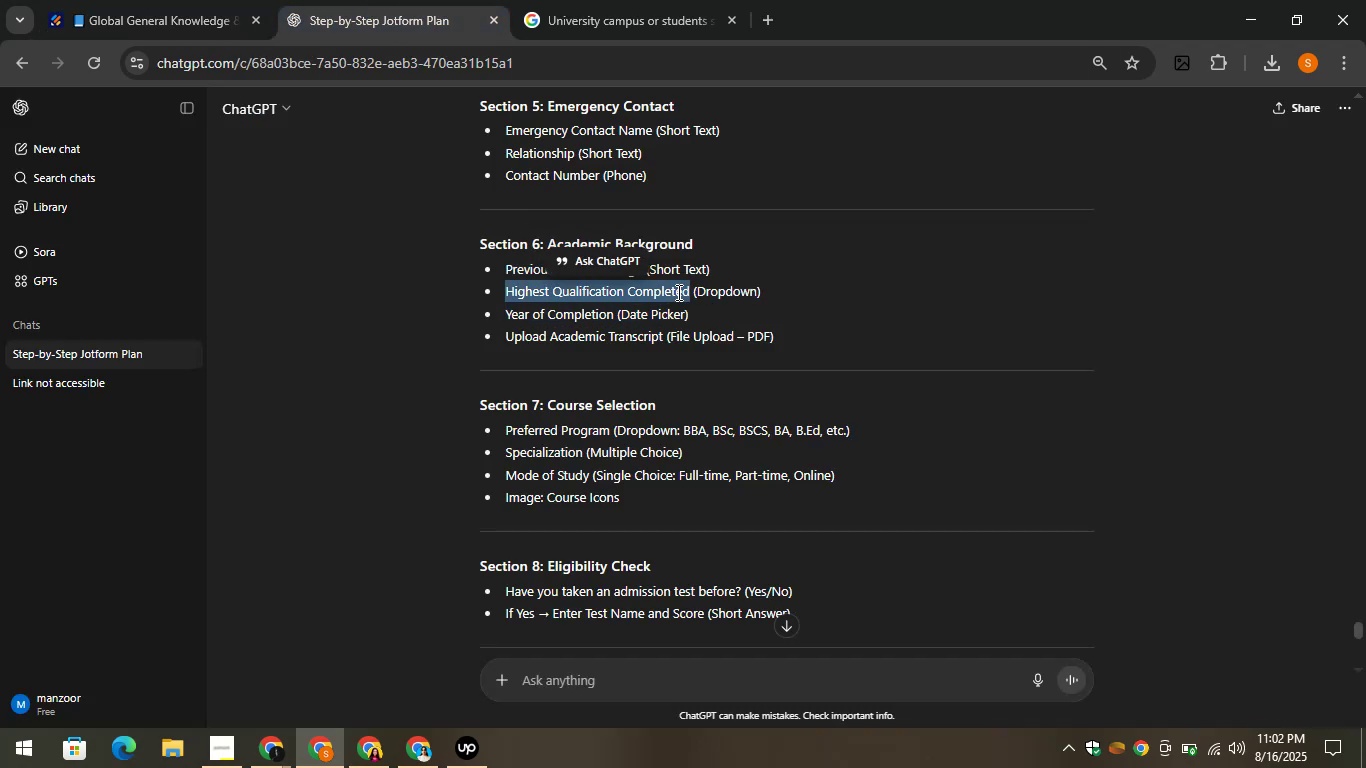 
right_click([676, 292])
 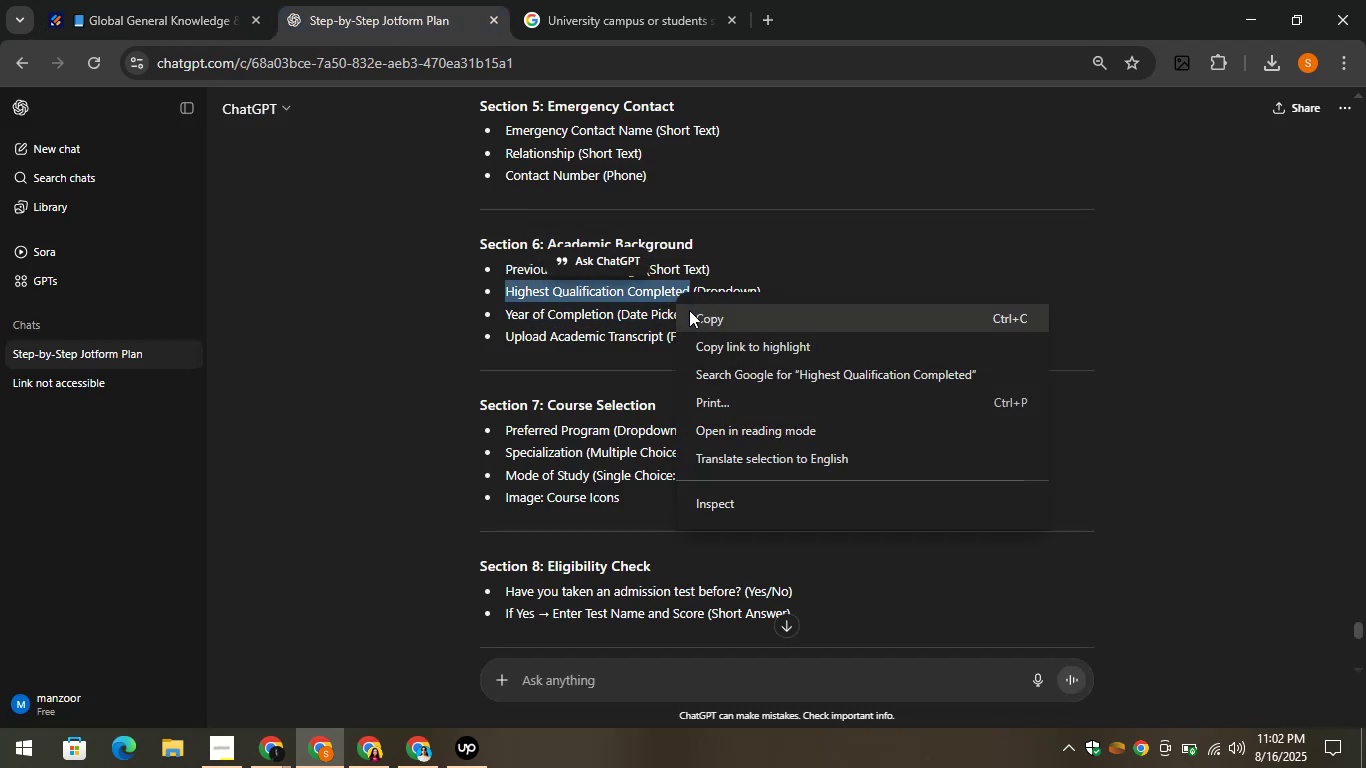 
left_click([694, 312])
 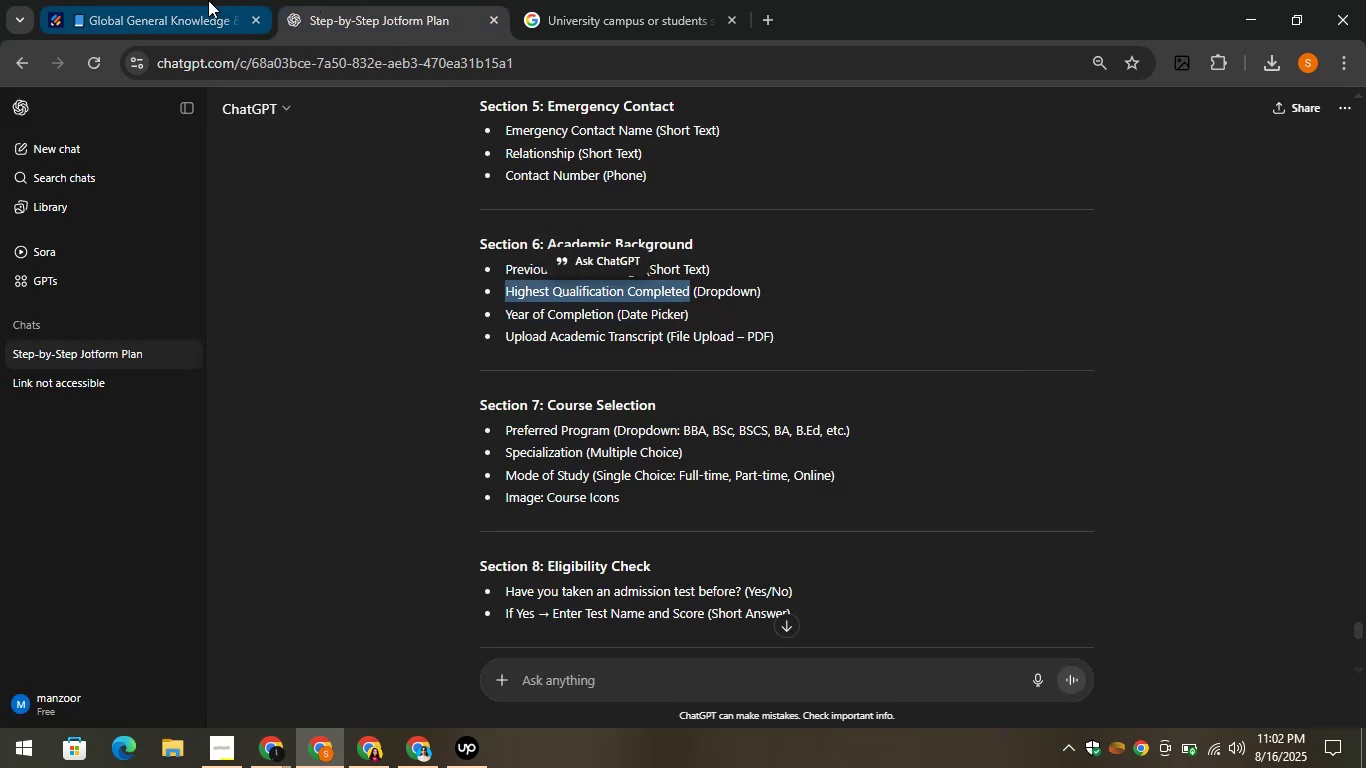 
left_click([146, 0])
 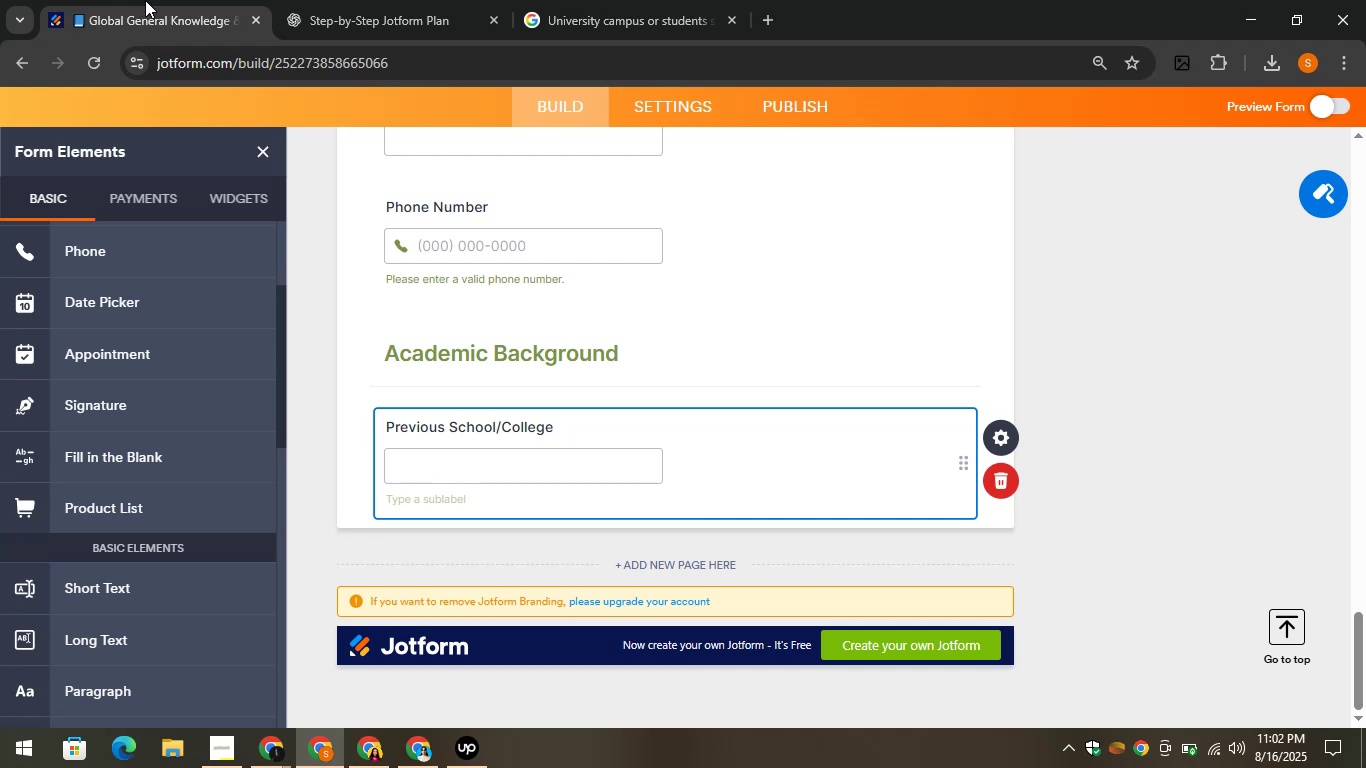 
wait(13.24)
 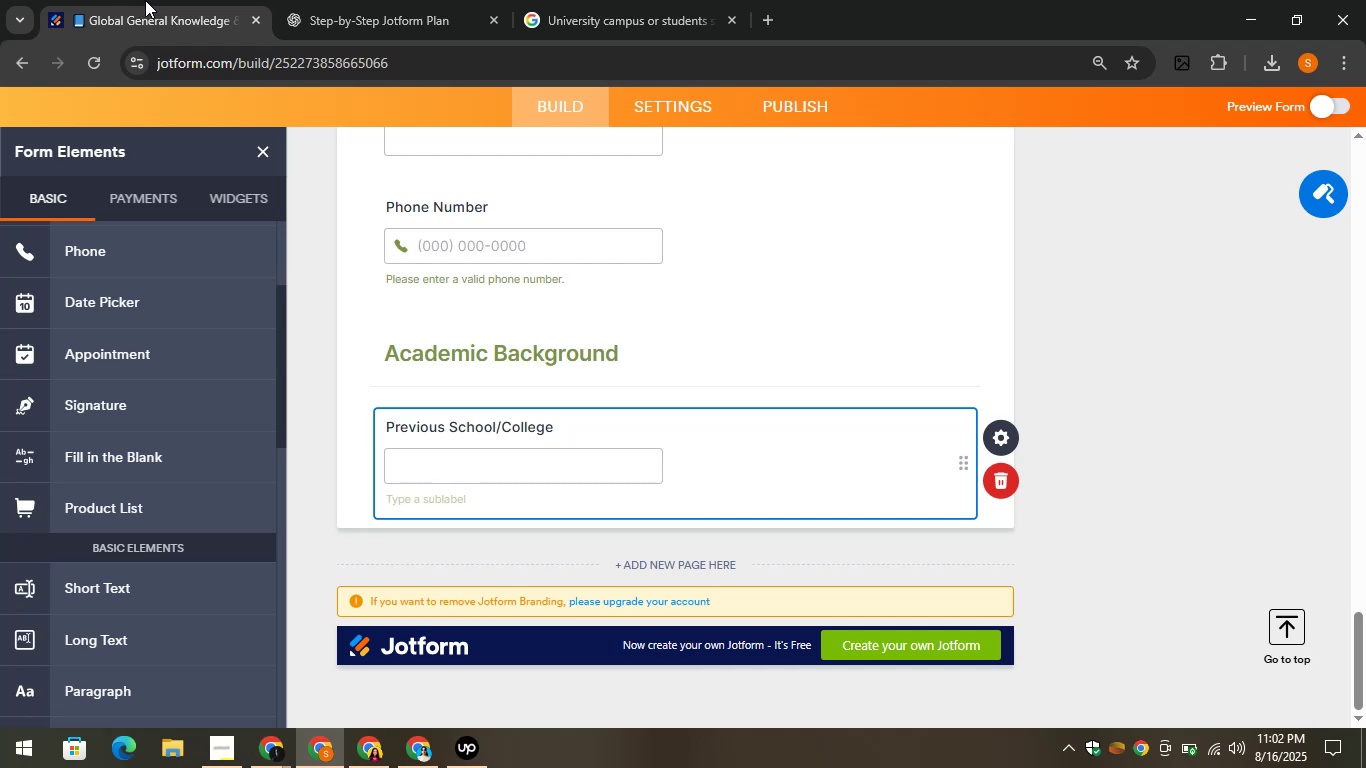 
left_click([371, 0])
 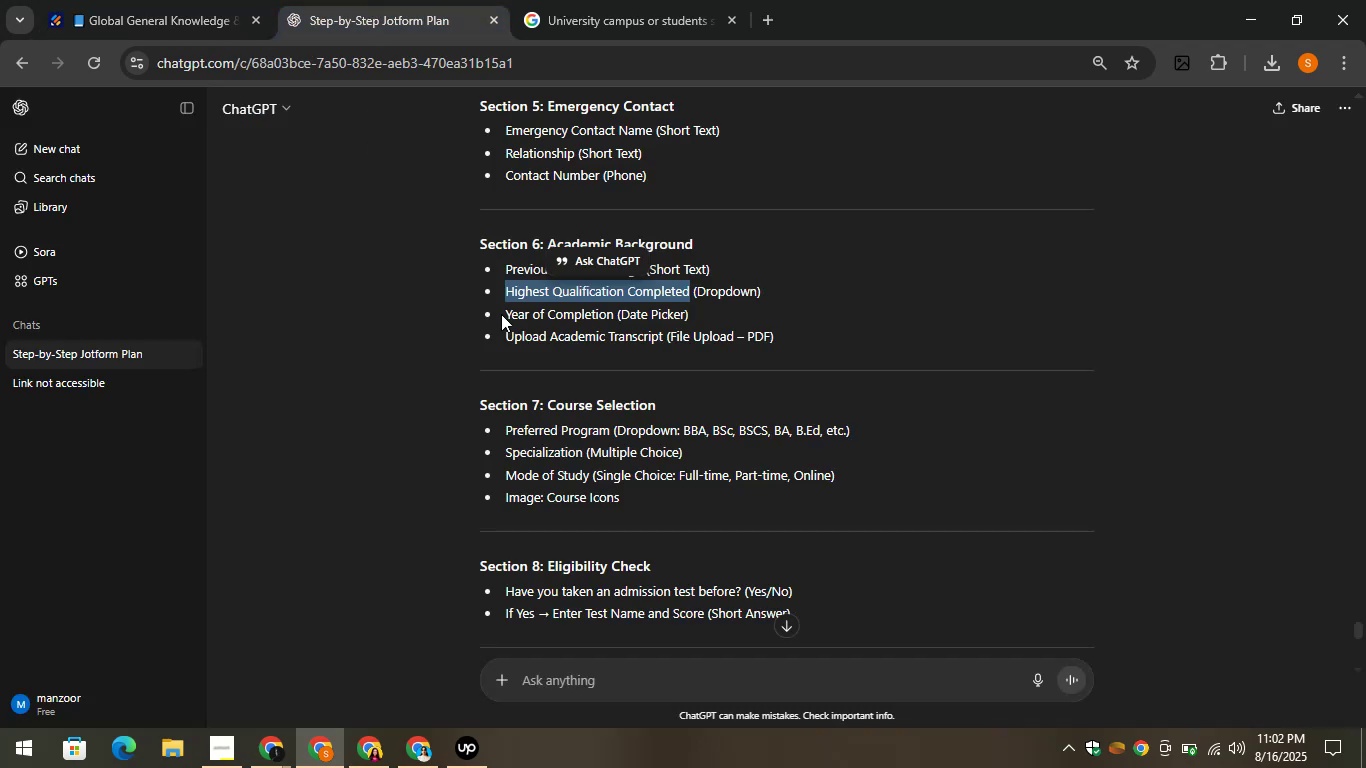 
left_click_drag(start_coordinate=[505, 313], to_coordinate=[611, 317])
 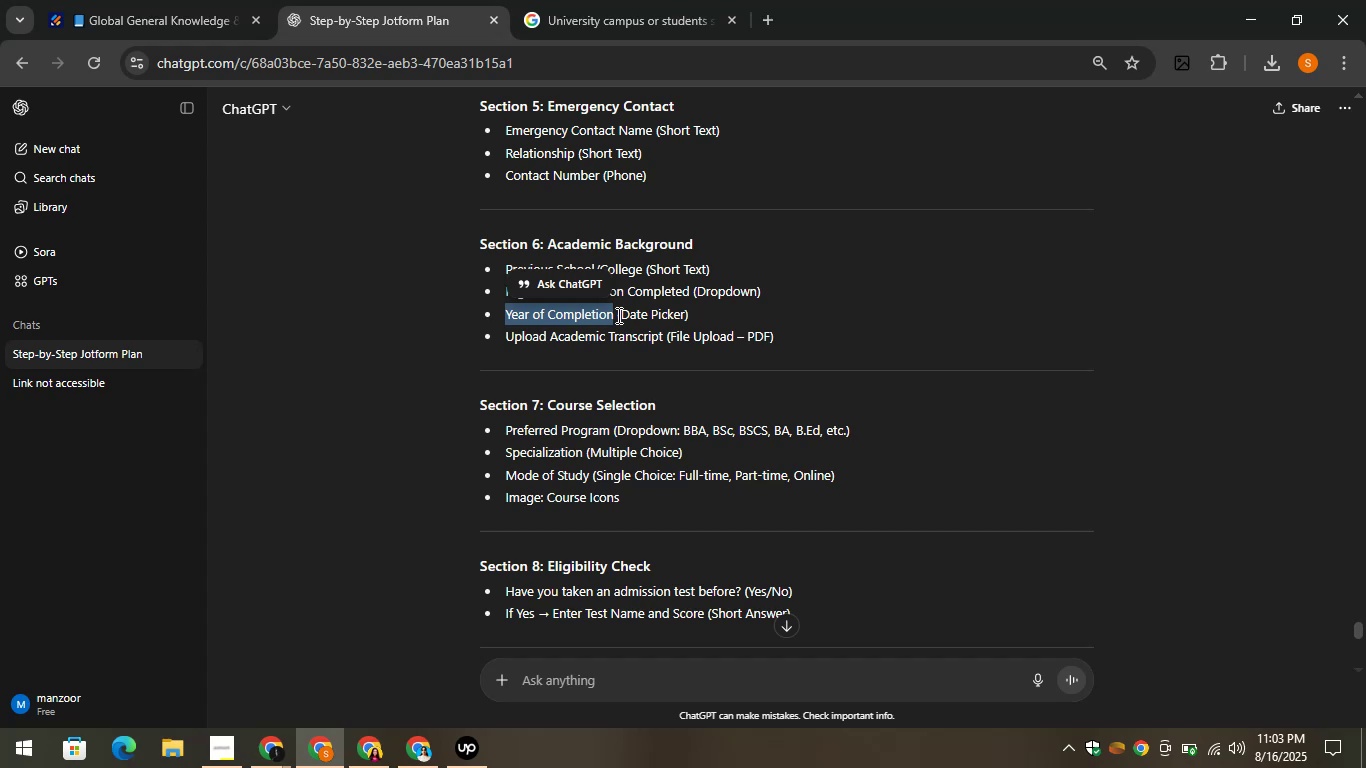 
wait(53.51)
 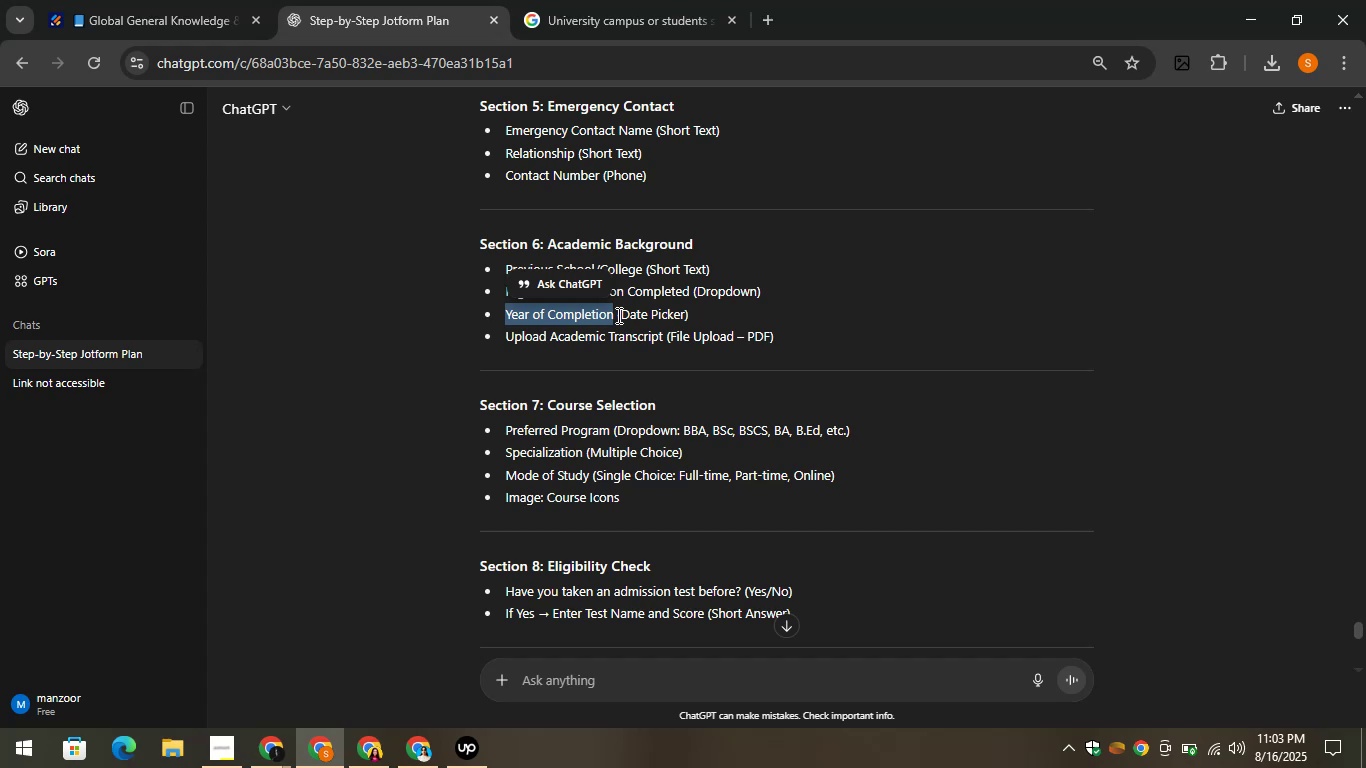 
left_click_drag(start_coordinate=[501, 338], to_coordinate=[660, 338])
 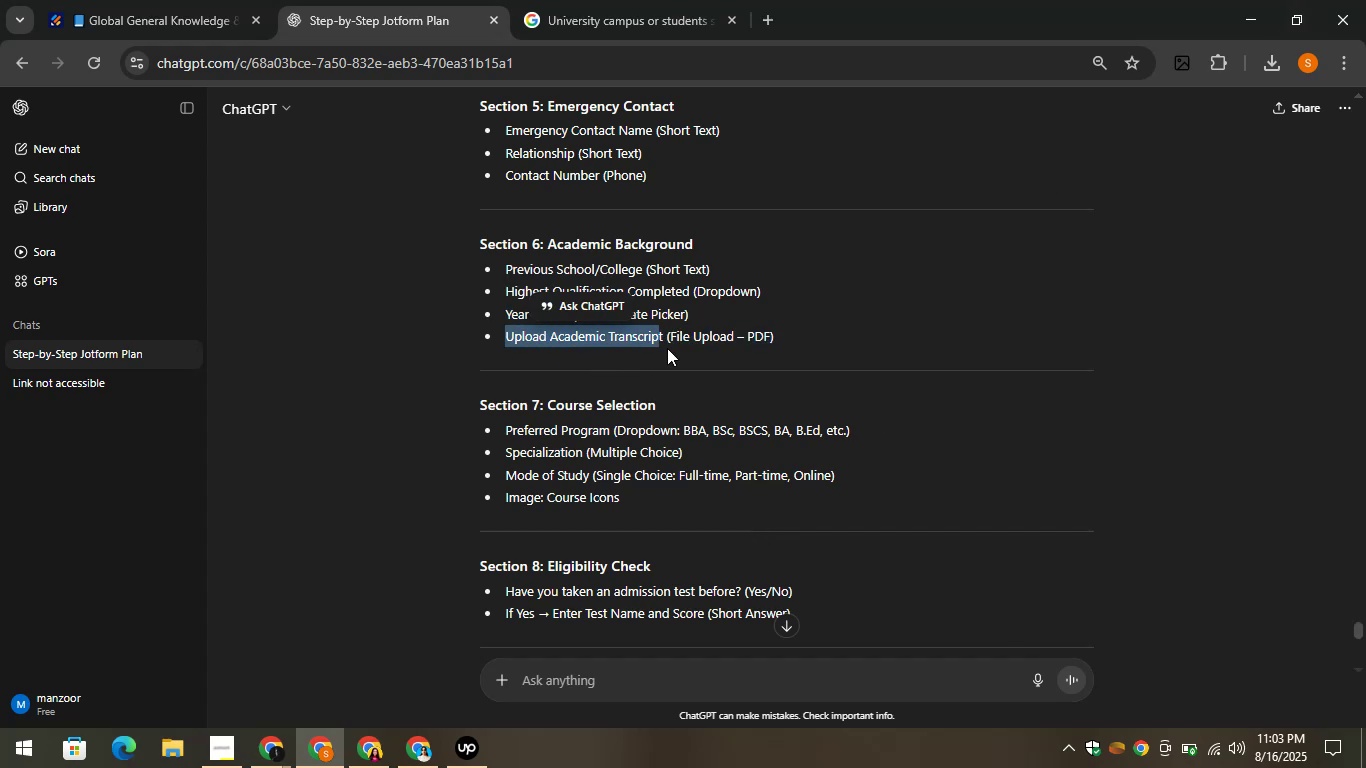 
left_click_drag(start_coordinate=[663, 331], to_coordinate=[494, 344])
 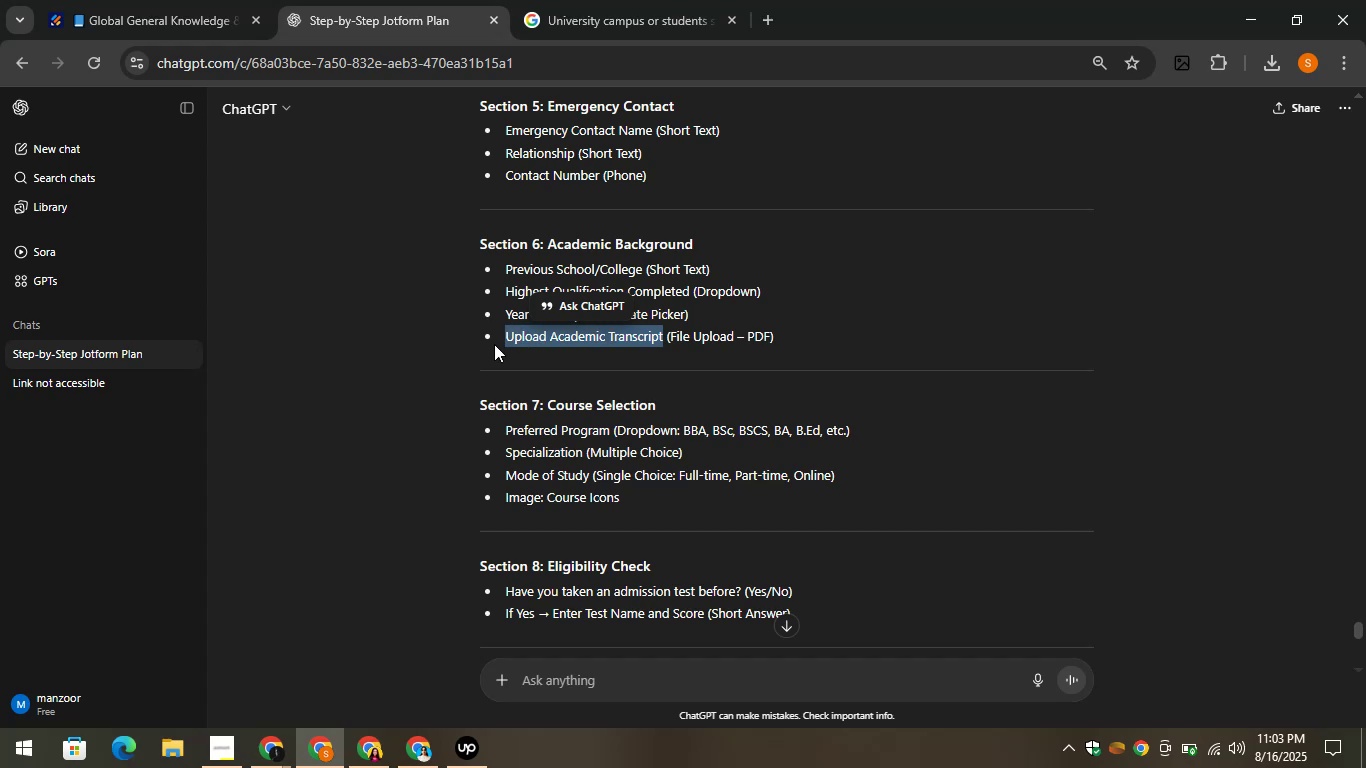 
key(Control+C)
 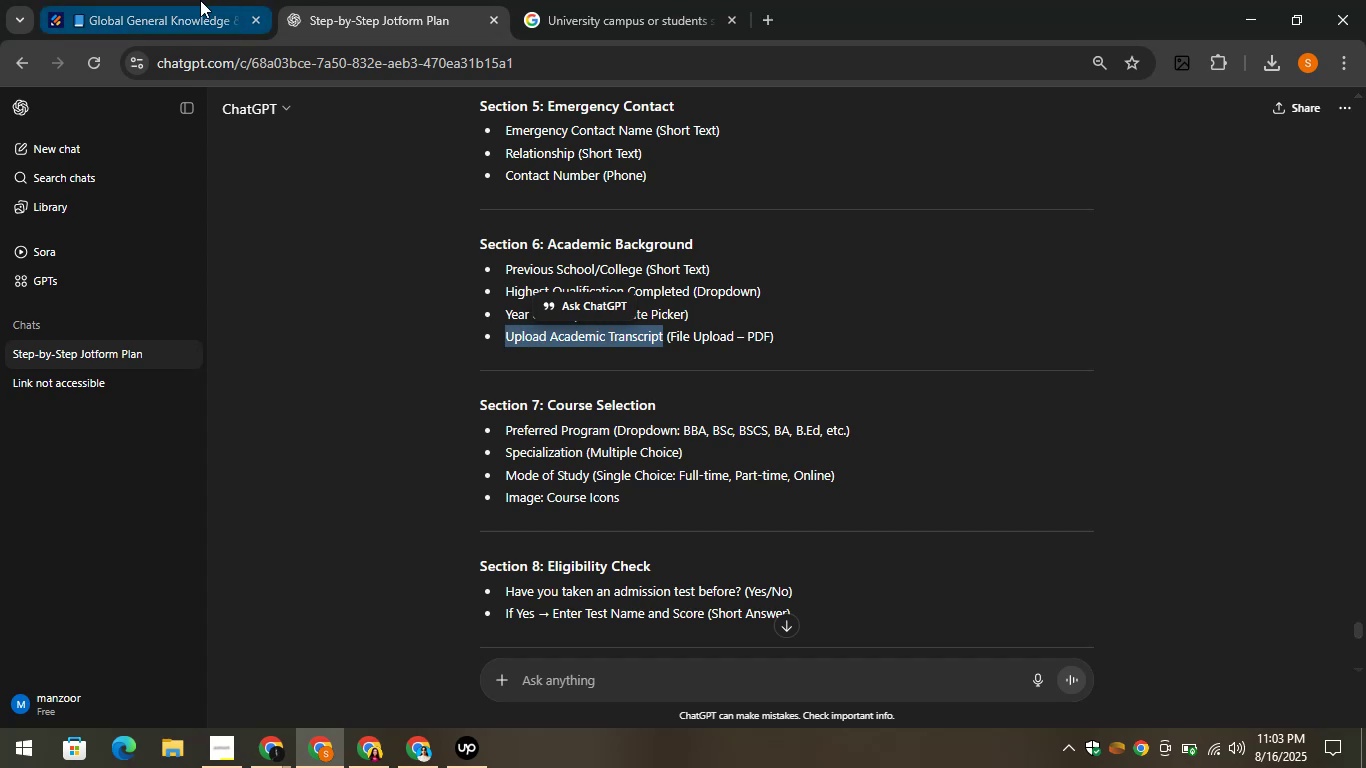 
left_click([199, 0])
 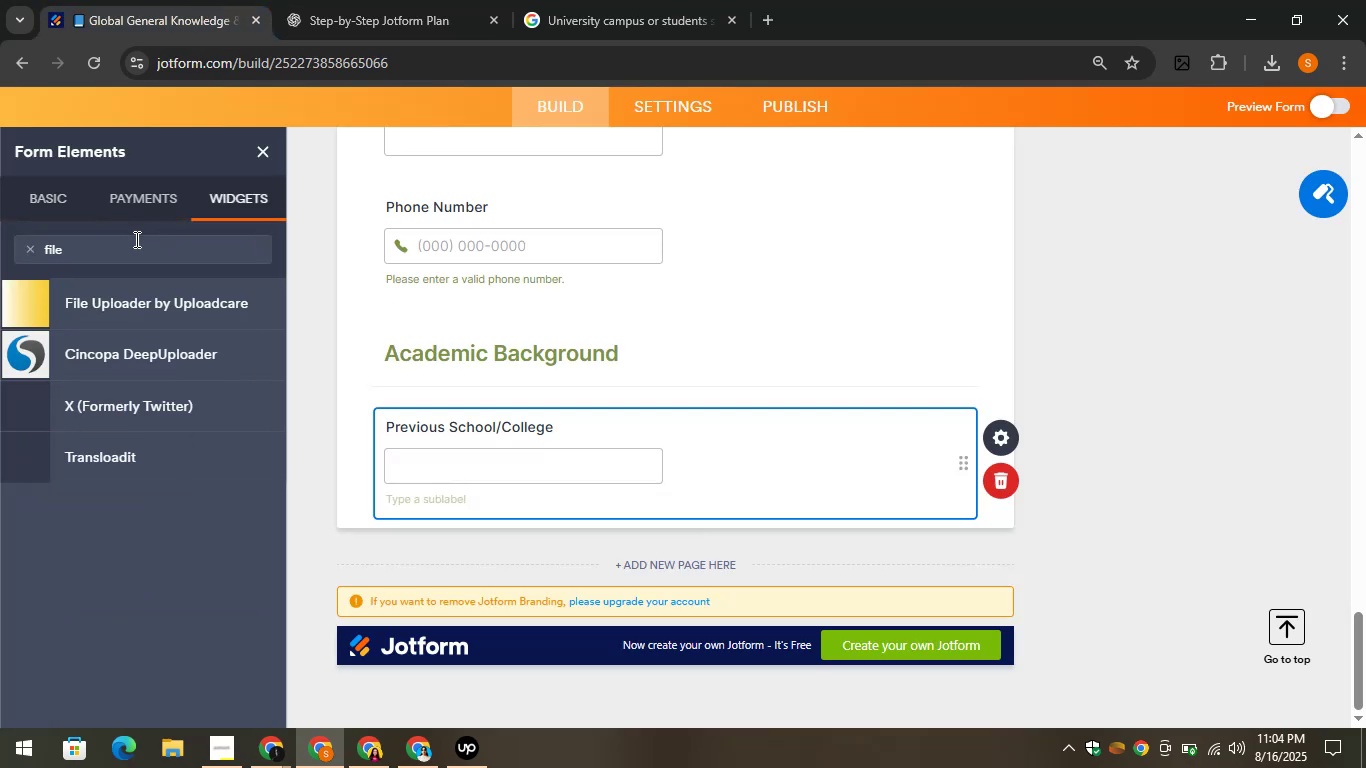 
wait(5.37)
 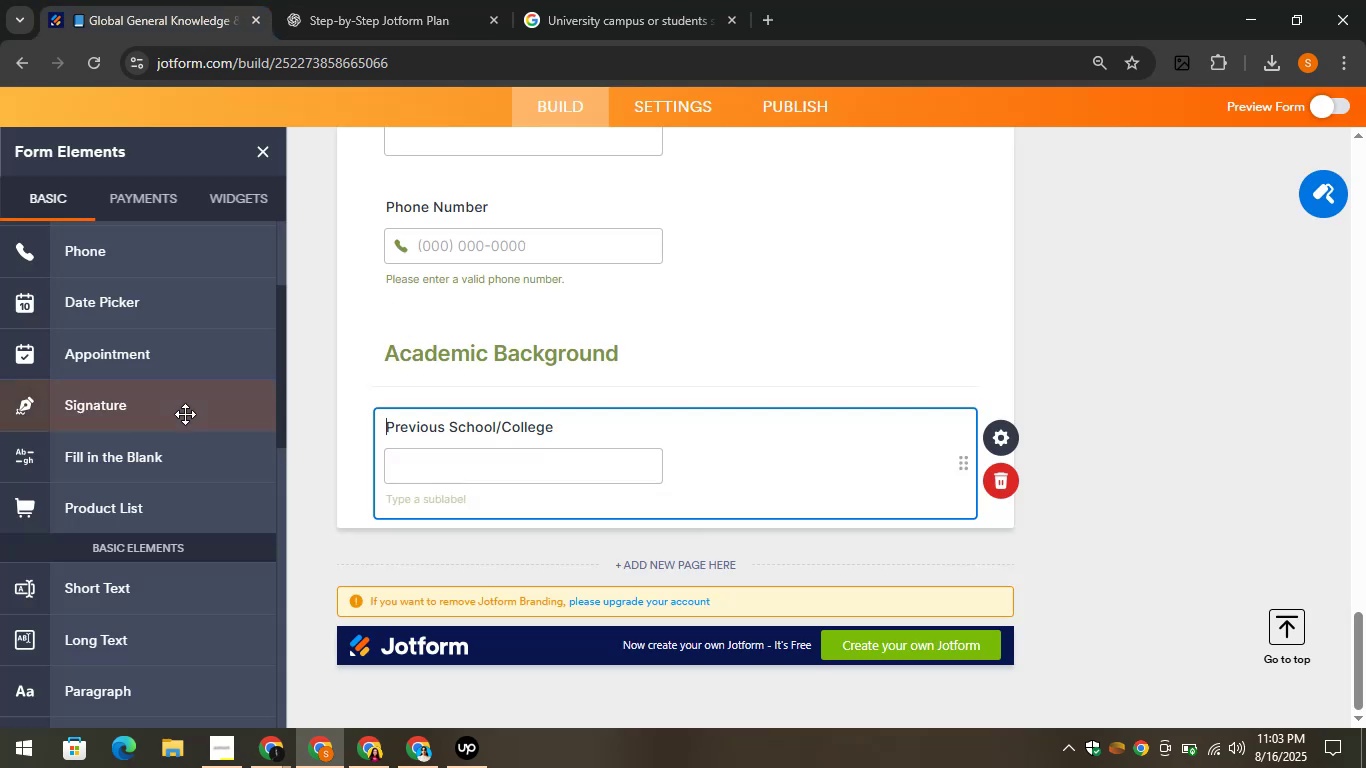 
left_click_drag(start_coordinate=[103, 313], to_coordinate=[442, 523])
 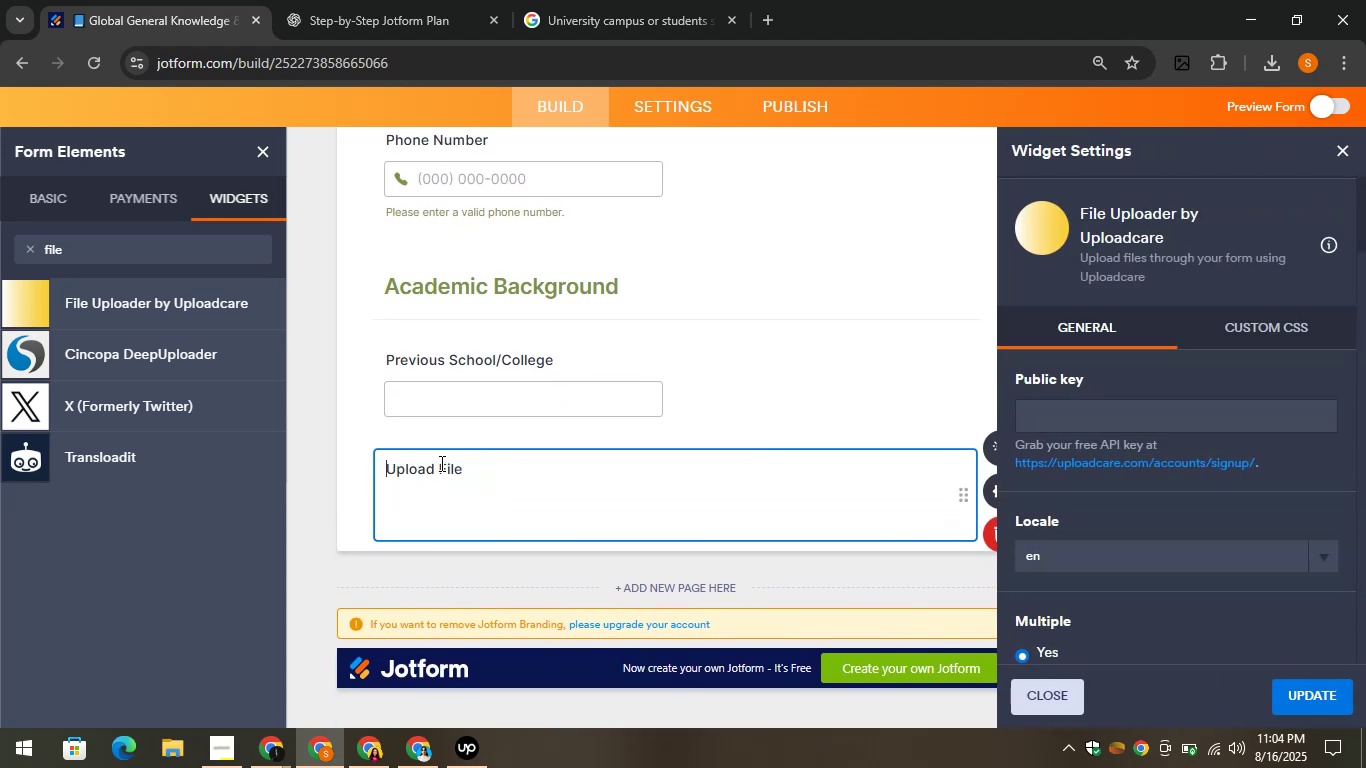 
left_click_drag(start_coordinate=[471, 471], to_coordinate=[380, 462])
 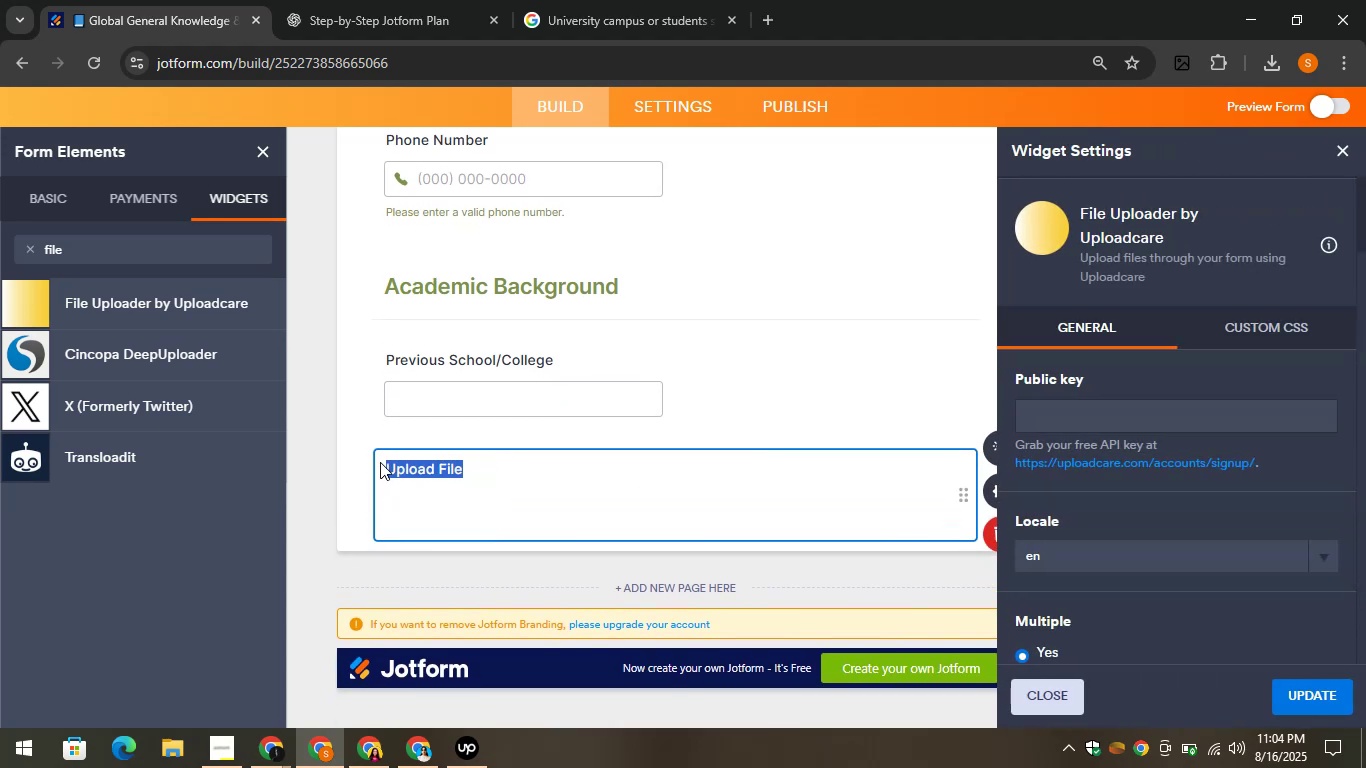 
key(Control+V)
 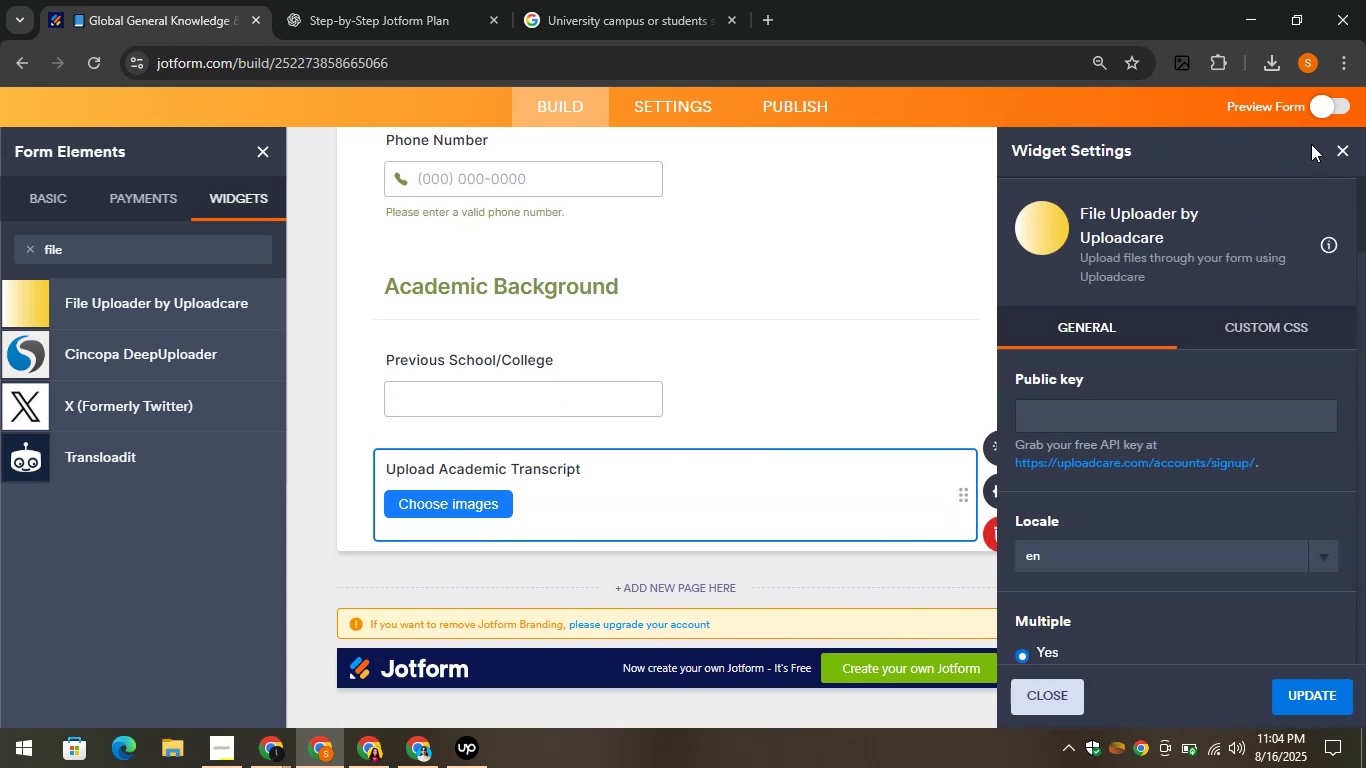 
left_click([1343, 150])
 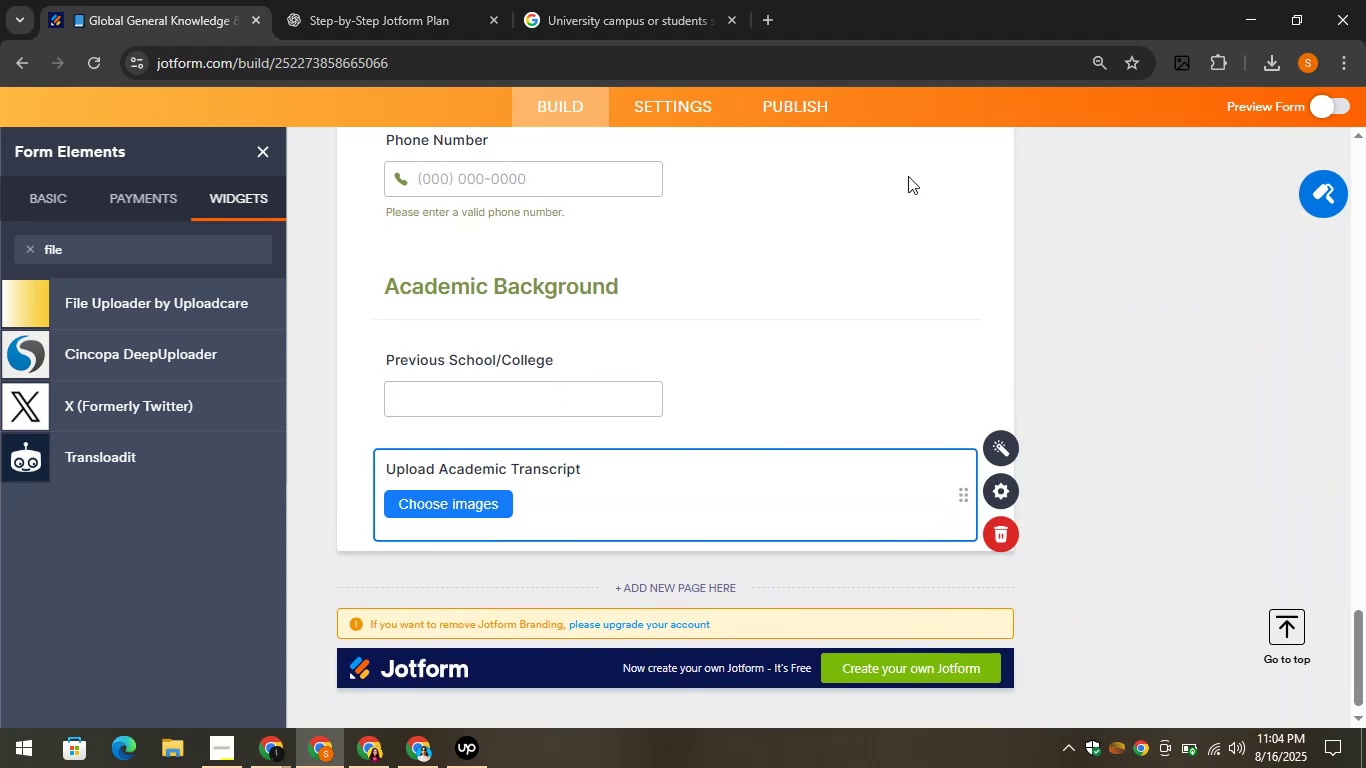 
left_click_drag(start_coordinate=[755, 227], to_coordinate=[320, 0])
 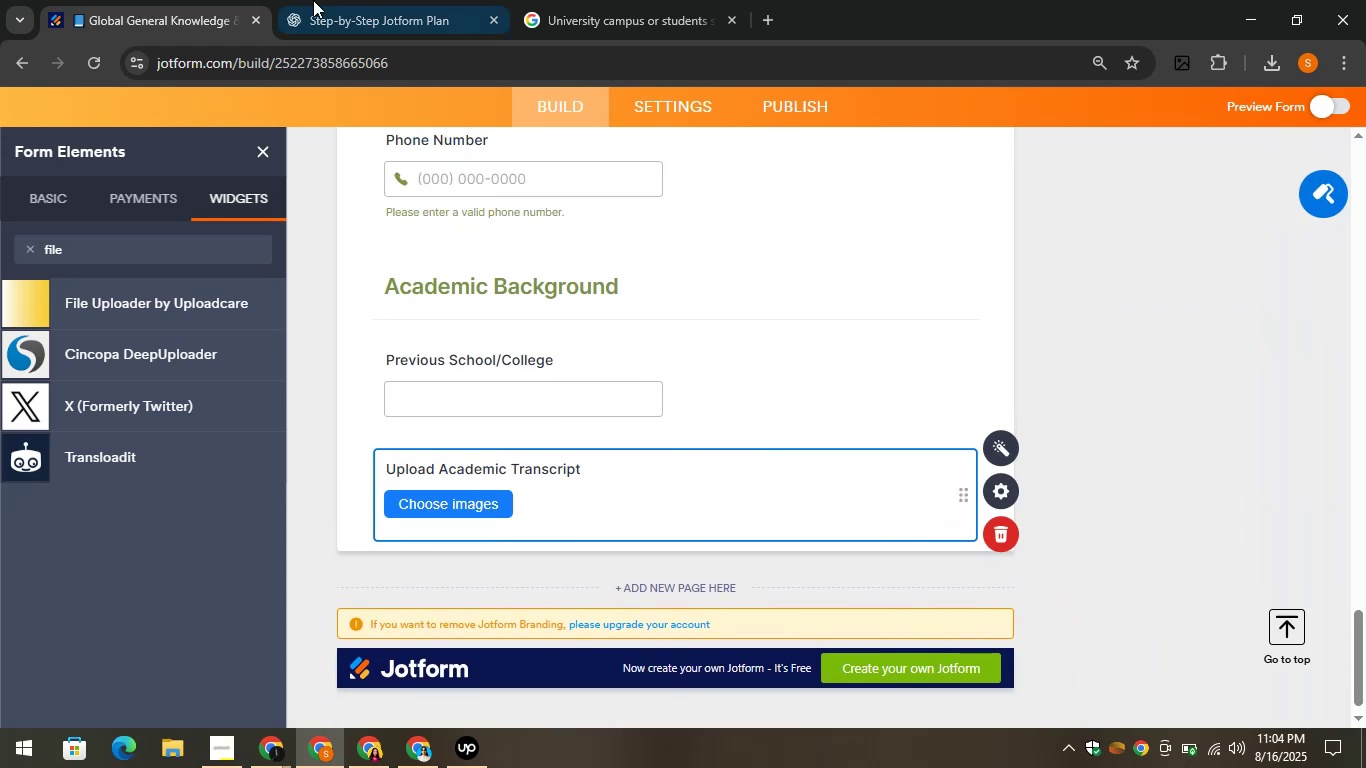 
left_click([313, 0])
 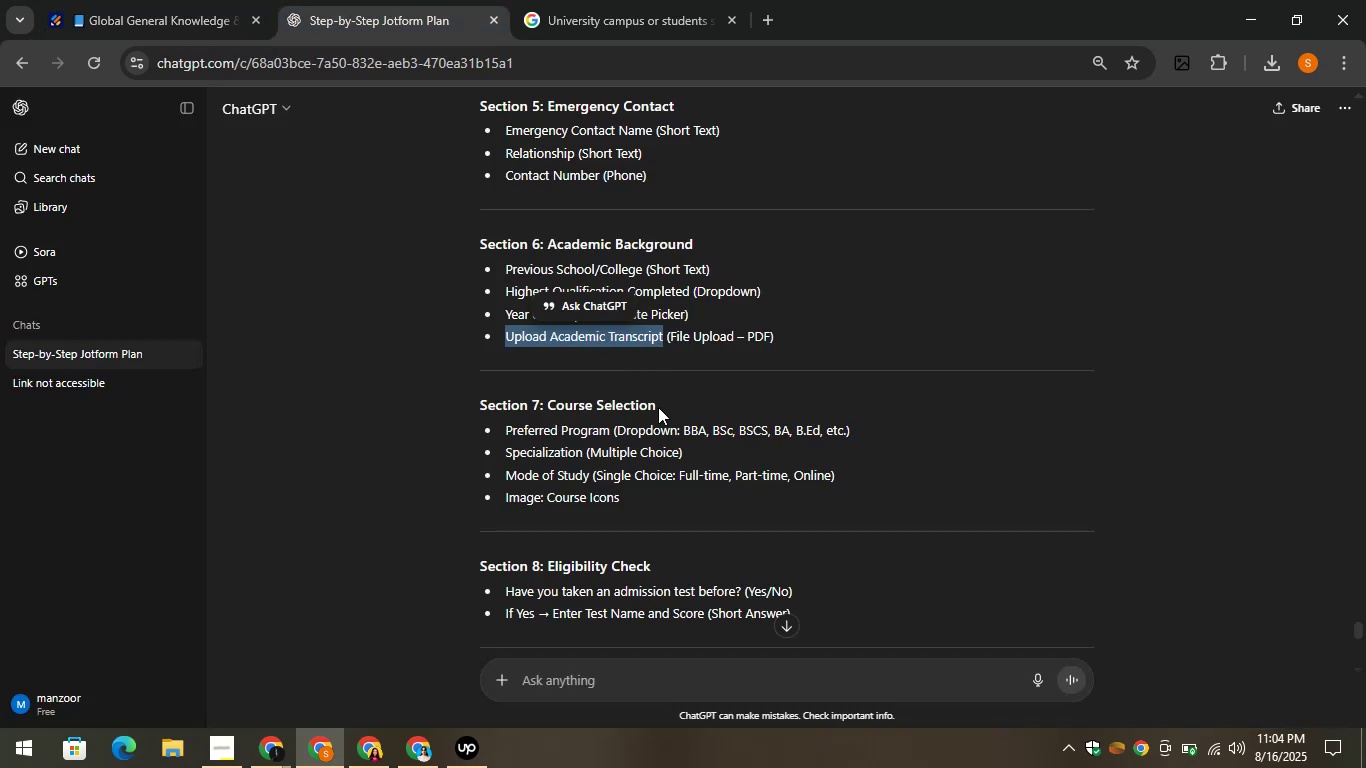 
left_click_drag(start_coordinate=[659, 405], to_coordinate=[548, 406])
 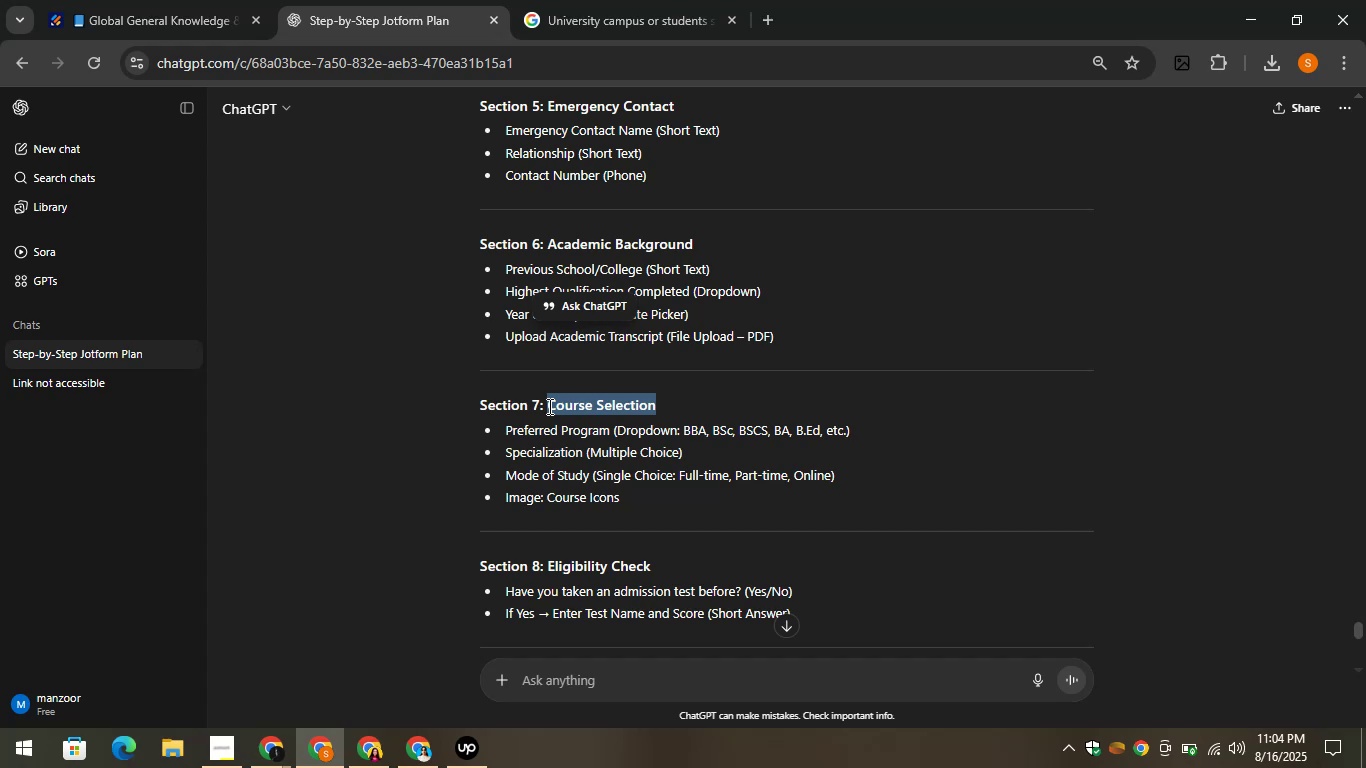 
key(Control+C)
 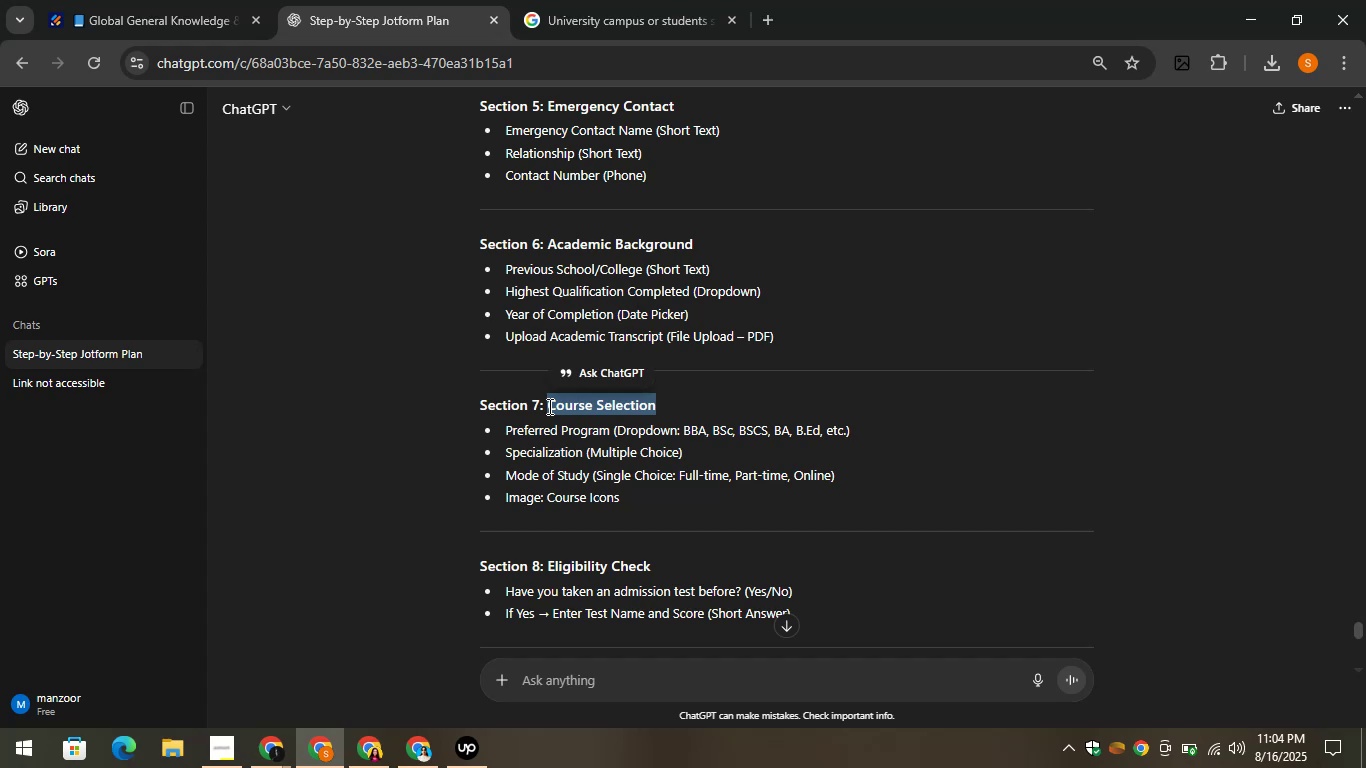 
key(Control+C)
 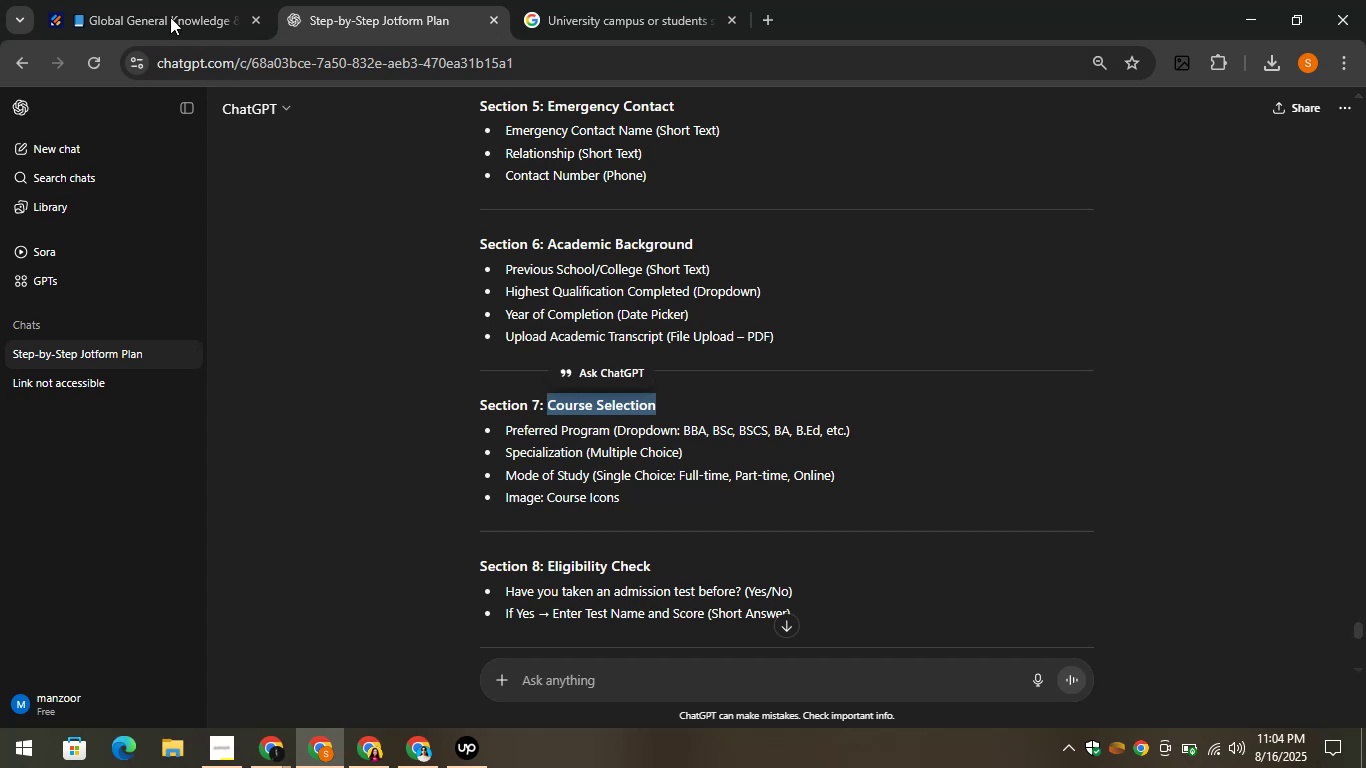 
left_click([140, 0])
 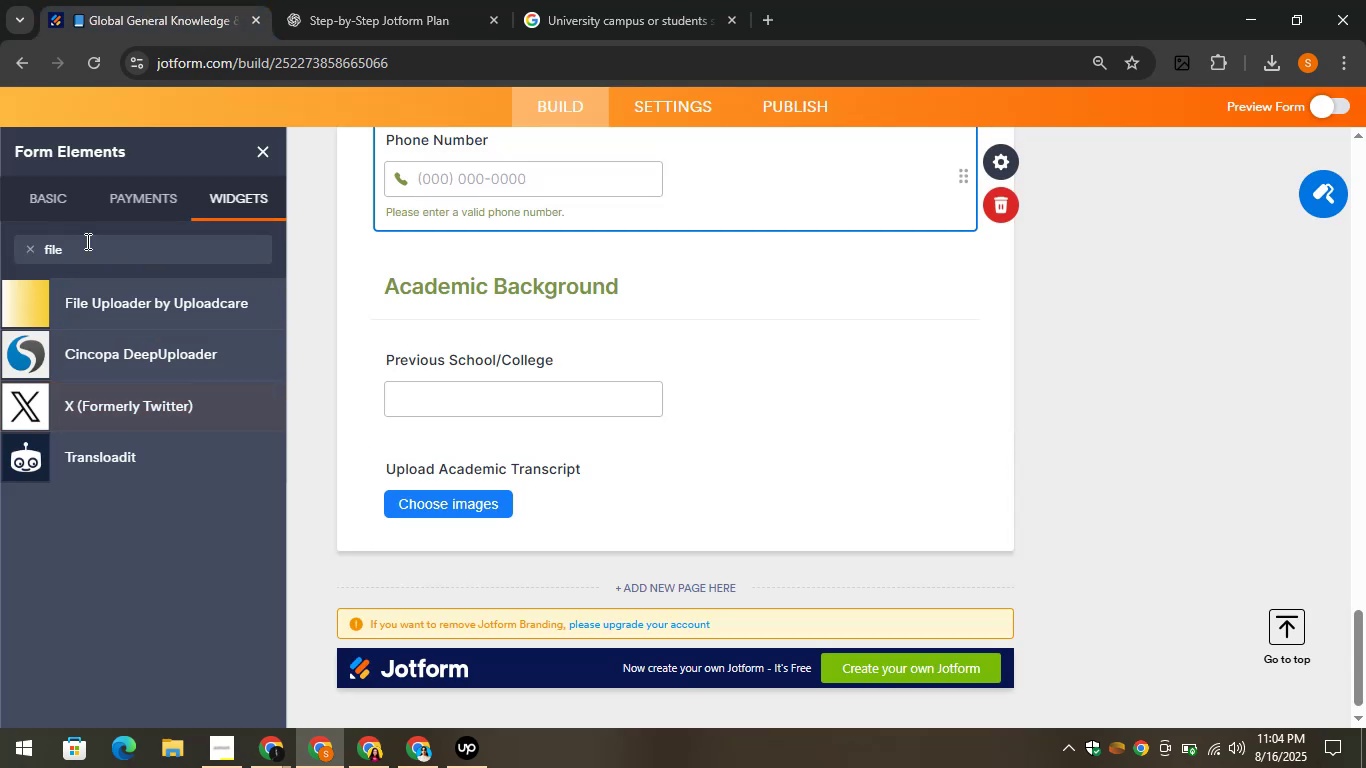 
left_click([50, 191])
 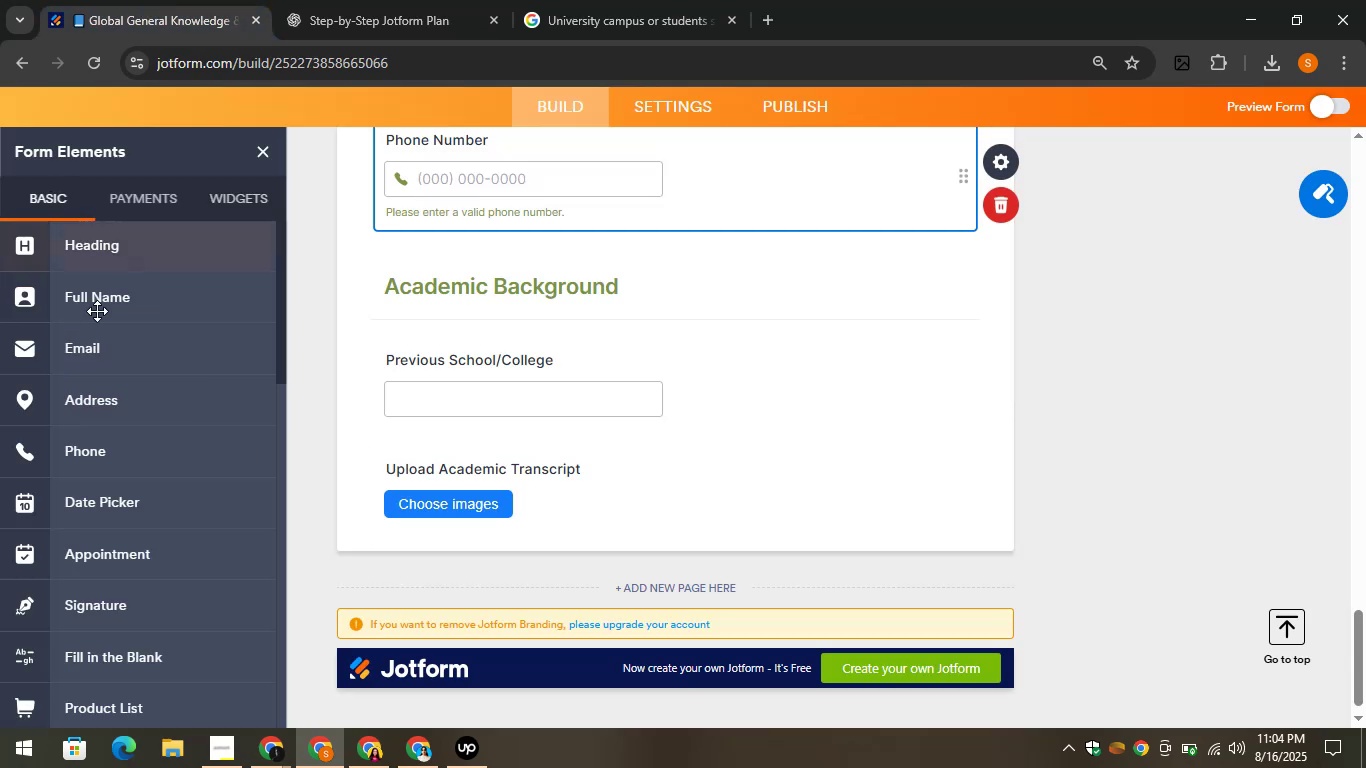 
scroll: coordinate [137, 439], scroll_direction: up, amount: 1.0
 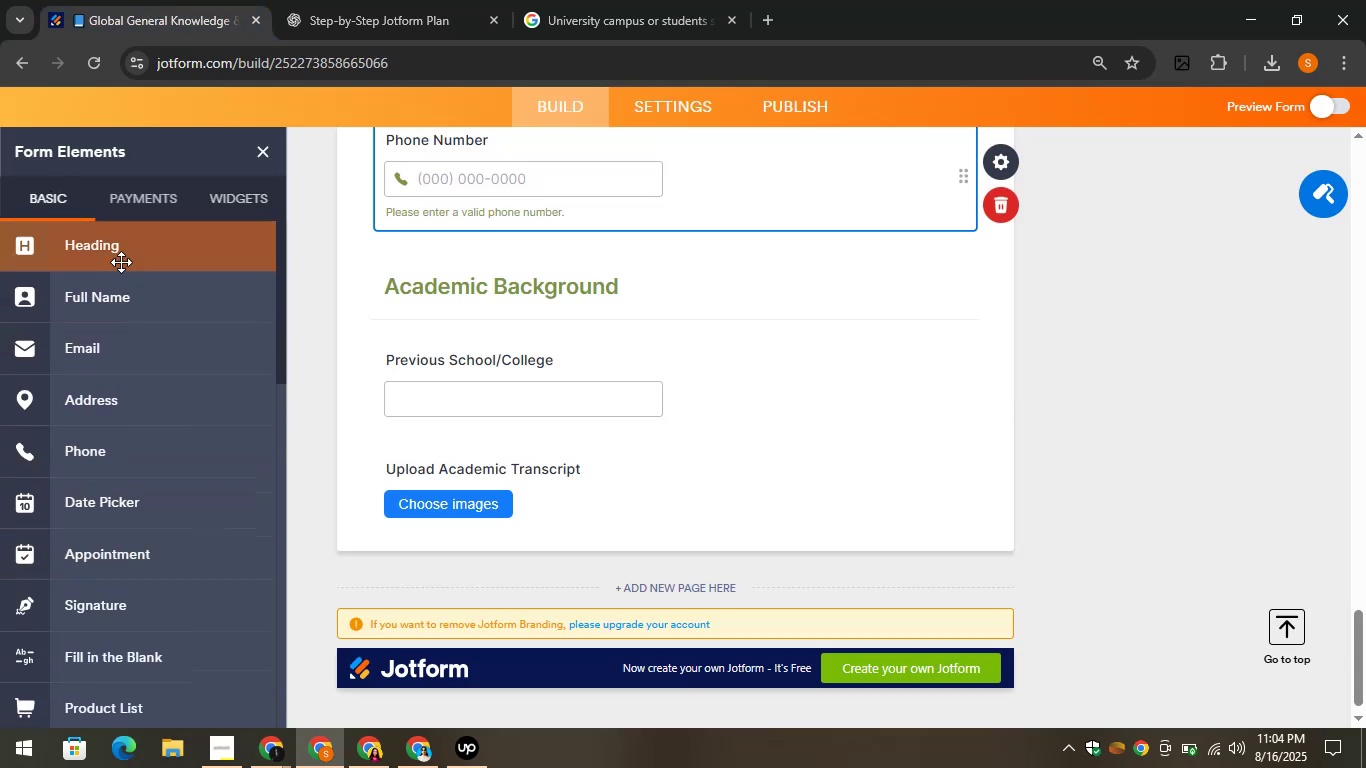 
left_click_drag(start_coordinate=[114, 253], to_coordinate=[425, 538])
 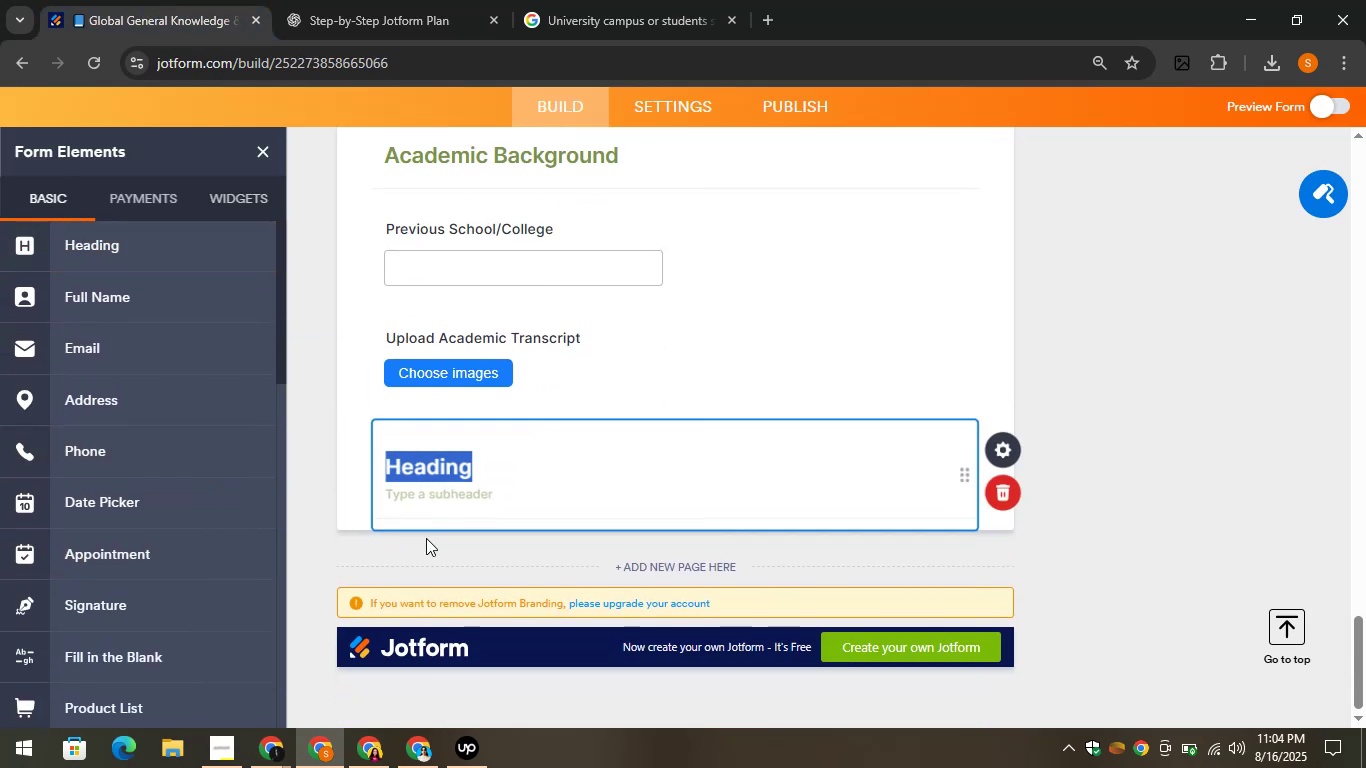 
key(Control+V)
 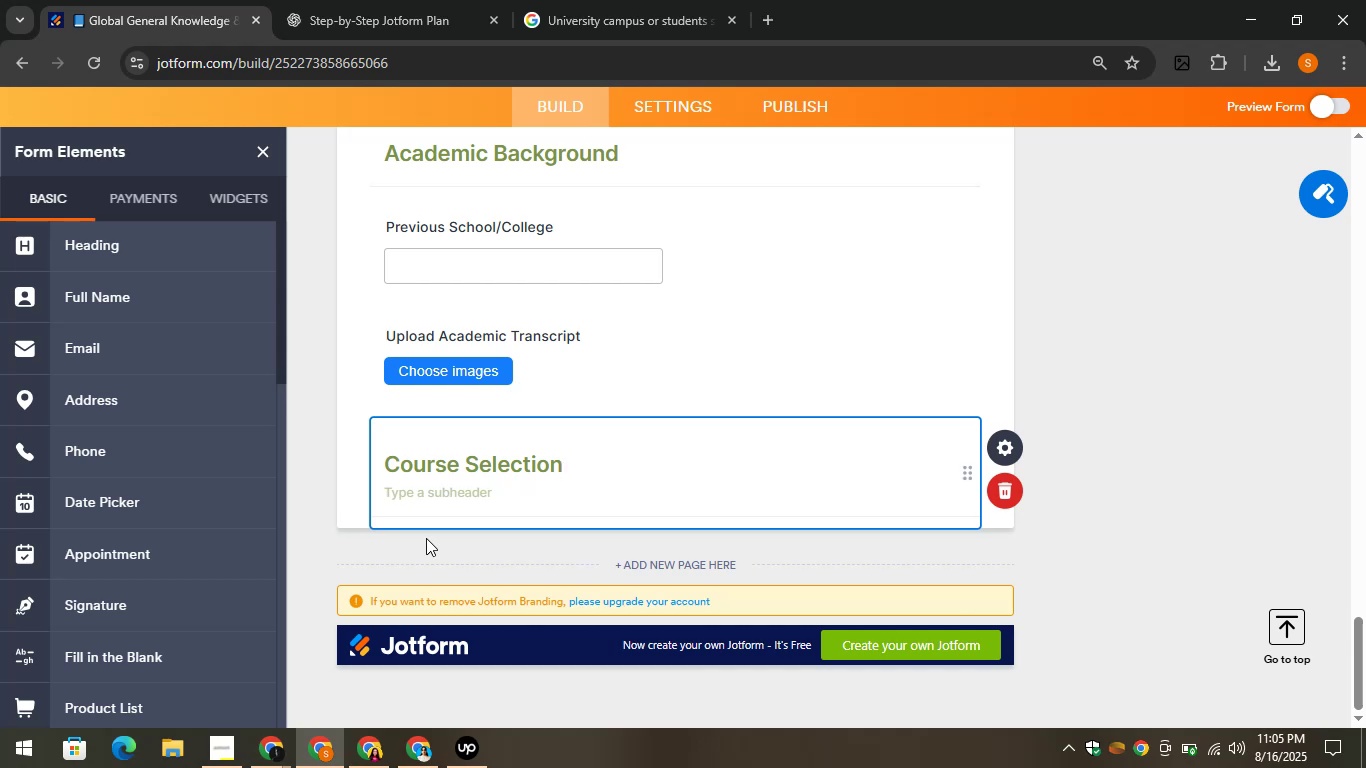 
wait(49.47)
 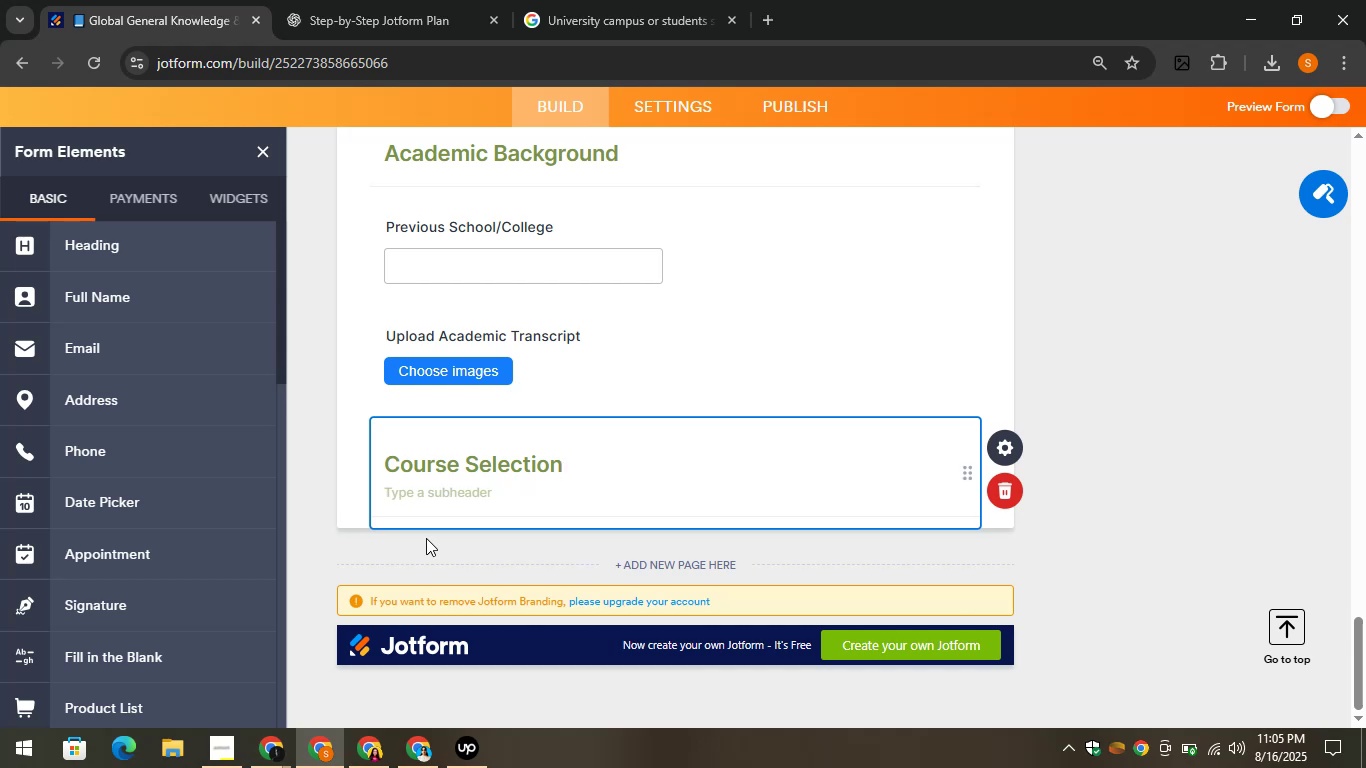 
left_click([337, 0])
 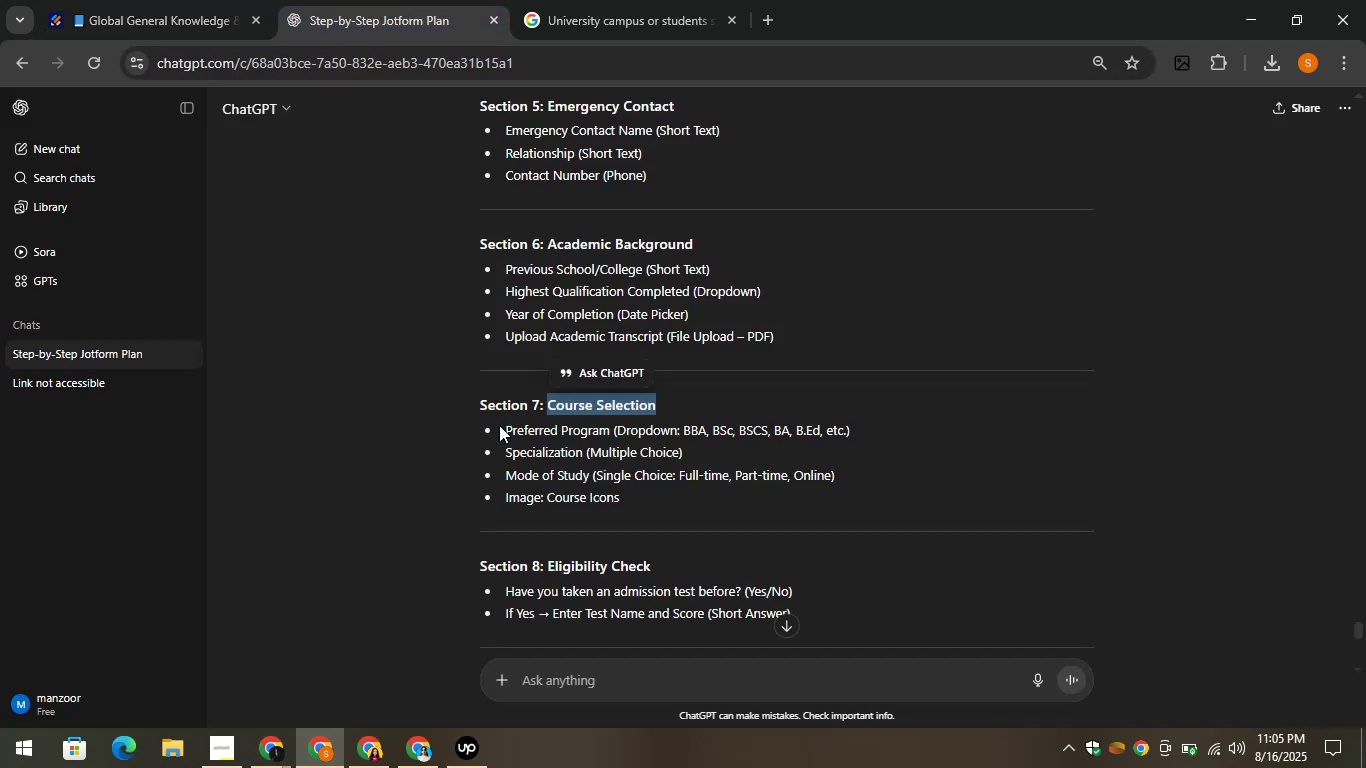 
left_click_drag(start_coordinate=[505, 430], to_coordinate=[613, 437])
 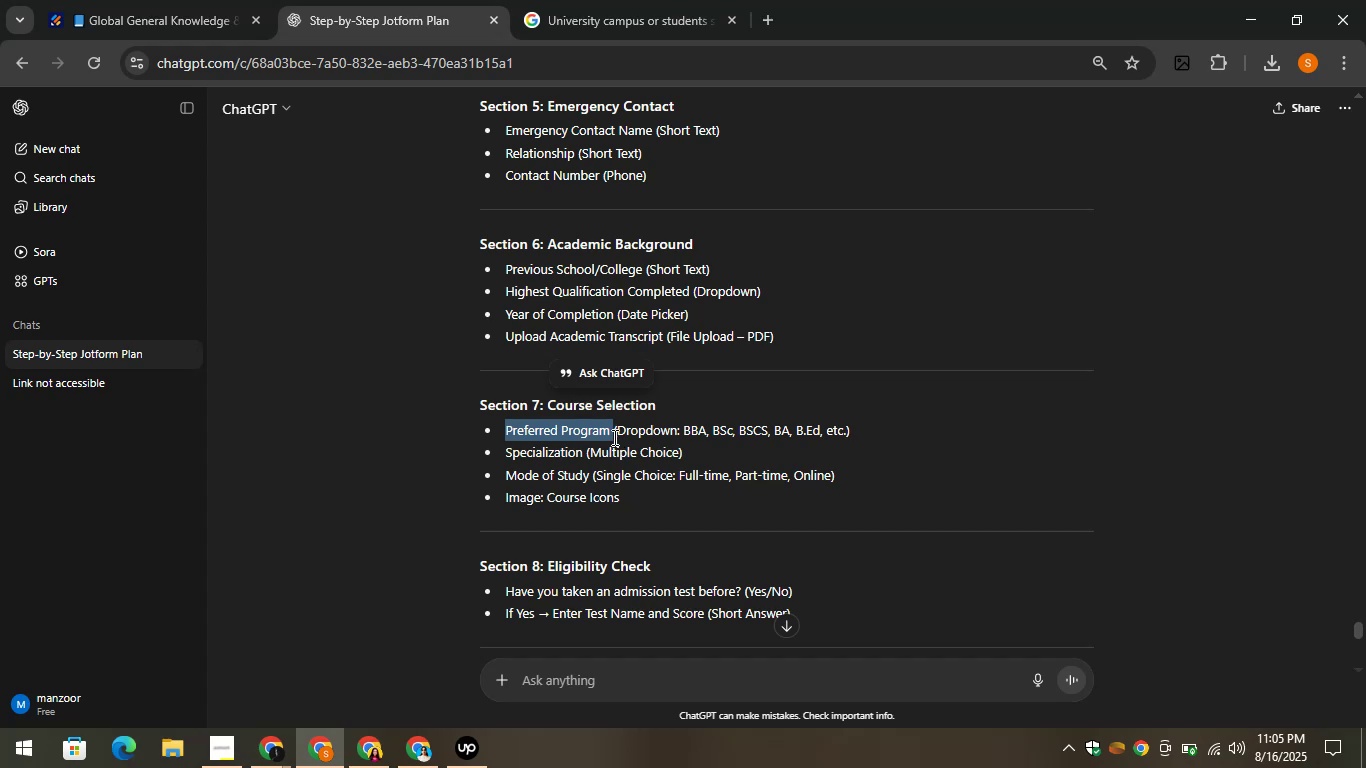 
key(Control+C)
 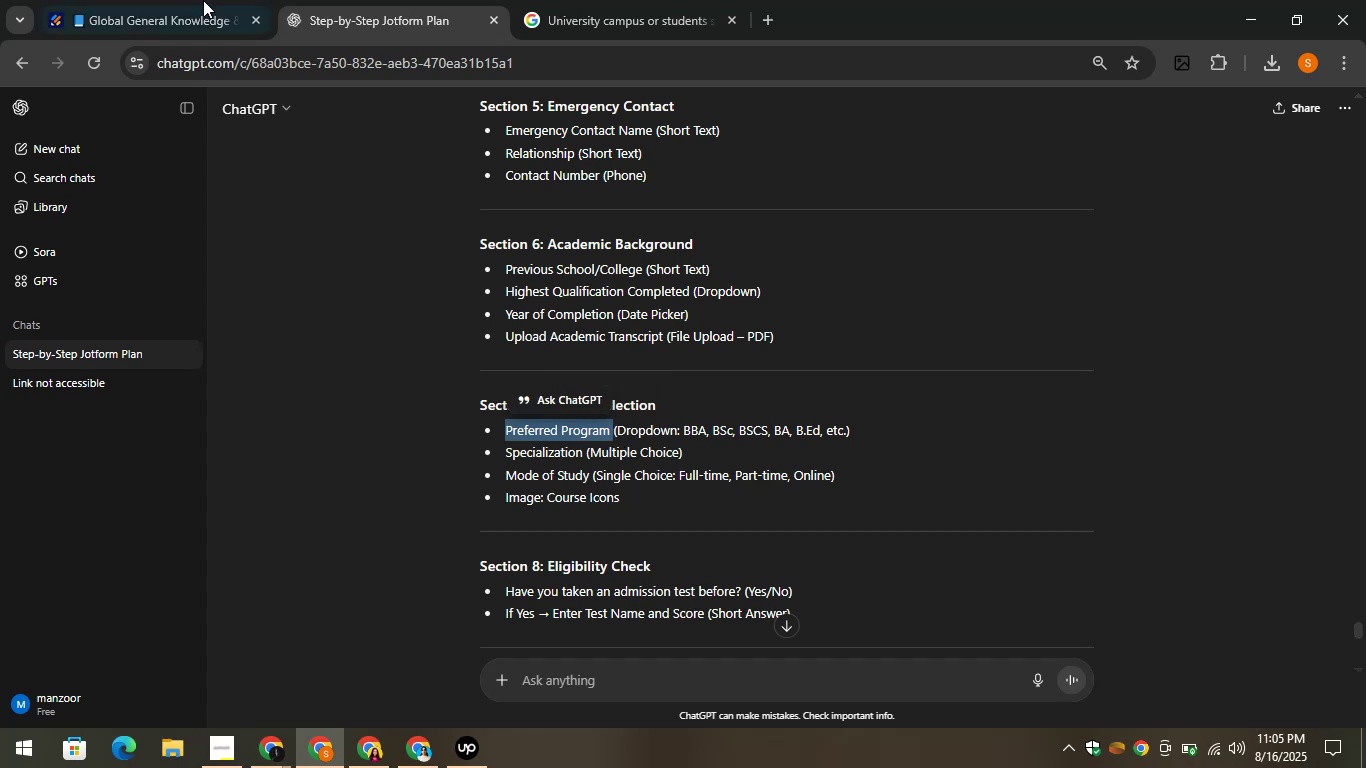 
left_click([177, 0])
 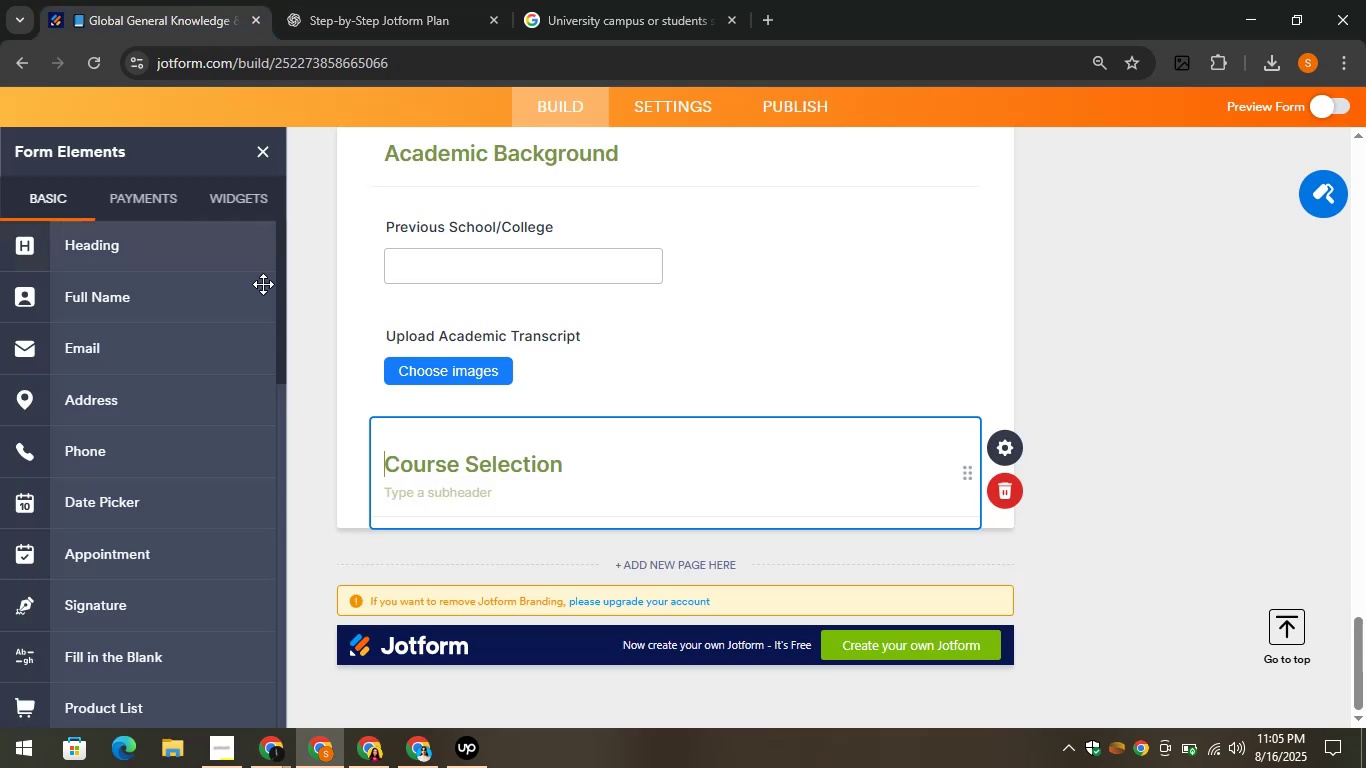 
scroll: coordinate [131, 436], scroll_direction: down, amount: 10.0
 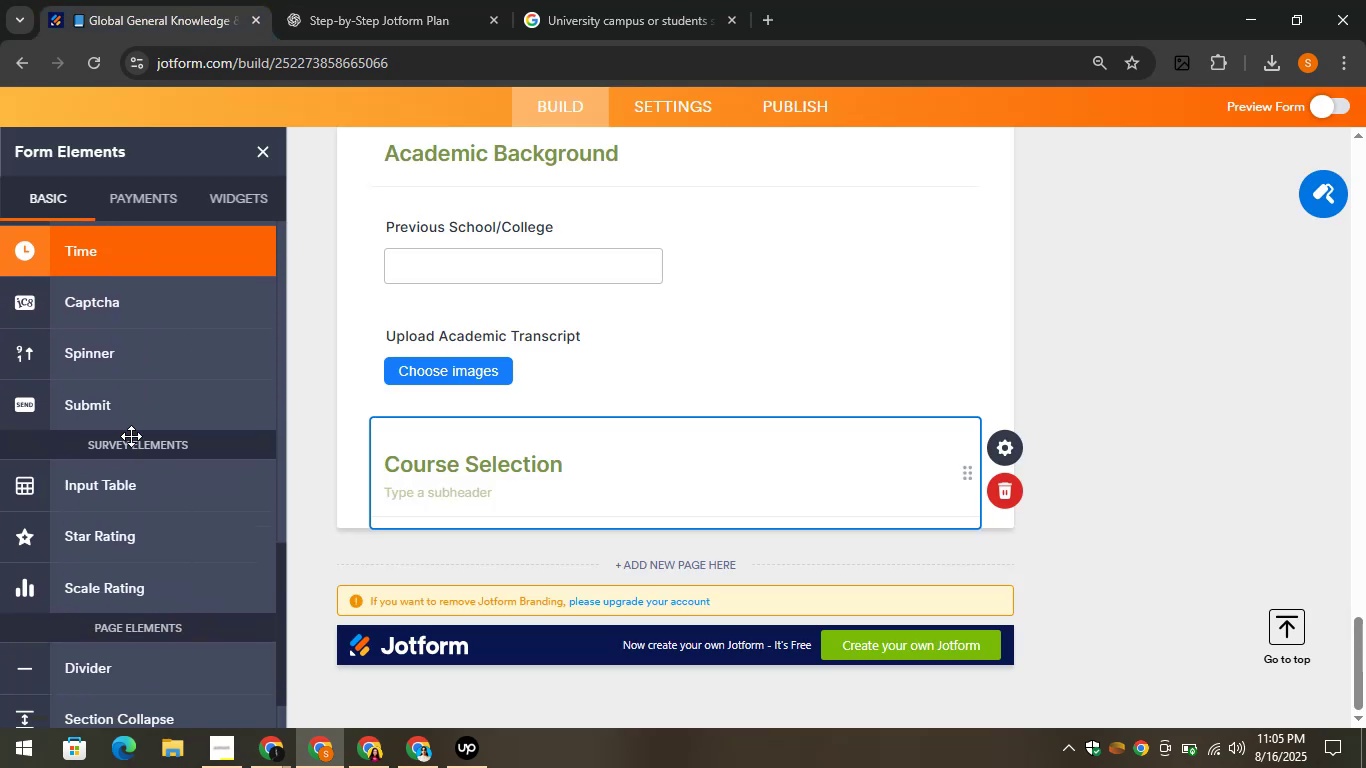 
scroll: coordinate [130, 435], scroll_direction: up, amount: 3.0
 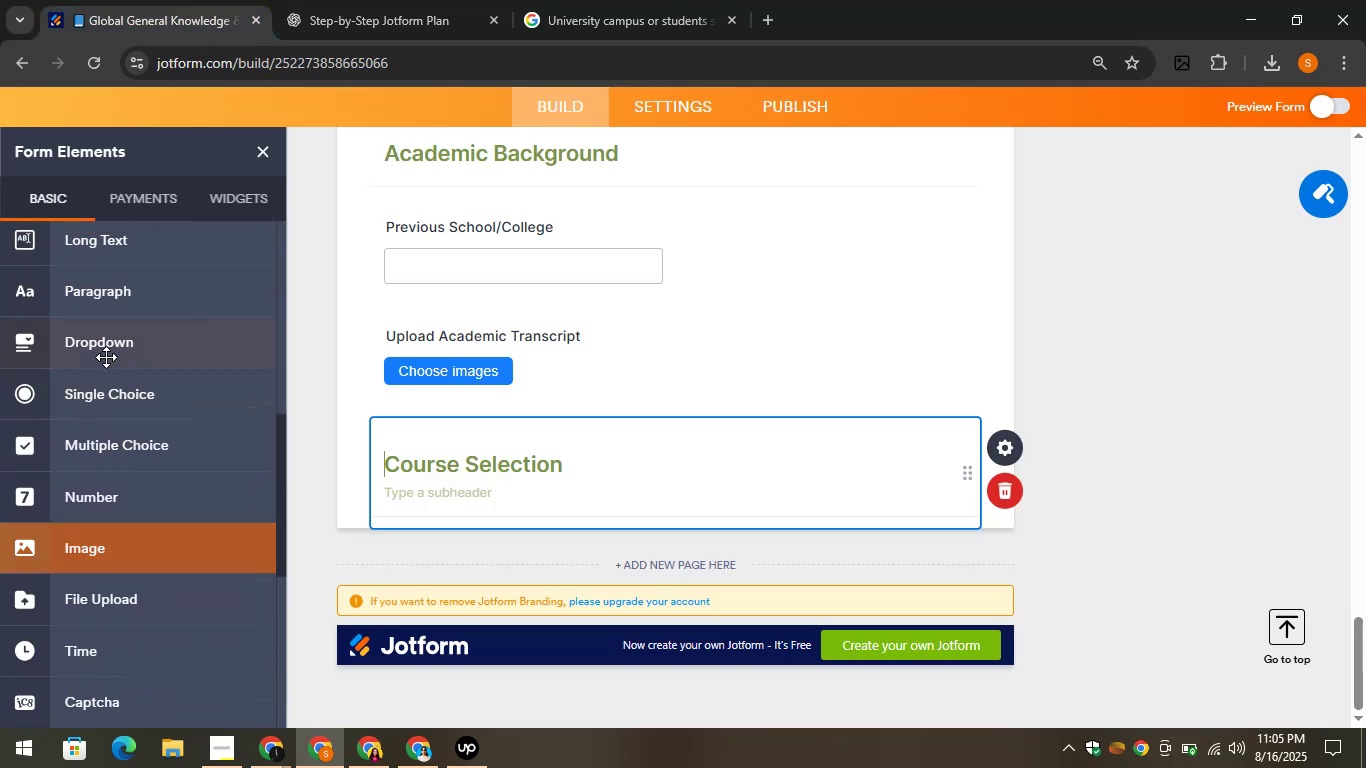 
left_click_drag(start_coordinate=[102, 341], to_coordinate=[451, 520])
 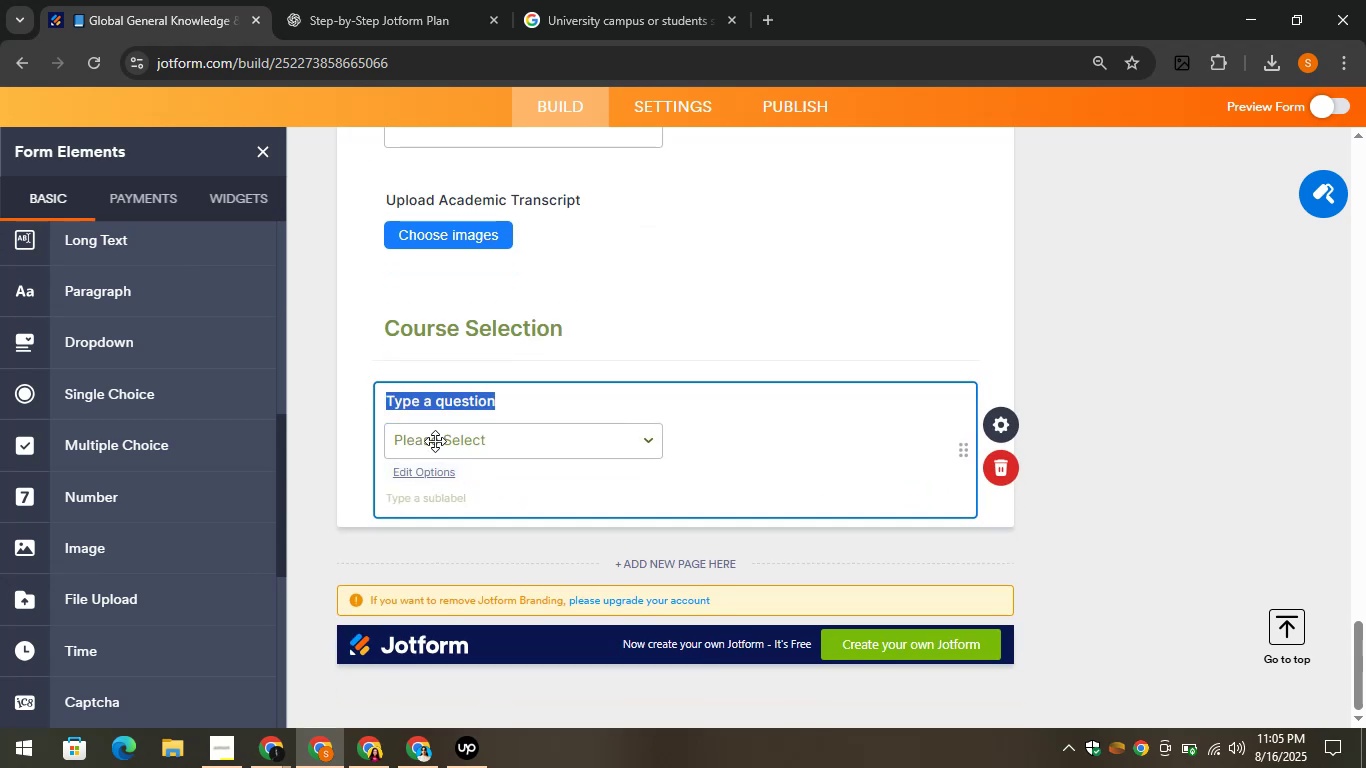 
key(Control+V)
 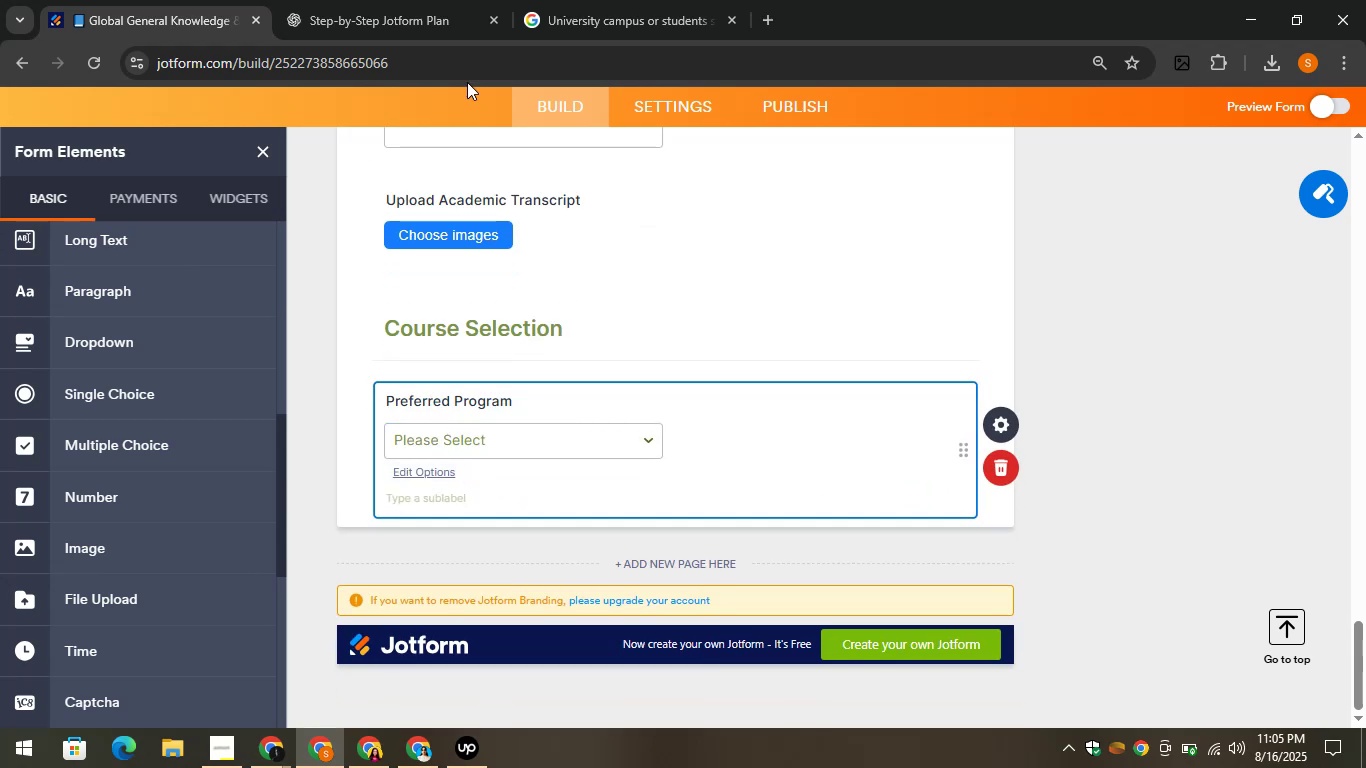 
left_click([384, 0])
 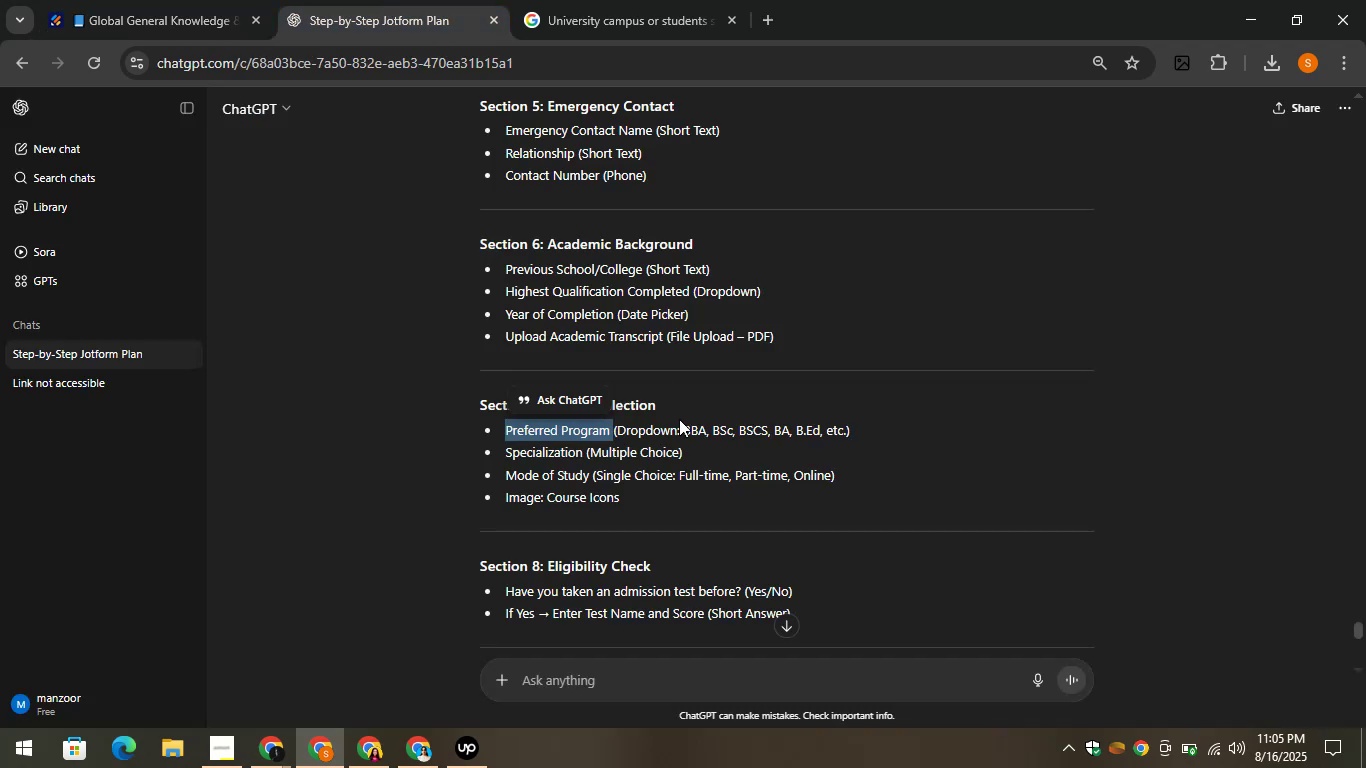 
left_click_drag(start_coordinate=[682, 432], to_coordinate=[706, 432])
 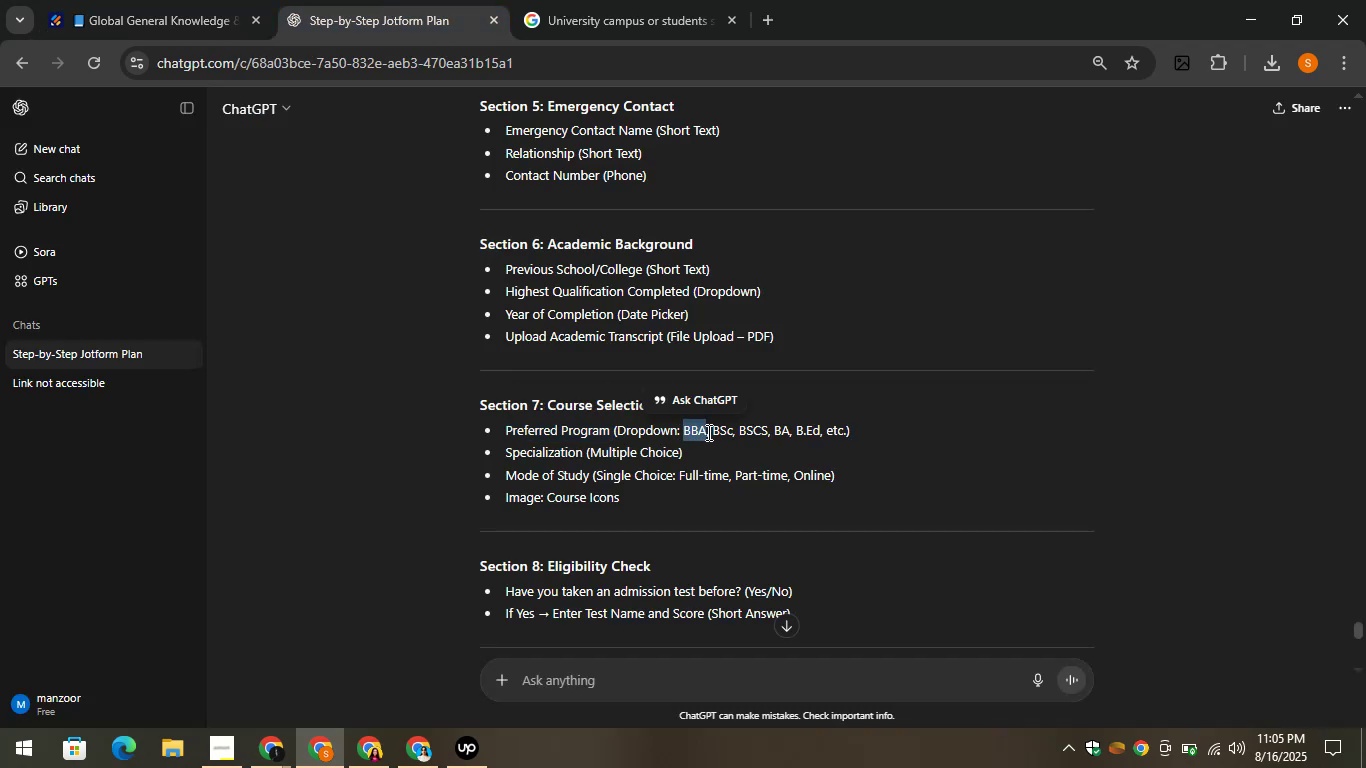 
key(Control+C)
 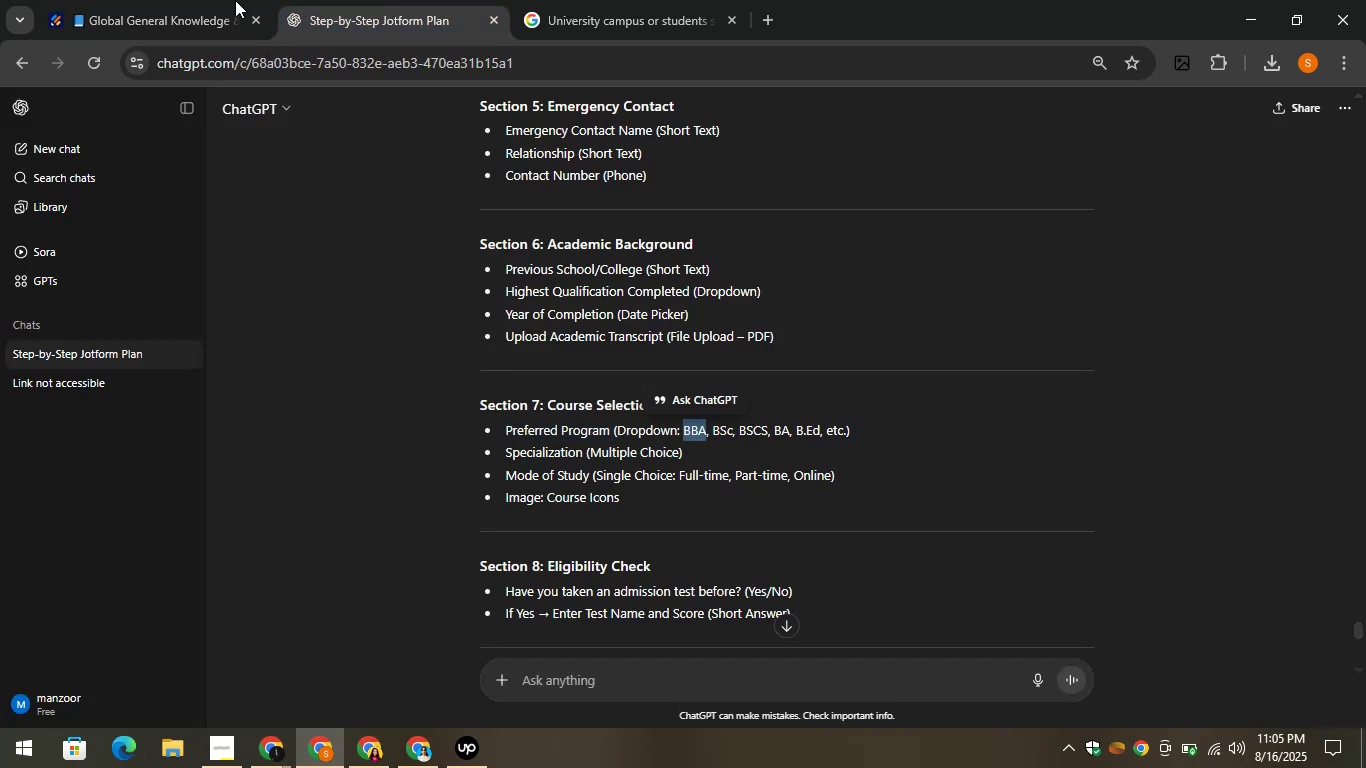 
left_click([149, 0])
 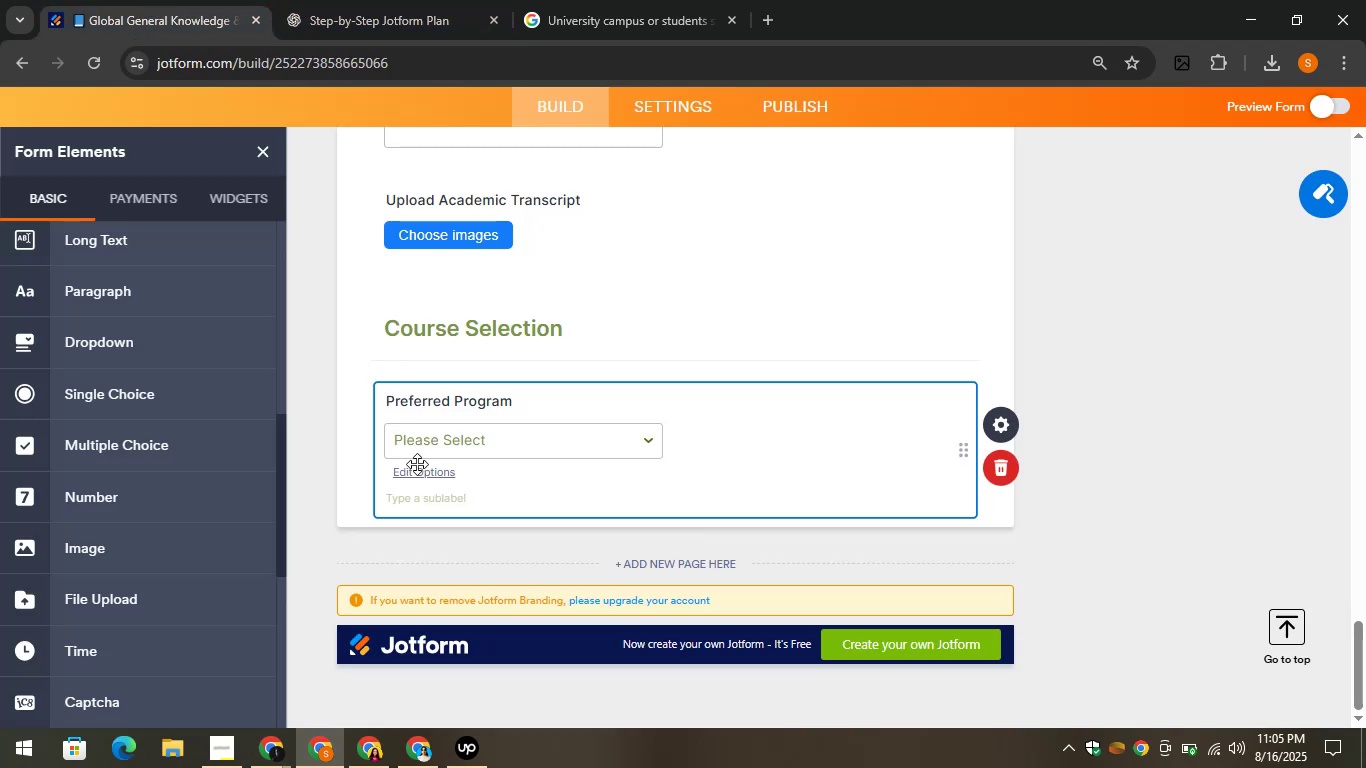 
left_click([419, 470])
 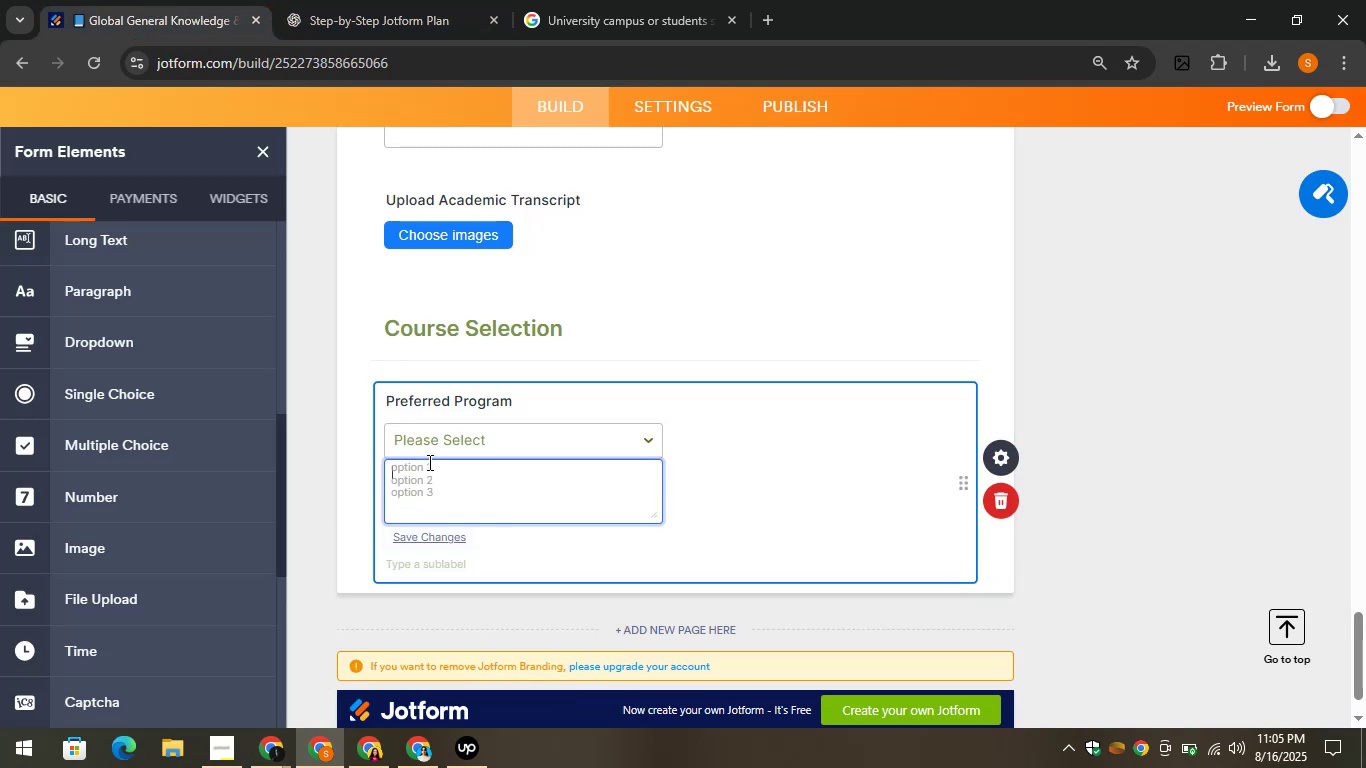 
key(Control+V)
 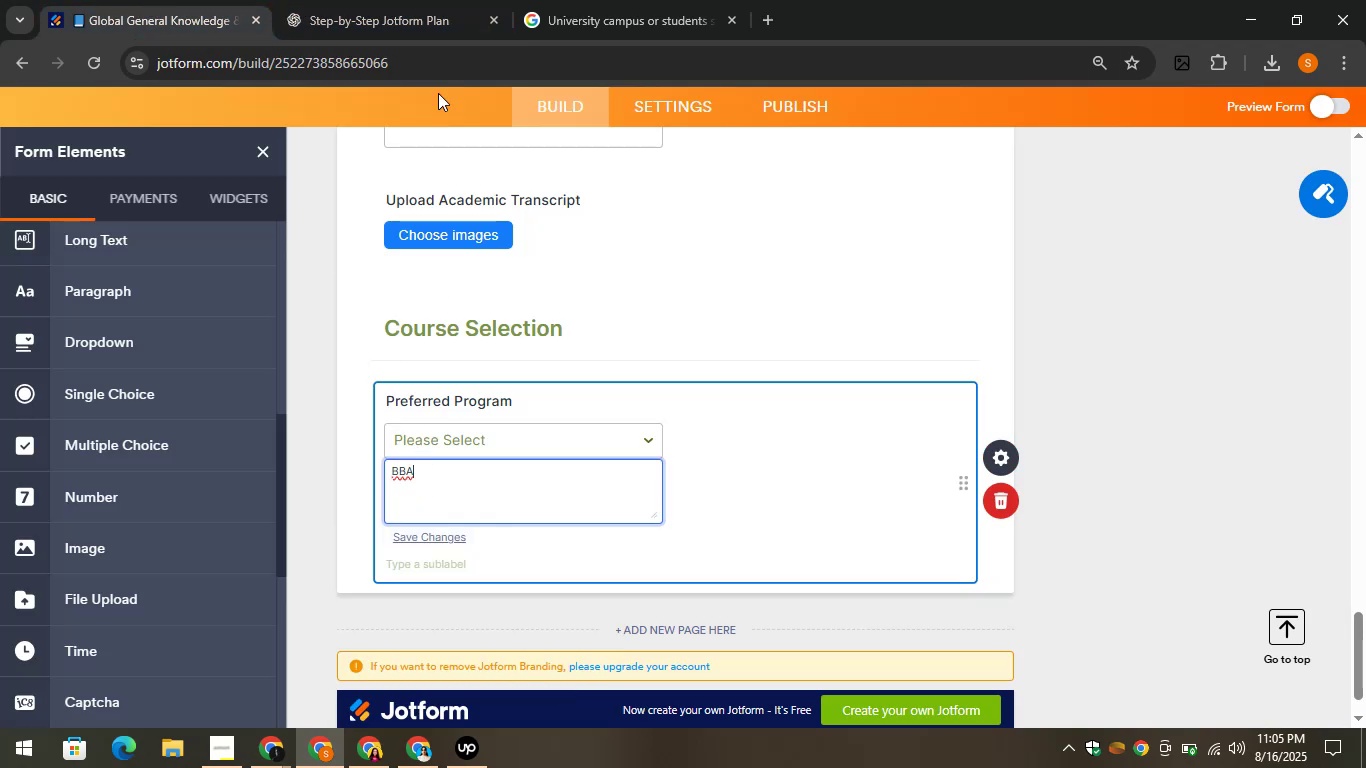 
left_click([378, 0])
 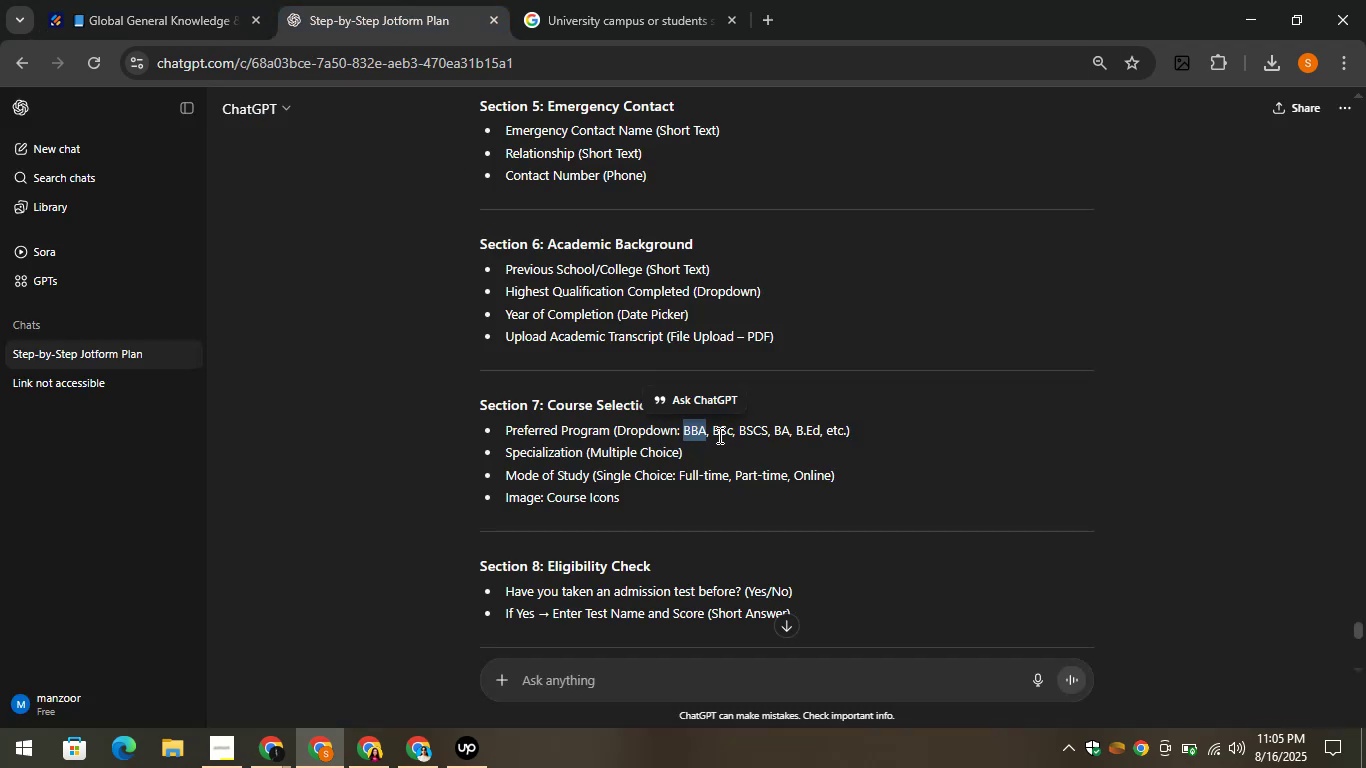 
left_click_drag(start_coordinate=[711, 430], to_coordinate=[731, 430])
 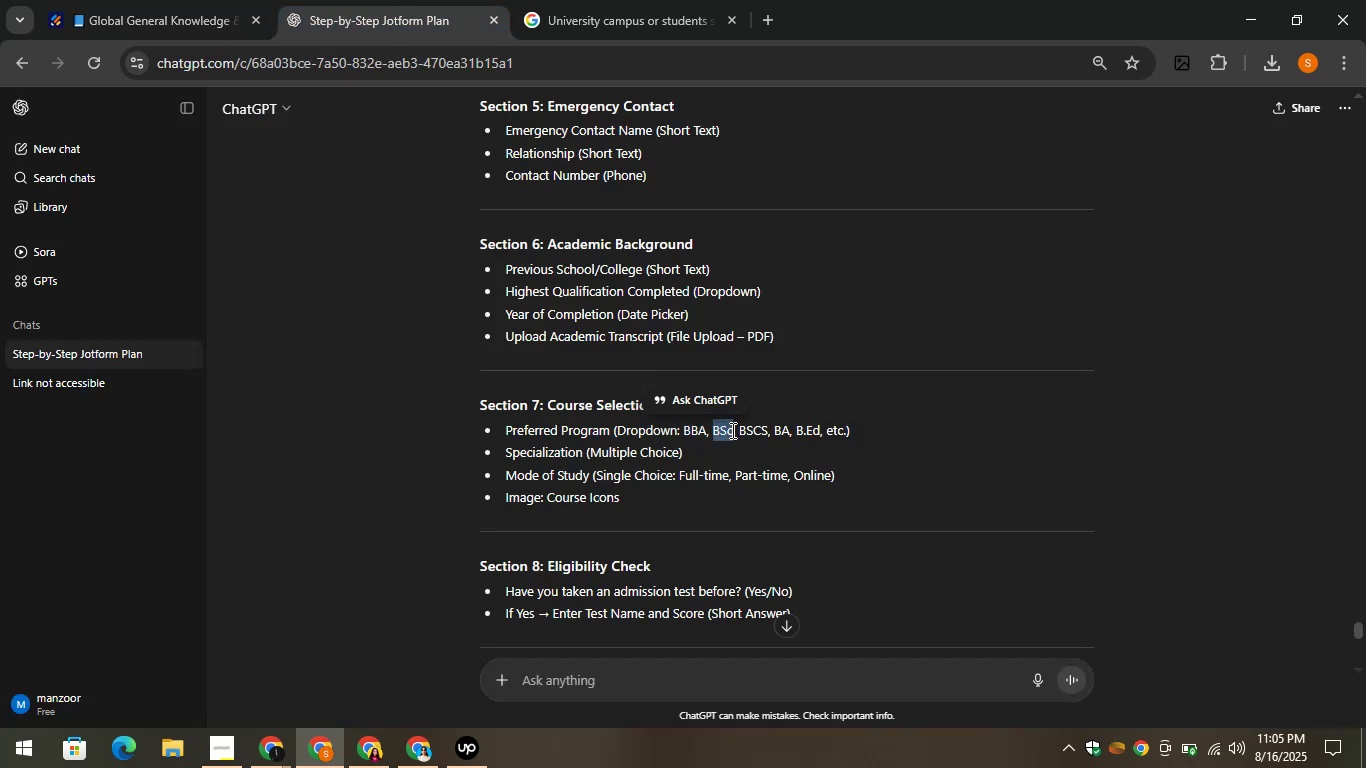 
key(Control+C)
 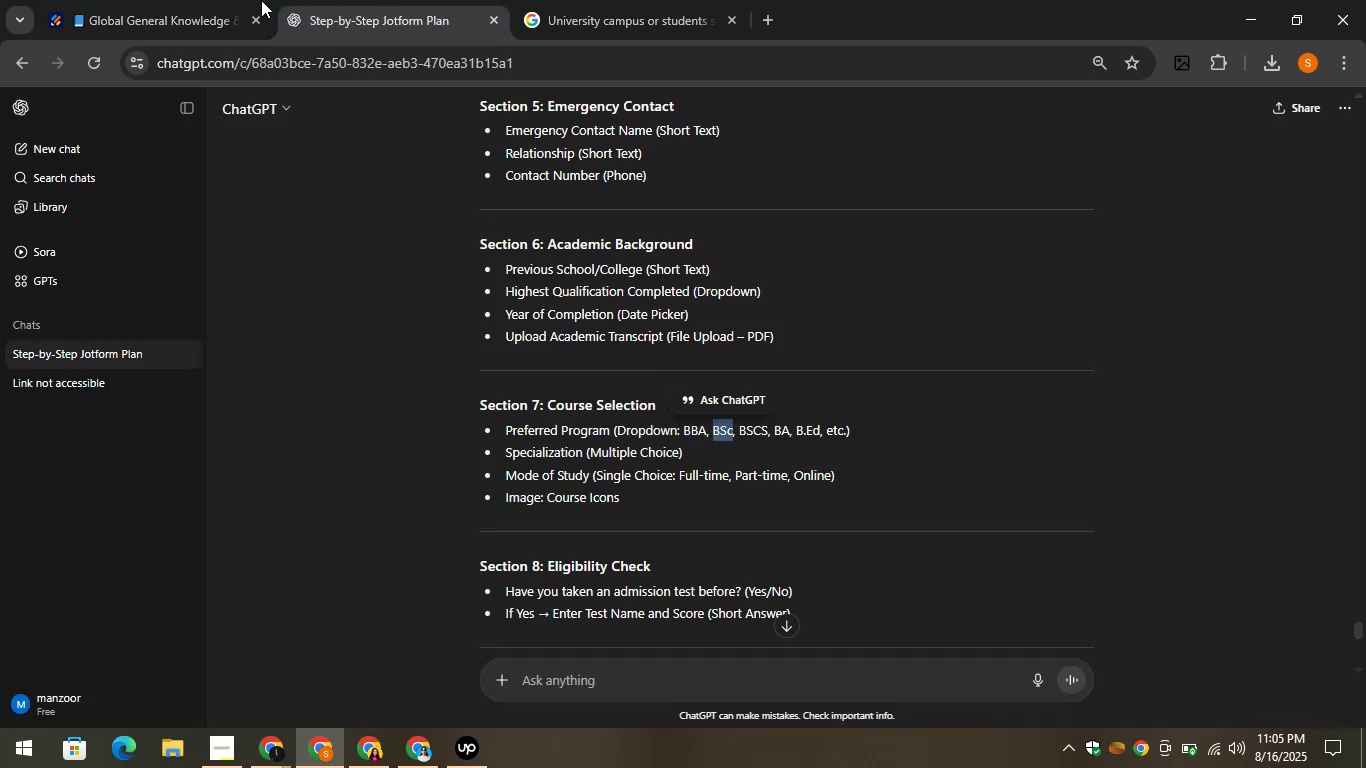 
left_click([124, 0])
 